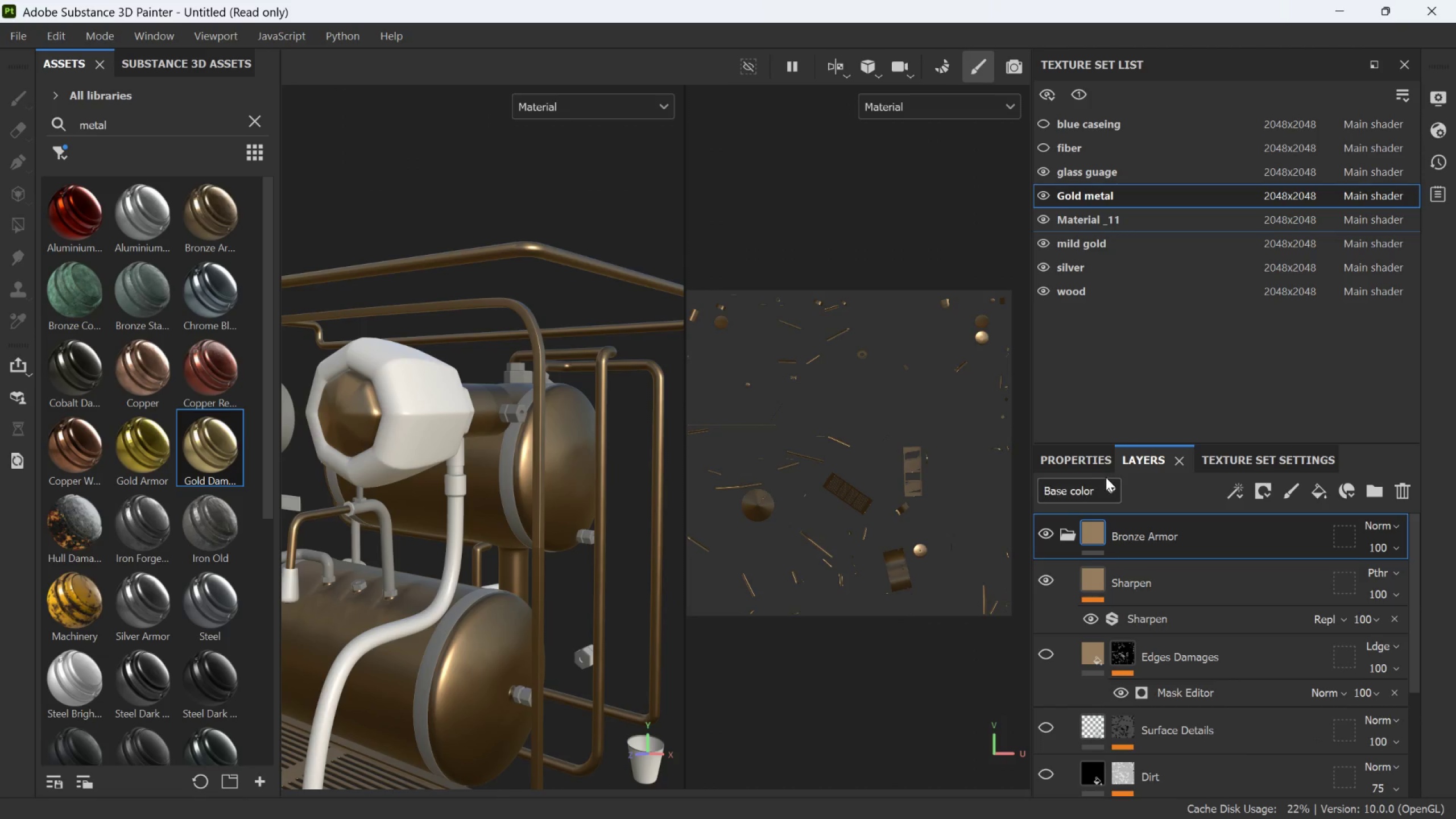 
left_click([1097, 464])
 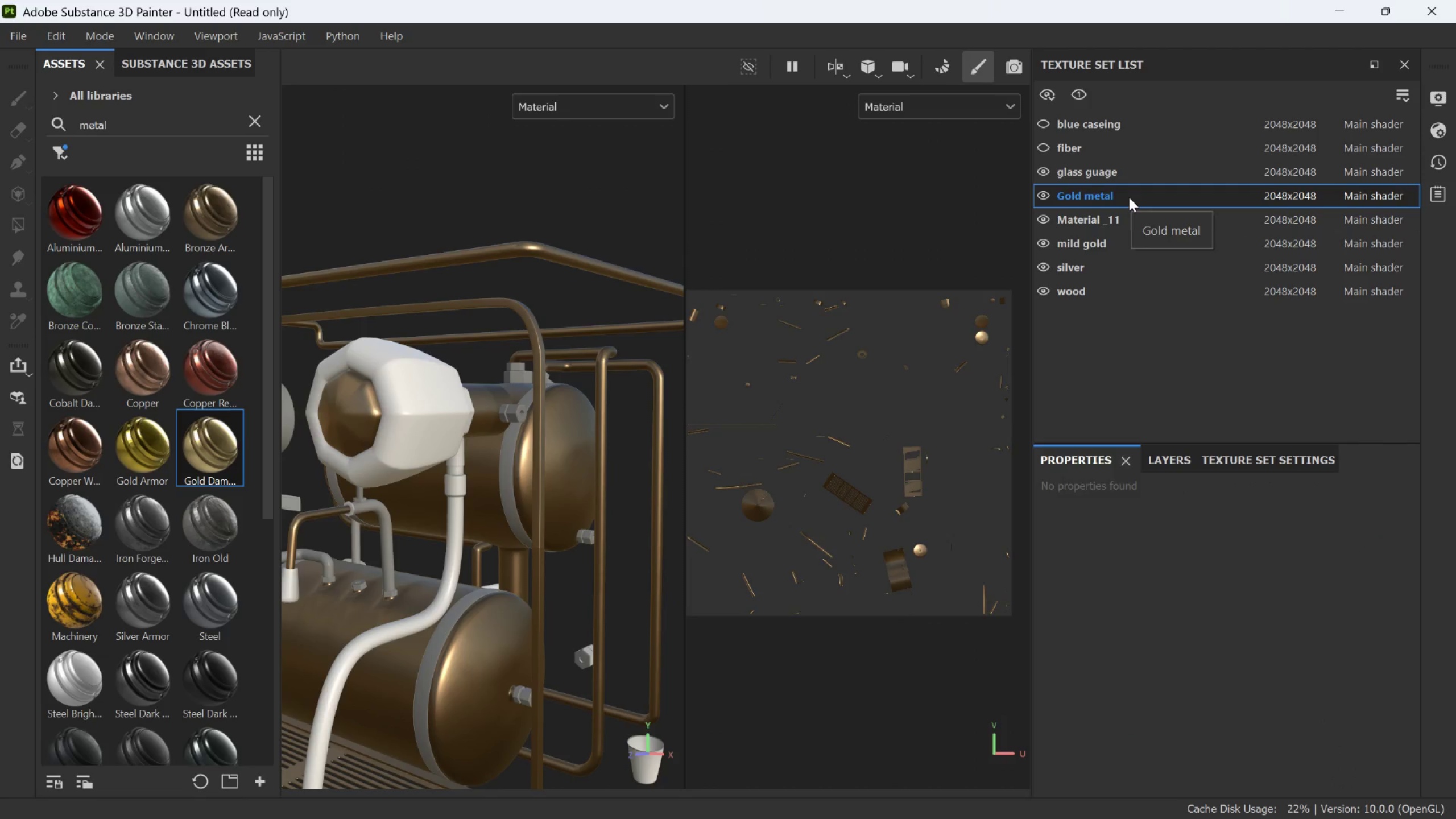 
wait(6.94)
 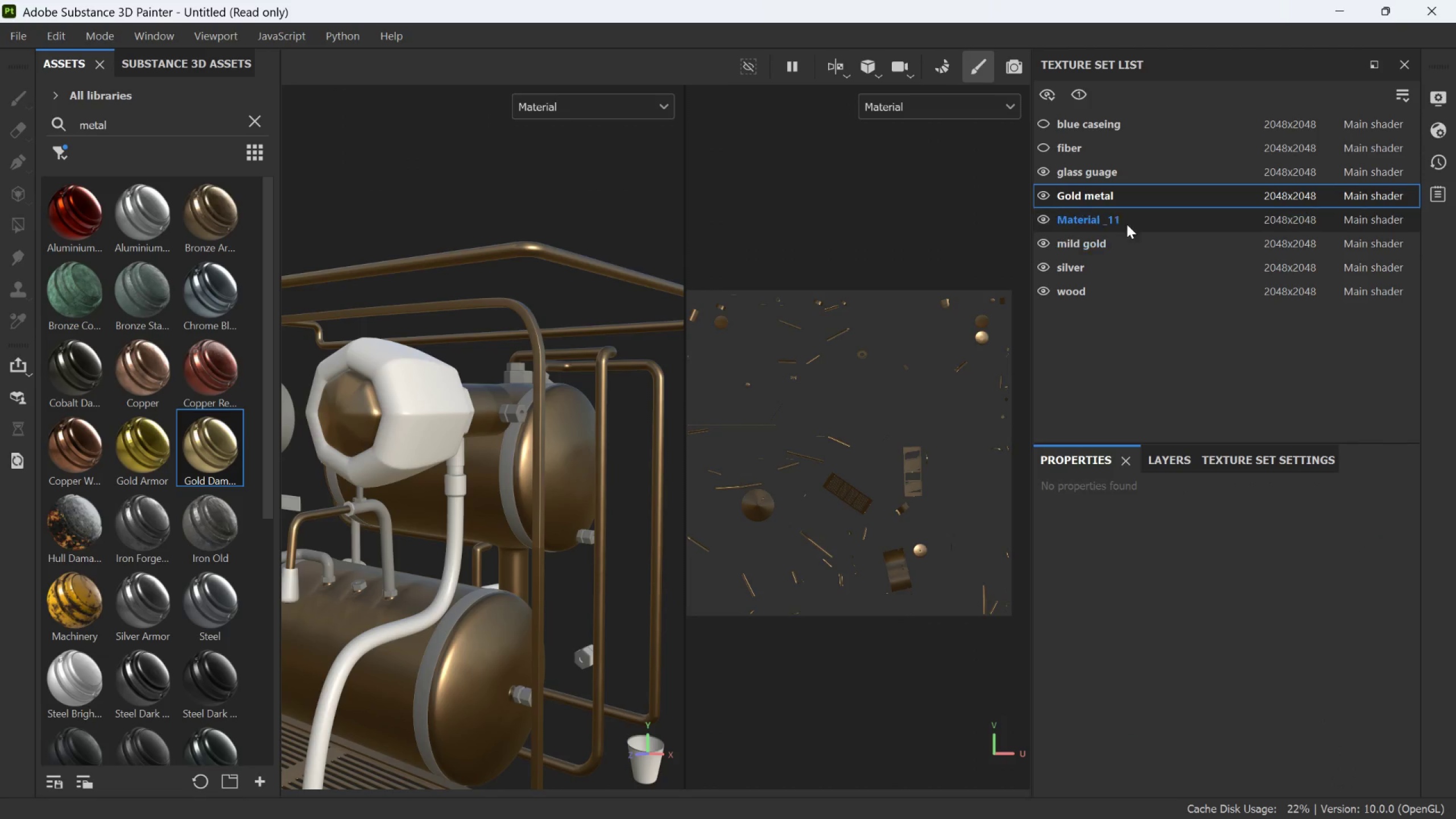 
left_click([1129, 197])
 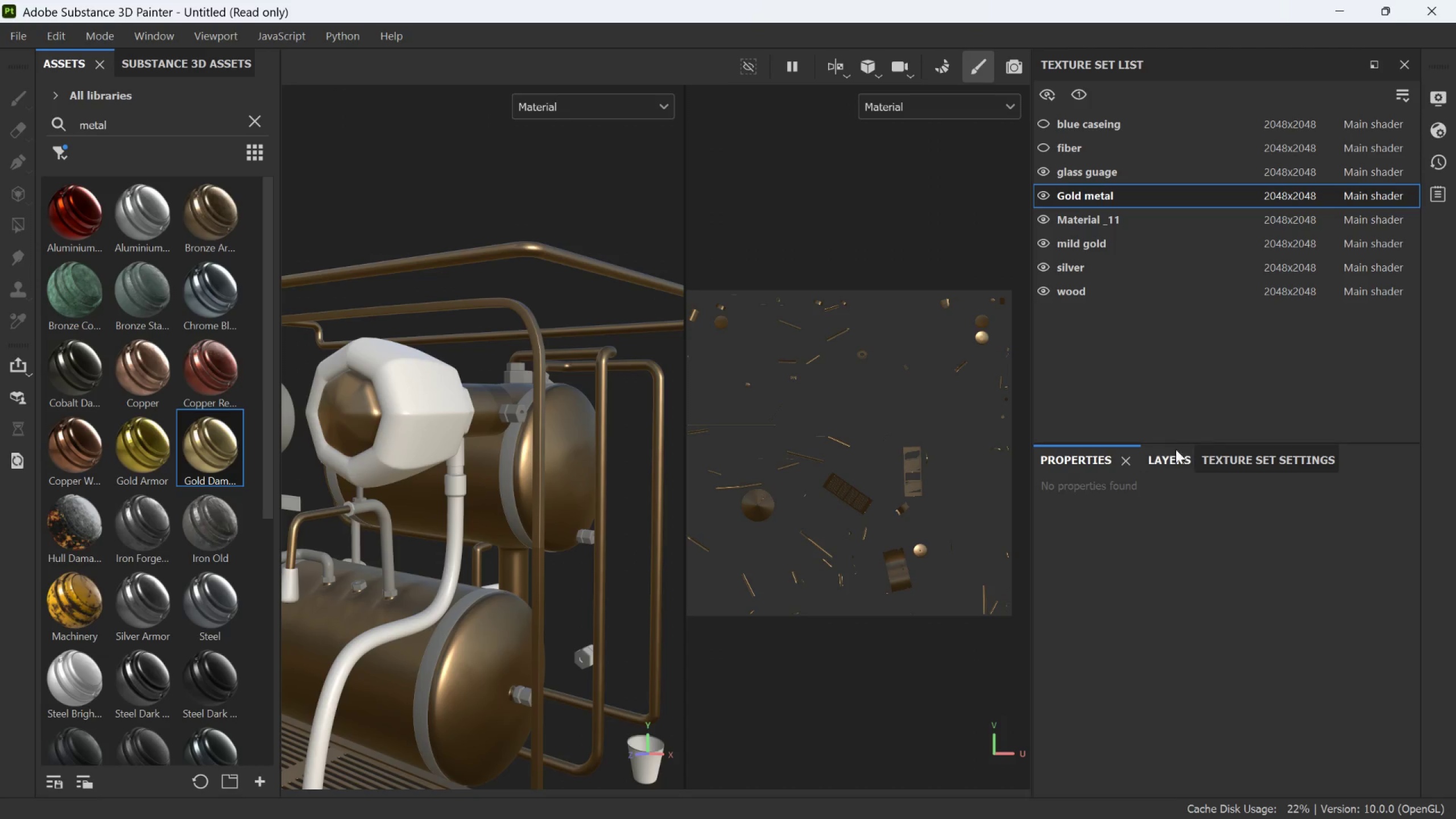 
left_click([1173, 453])
 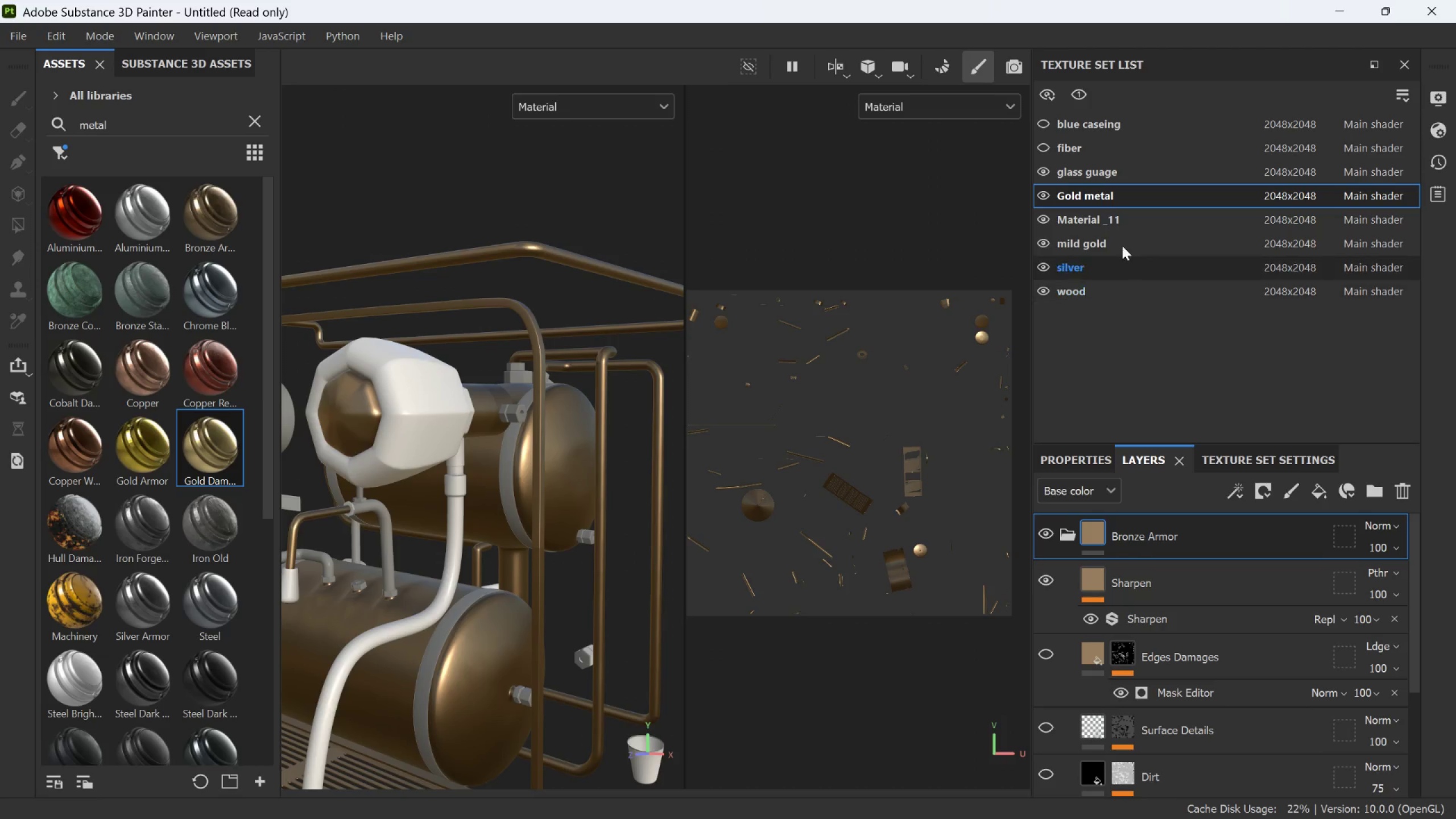 
left_click([1104, 242])
 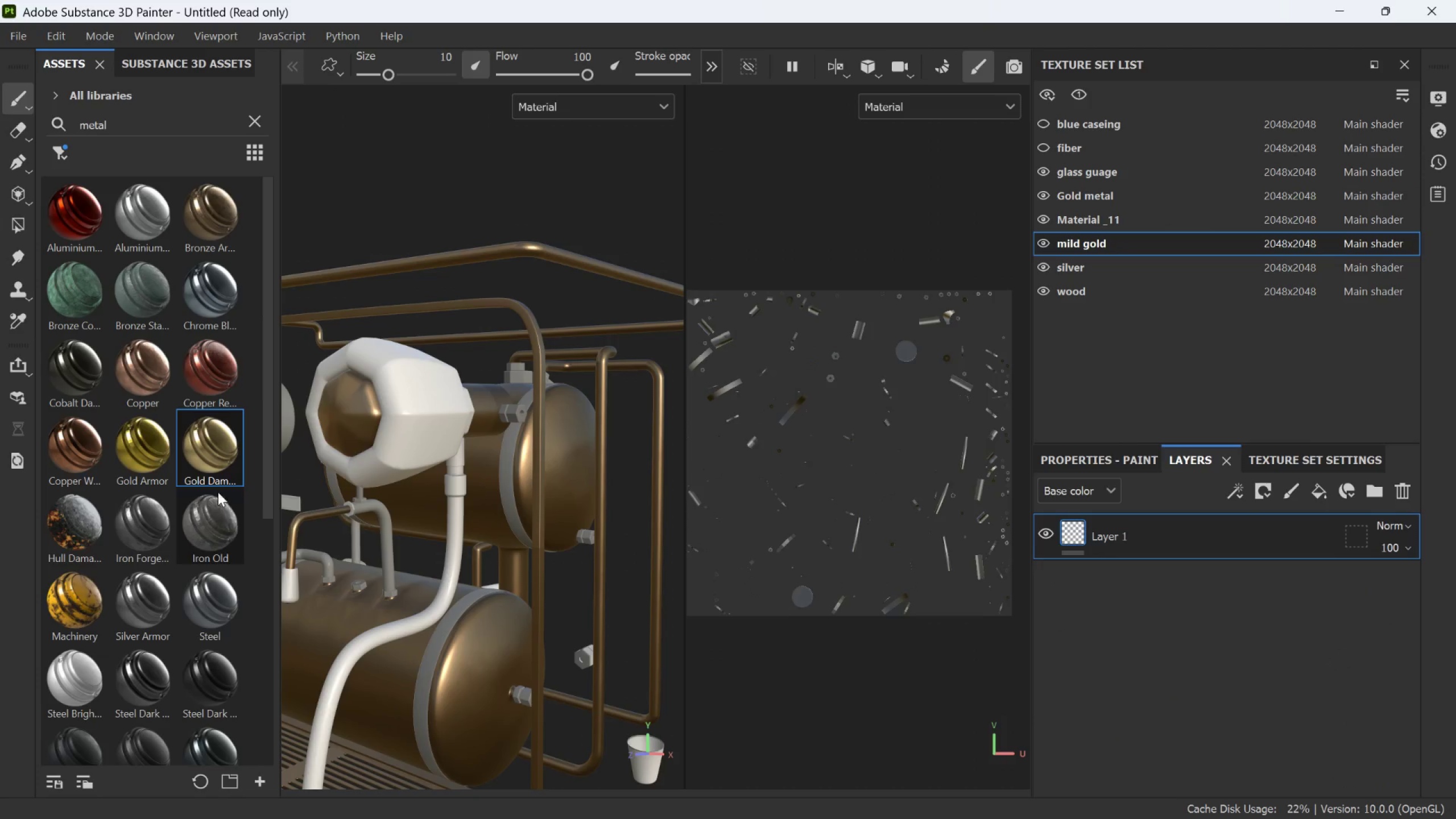 
left_click_drag(start_coordinate=[208, 448], to_coordinate=[541, 446])
 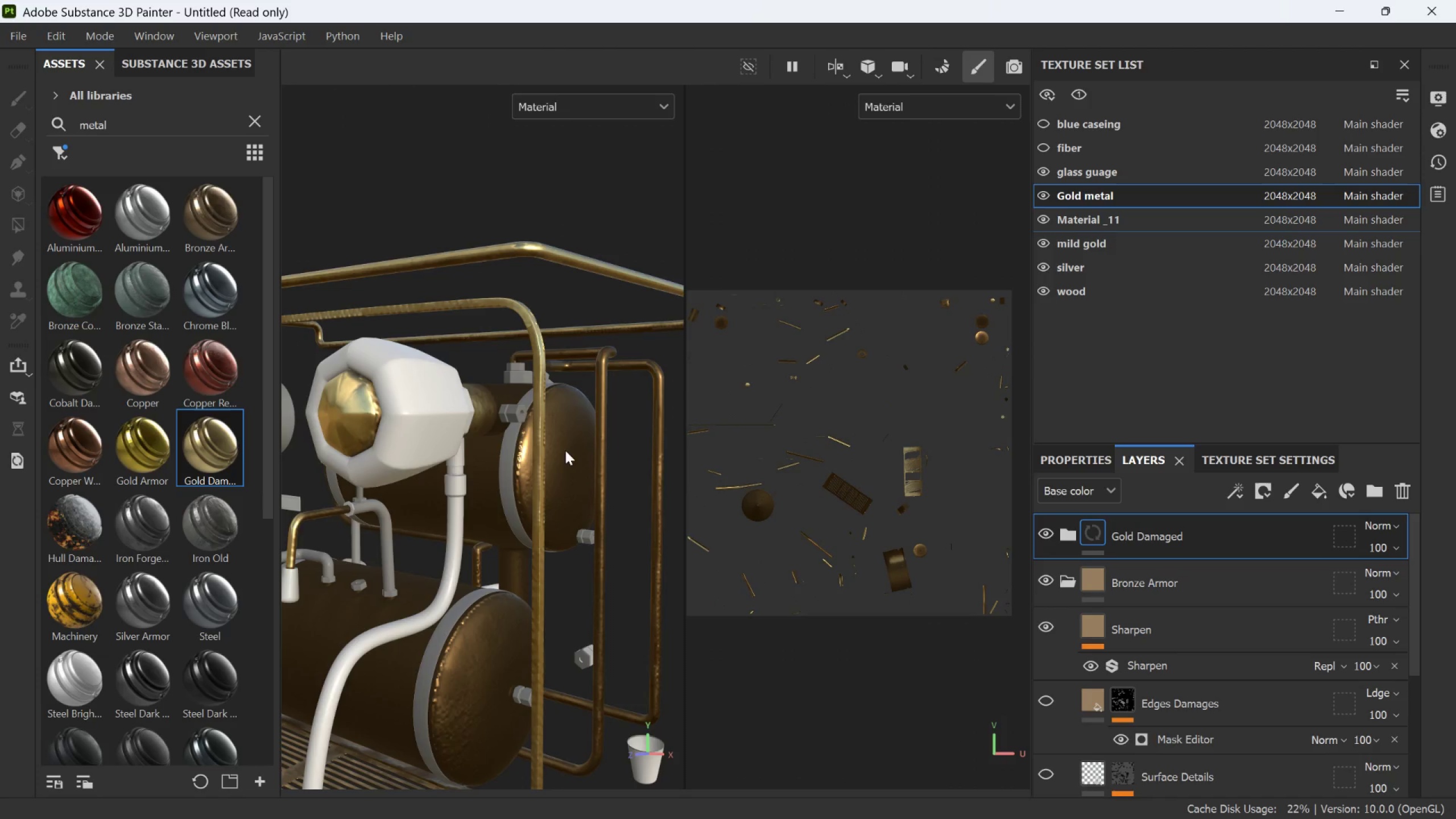 
wait(7.58)
 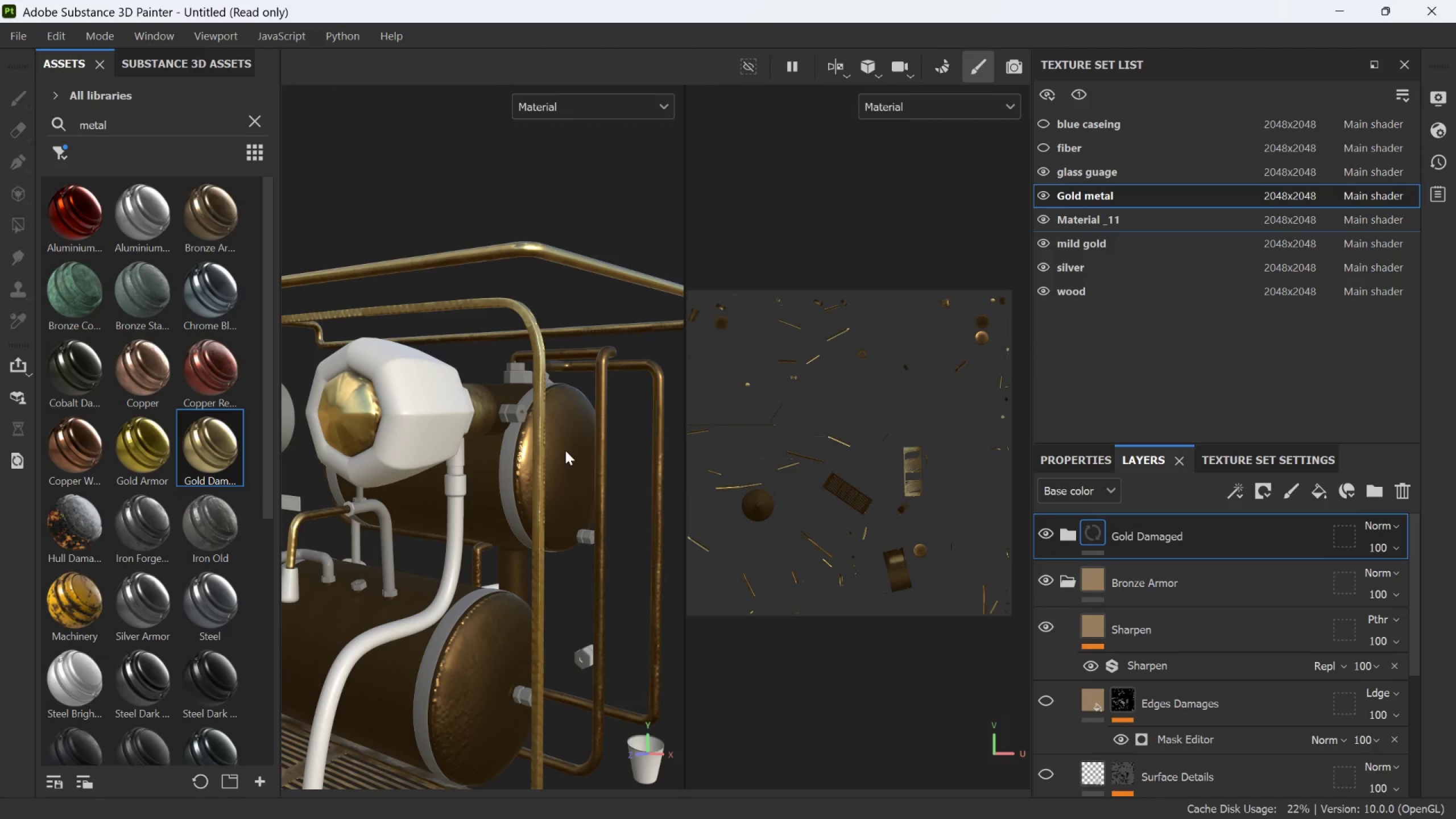 
left_click([1099, 246])
 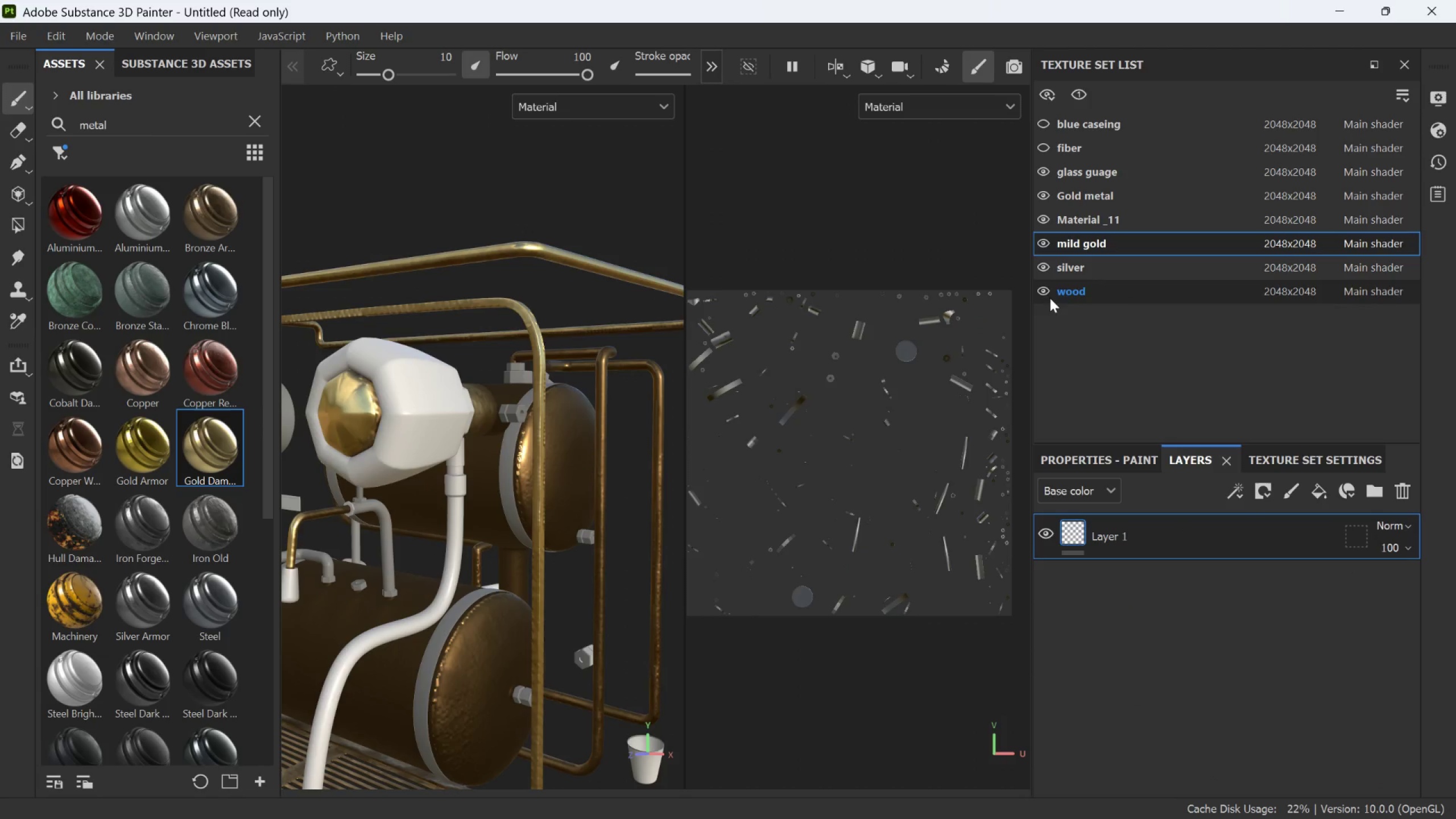 
key(Control+Z)
 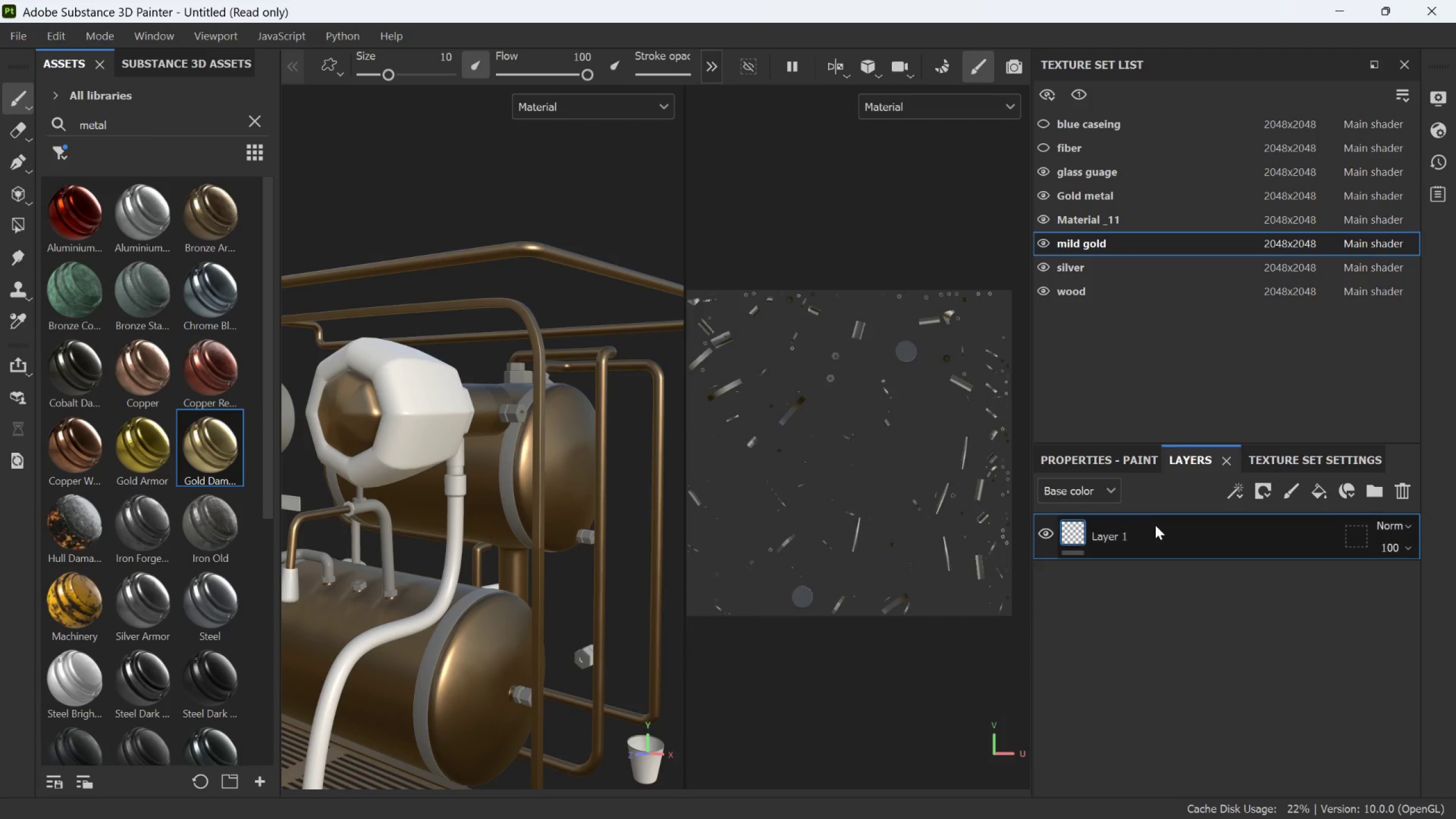 
left_click([1155, 526])
 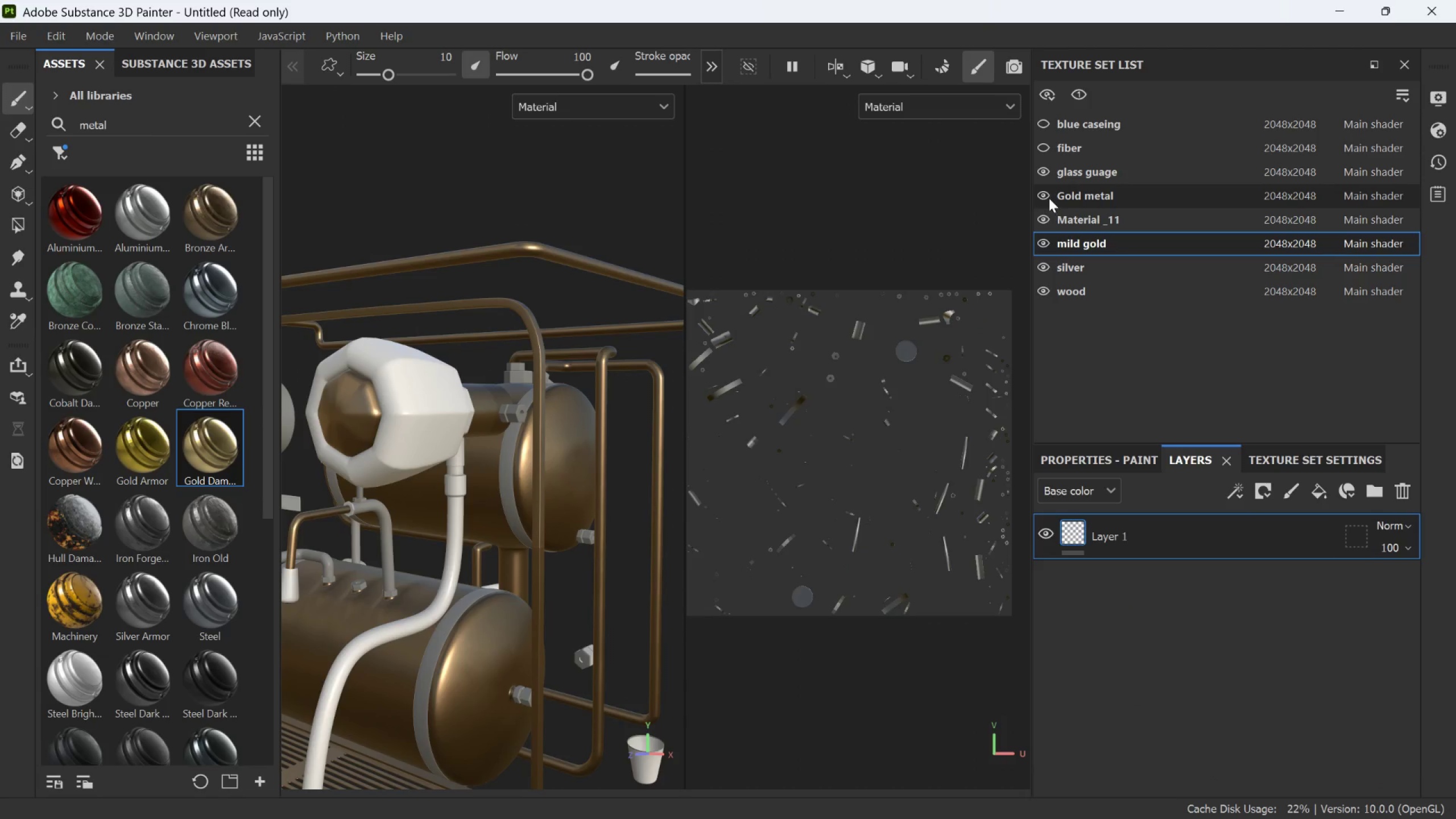 
left_click([1044, 196])
 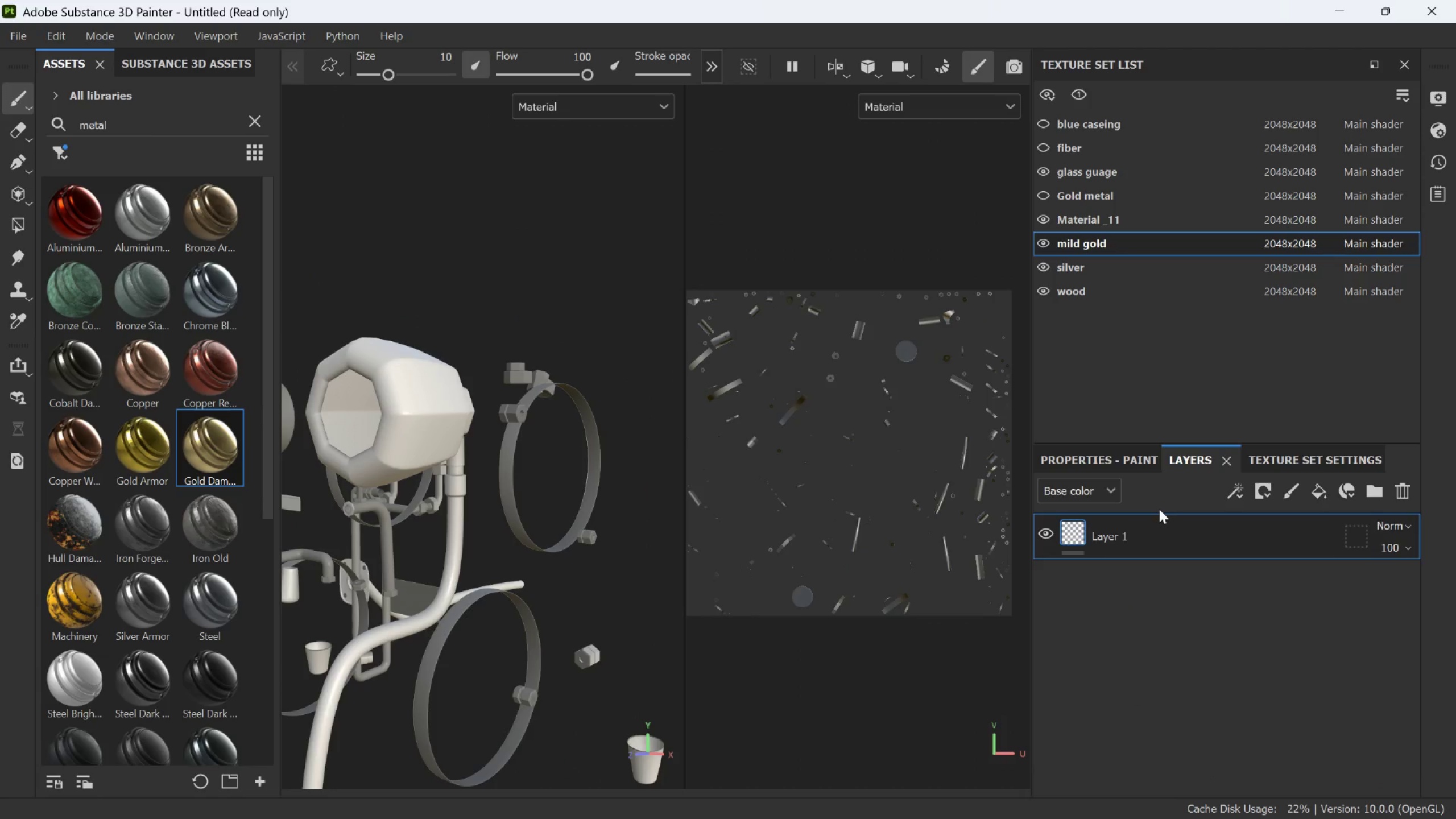 
left_click([1115, 451])
 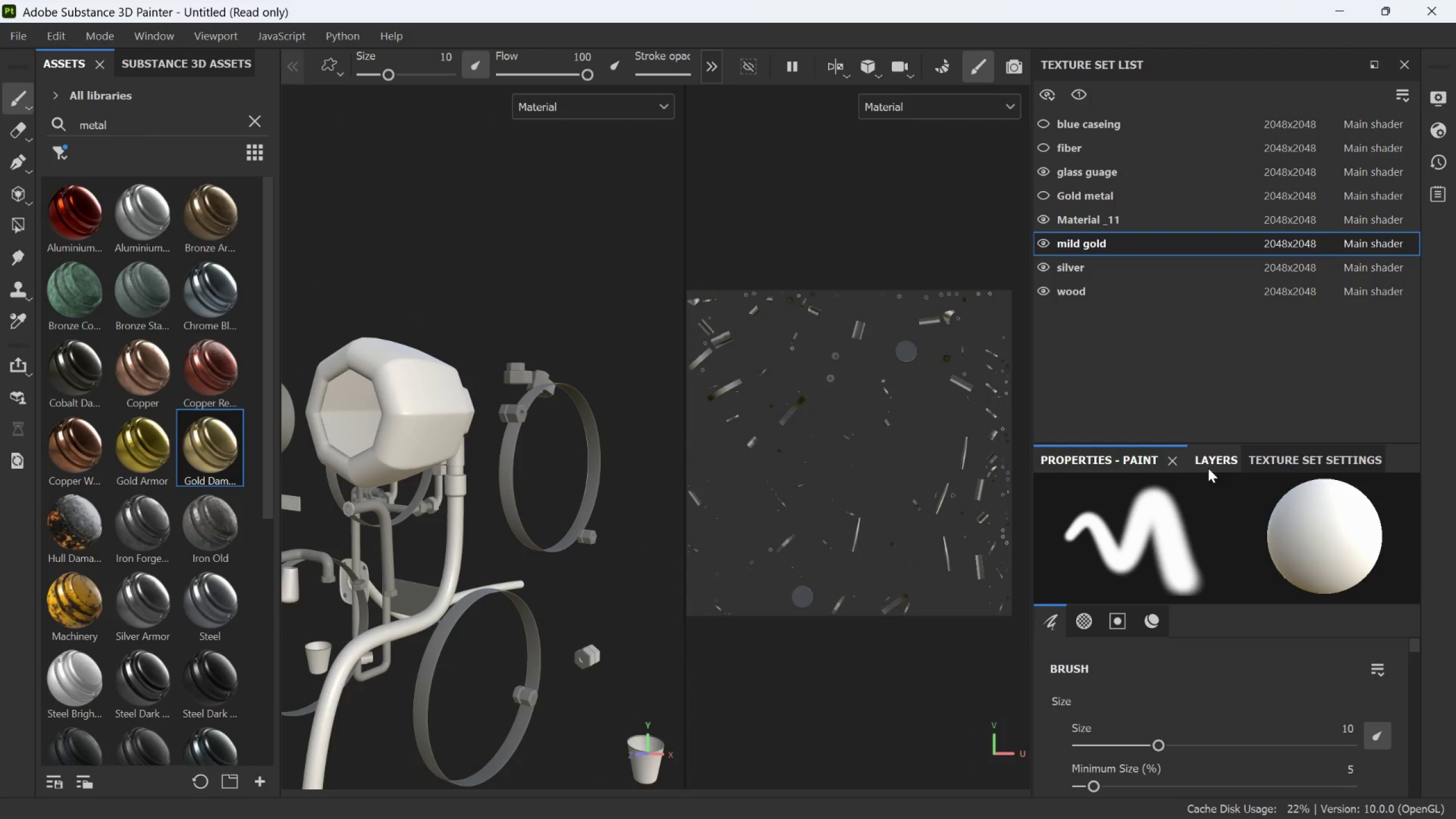 
left_click([1211, 462])
 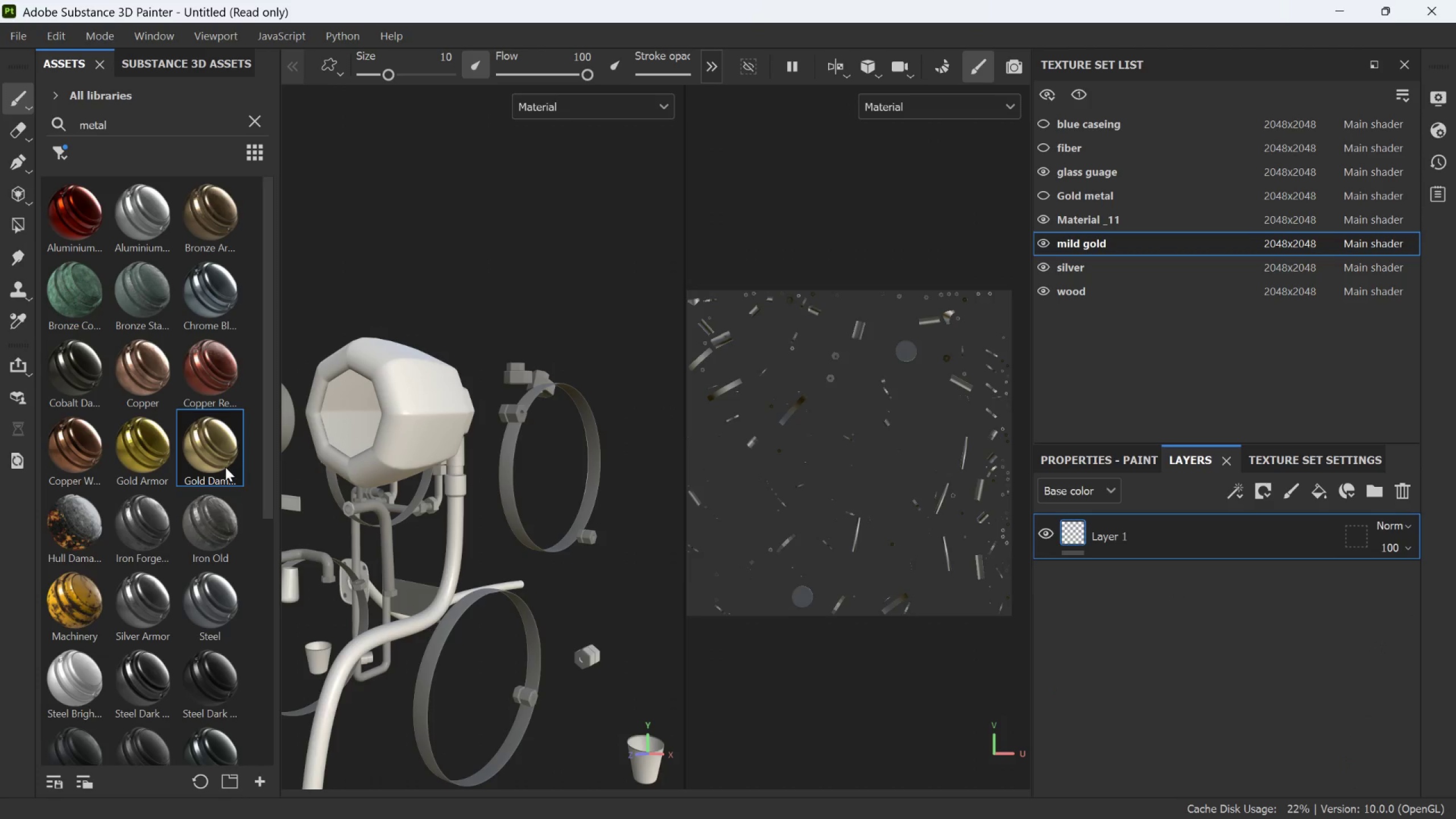 
left_click_drag(start_coordinate=[209, 450], to_coordinate=[100, 286])
 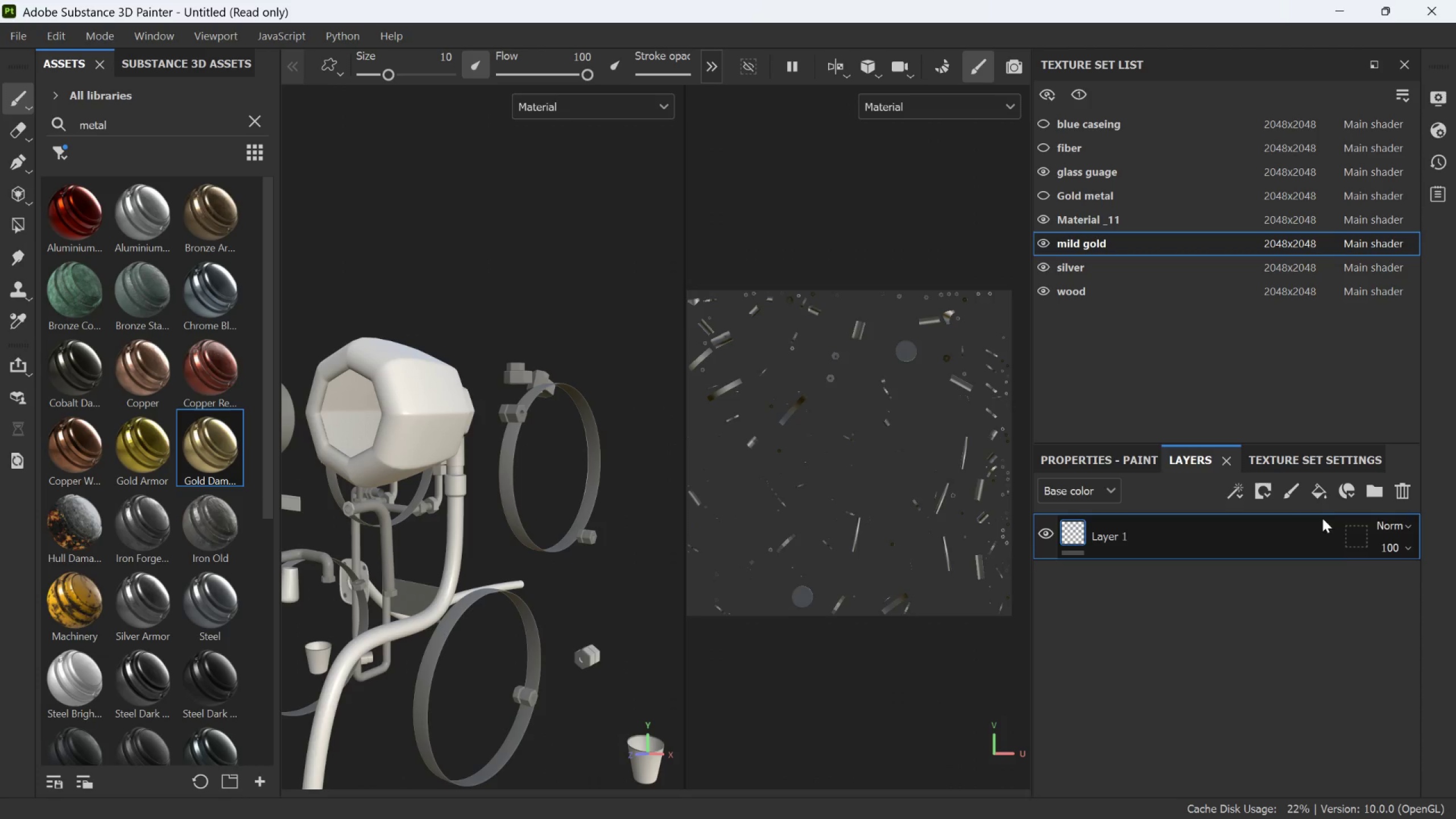 
left_click([1318, 497])
 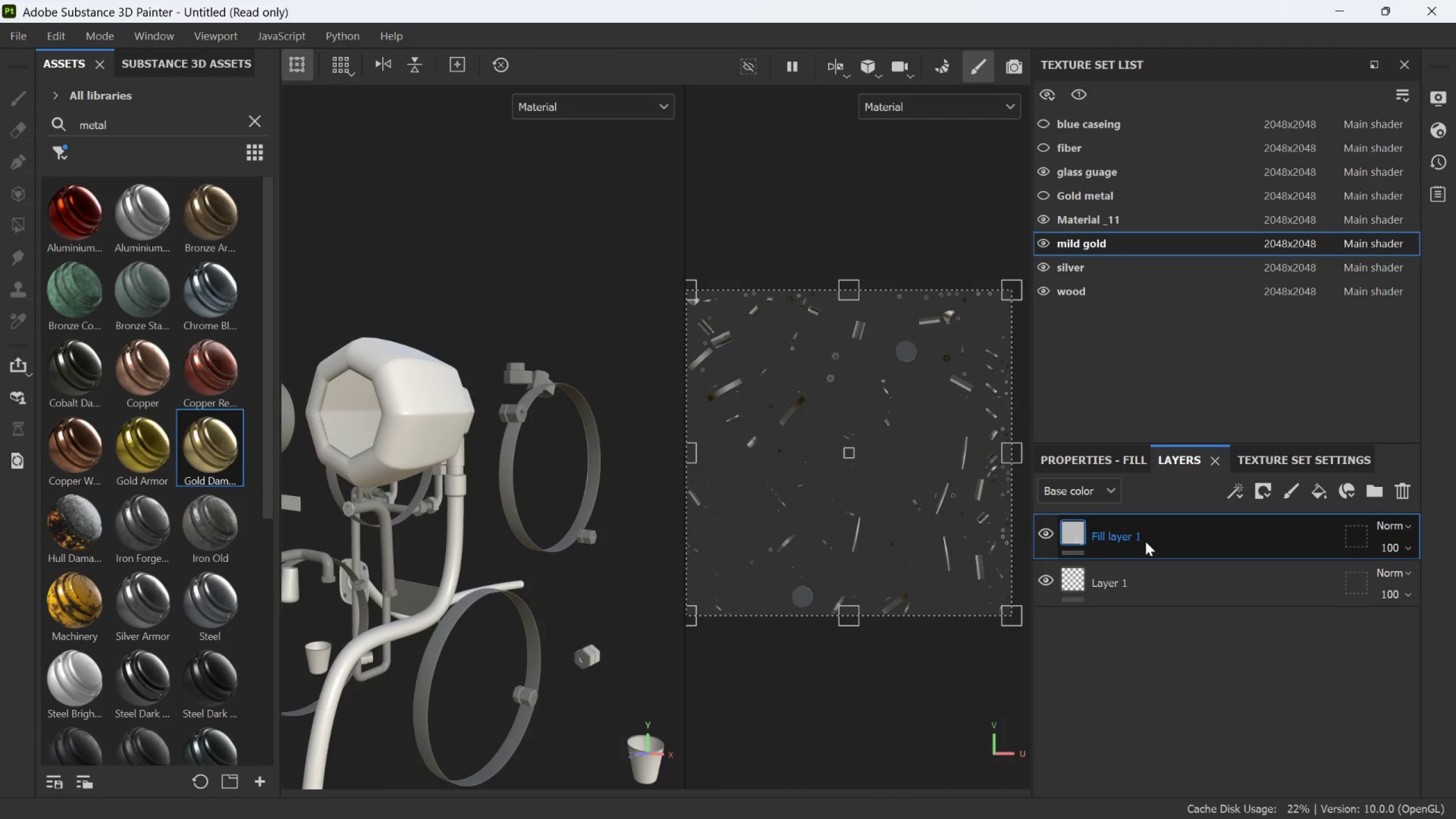 
left_click_drag(start_coordinate=[223, 454], to_coordinate=[692, 491])
 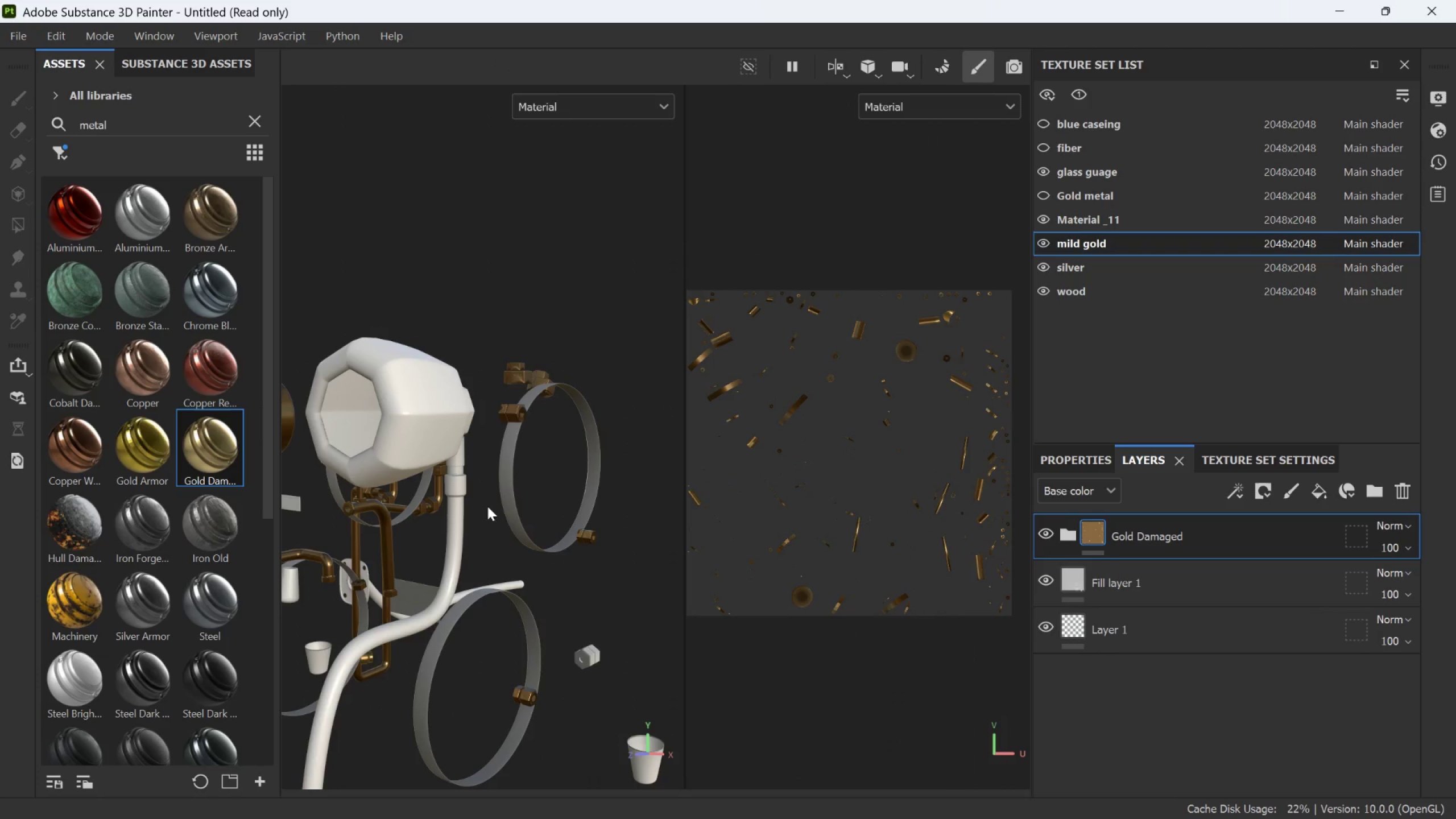 
scroll: coordinate [472, 506], scroll_direction: down, amount: 3.0
 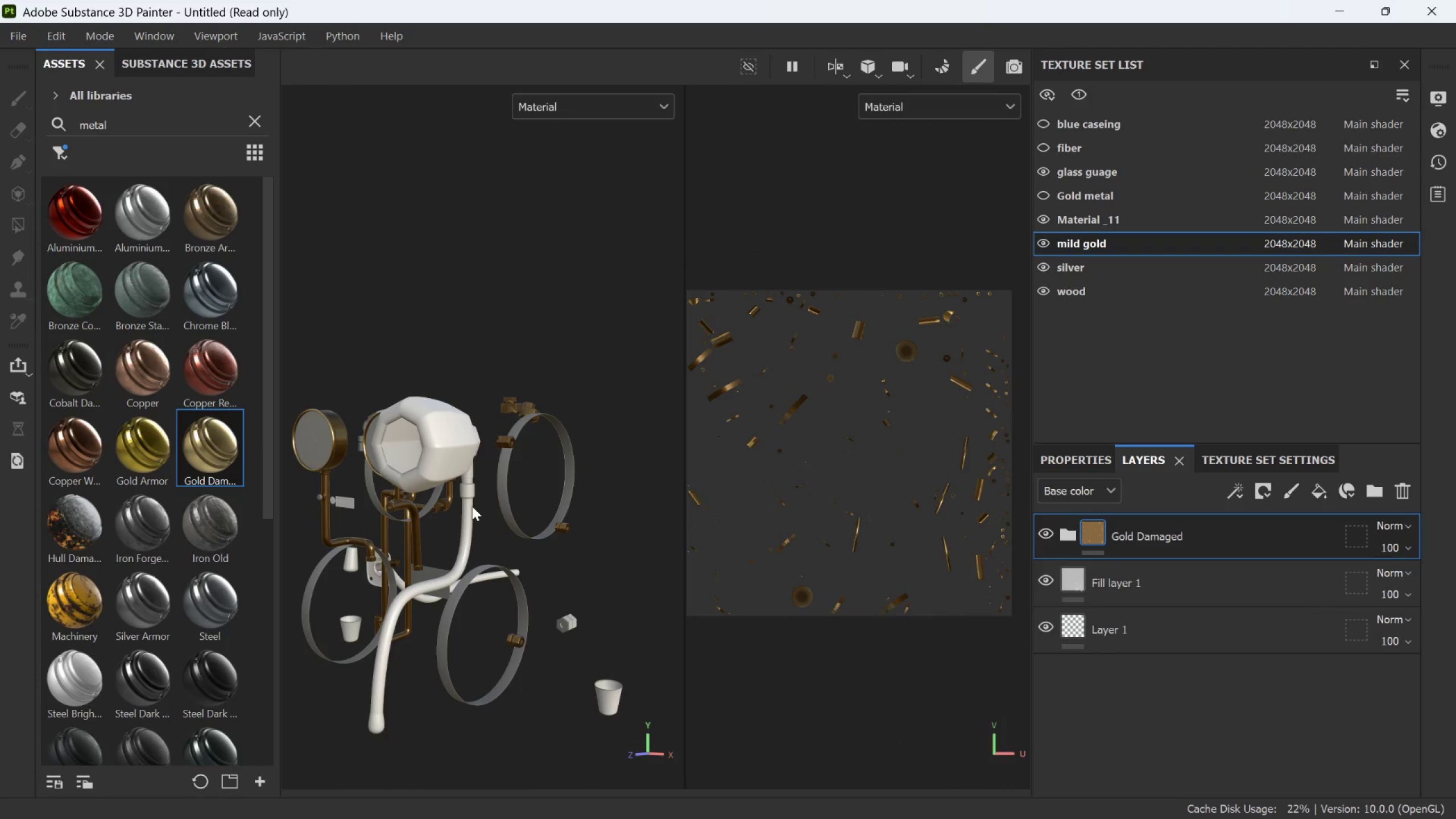 
scroll: coordinate [474, 500], scroll_direction: up, amount: 10.0
 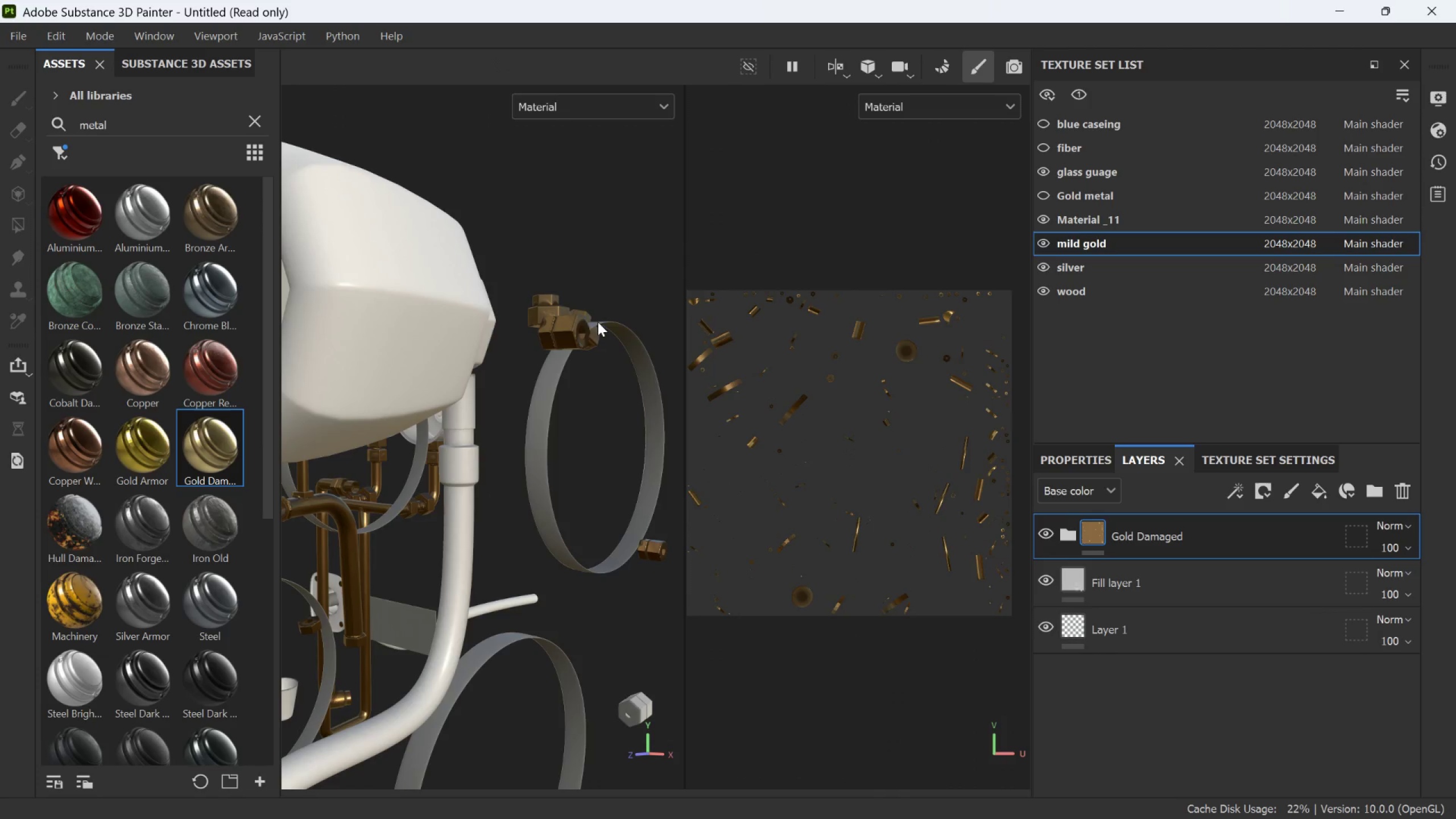 
scroll: coordinate [577, 331], scroll_direction: none, amount: 0.0
 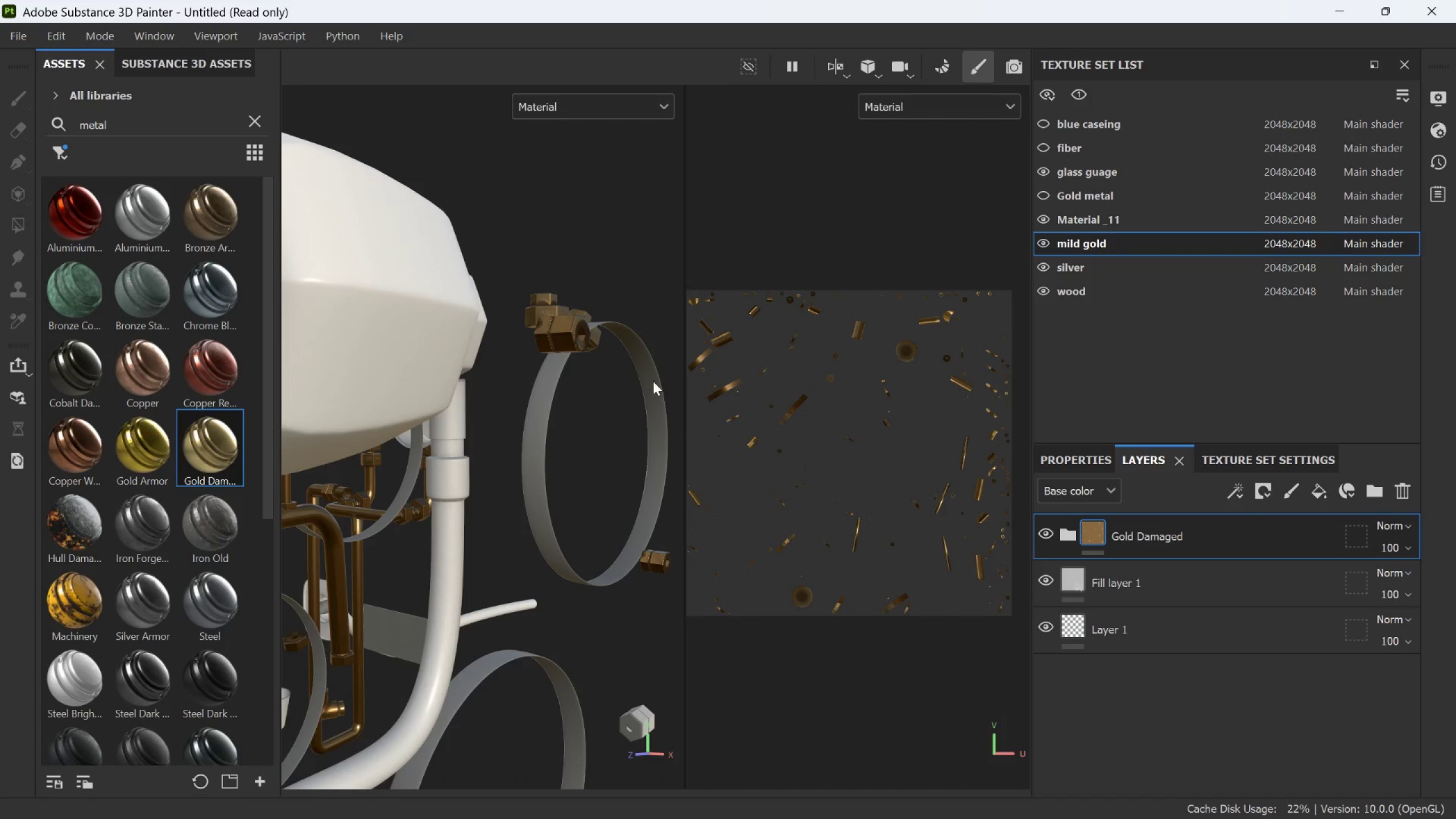 
hold_key(key=AltLeft, duration=0.89)
left_click_drag(start_coordinate=[441, 444], to_coordinate=[558, 469])
 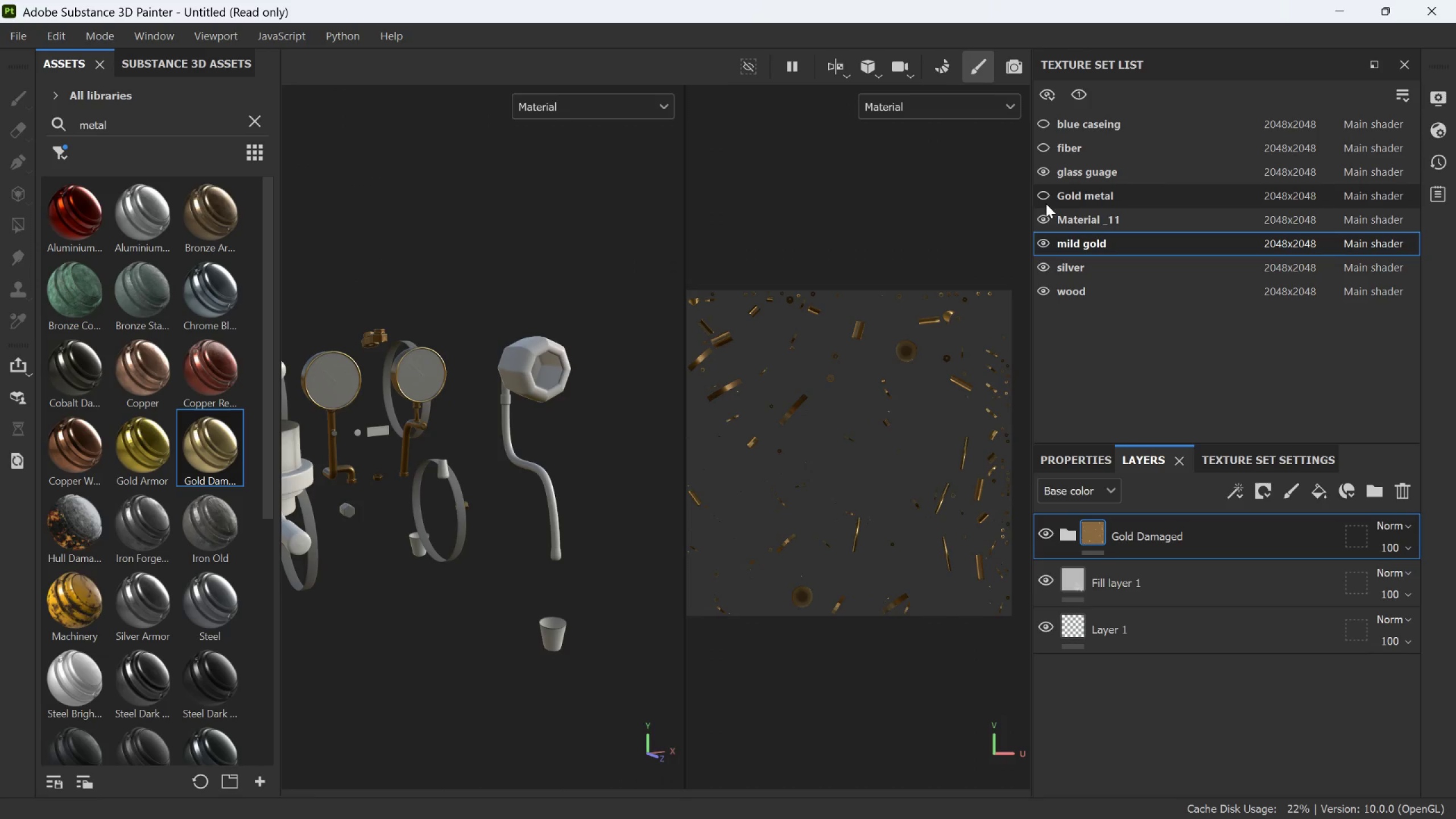 
scroll: coordinate [510, 392], scroll_direction: down, amount: 16.0
 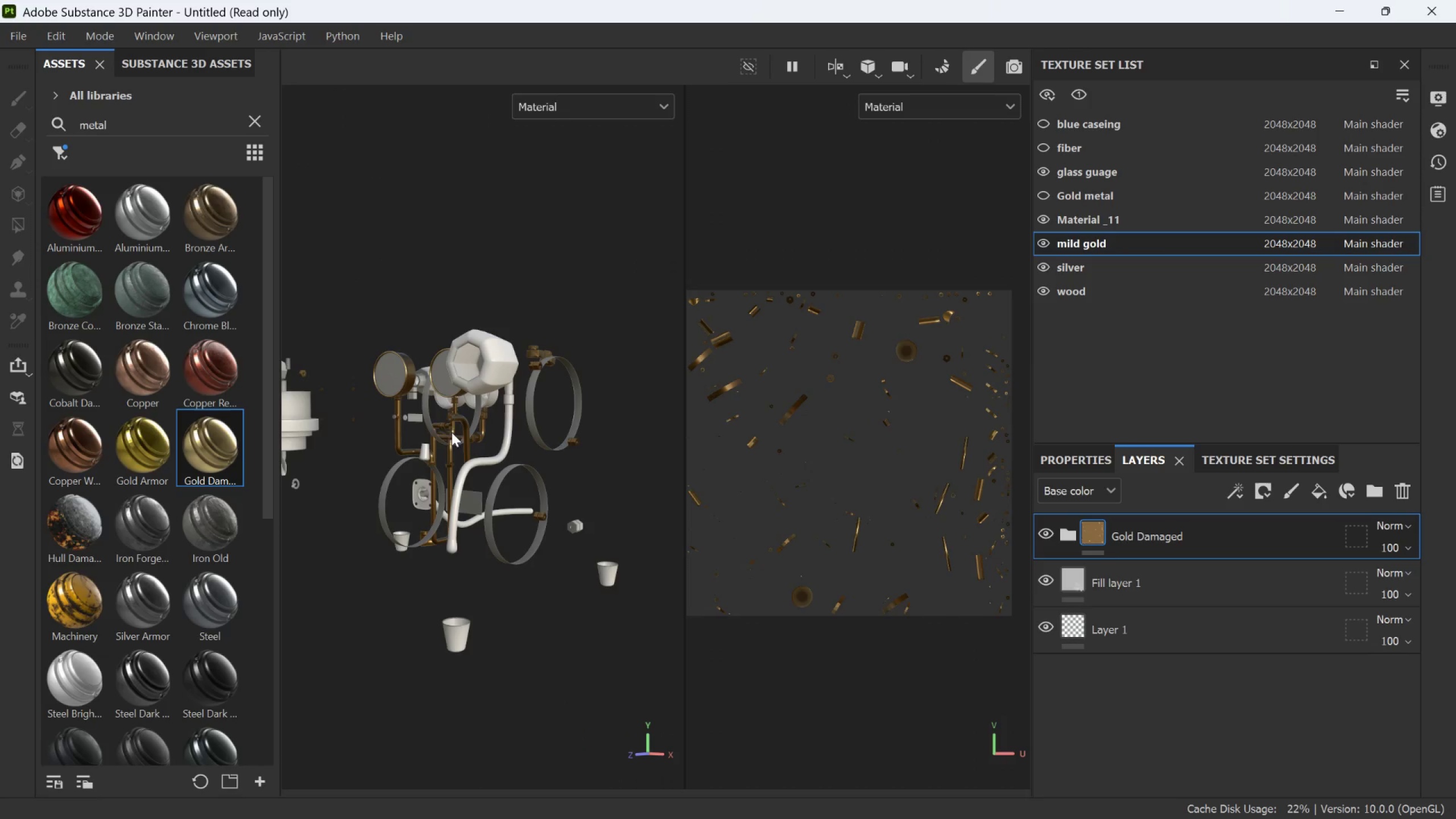 
left_click([1042, 199])
 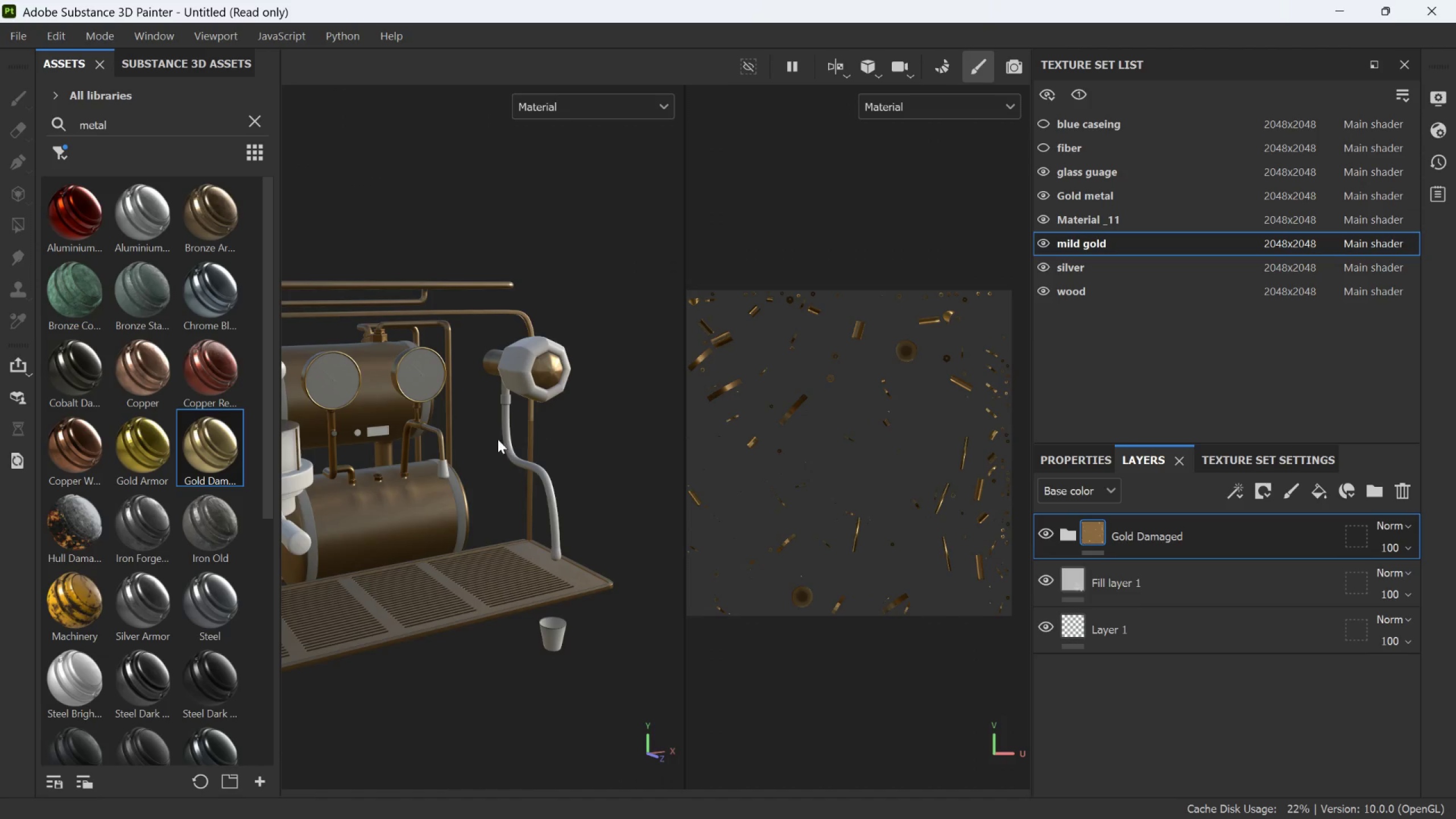 
hold_key(key=AltLeft, duration=1.05)
left_click_drag(start_coordinate=[493, 444], to_coordinate=[306, 523])
 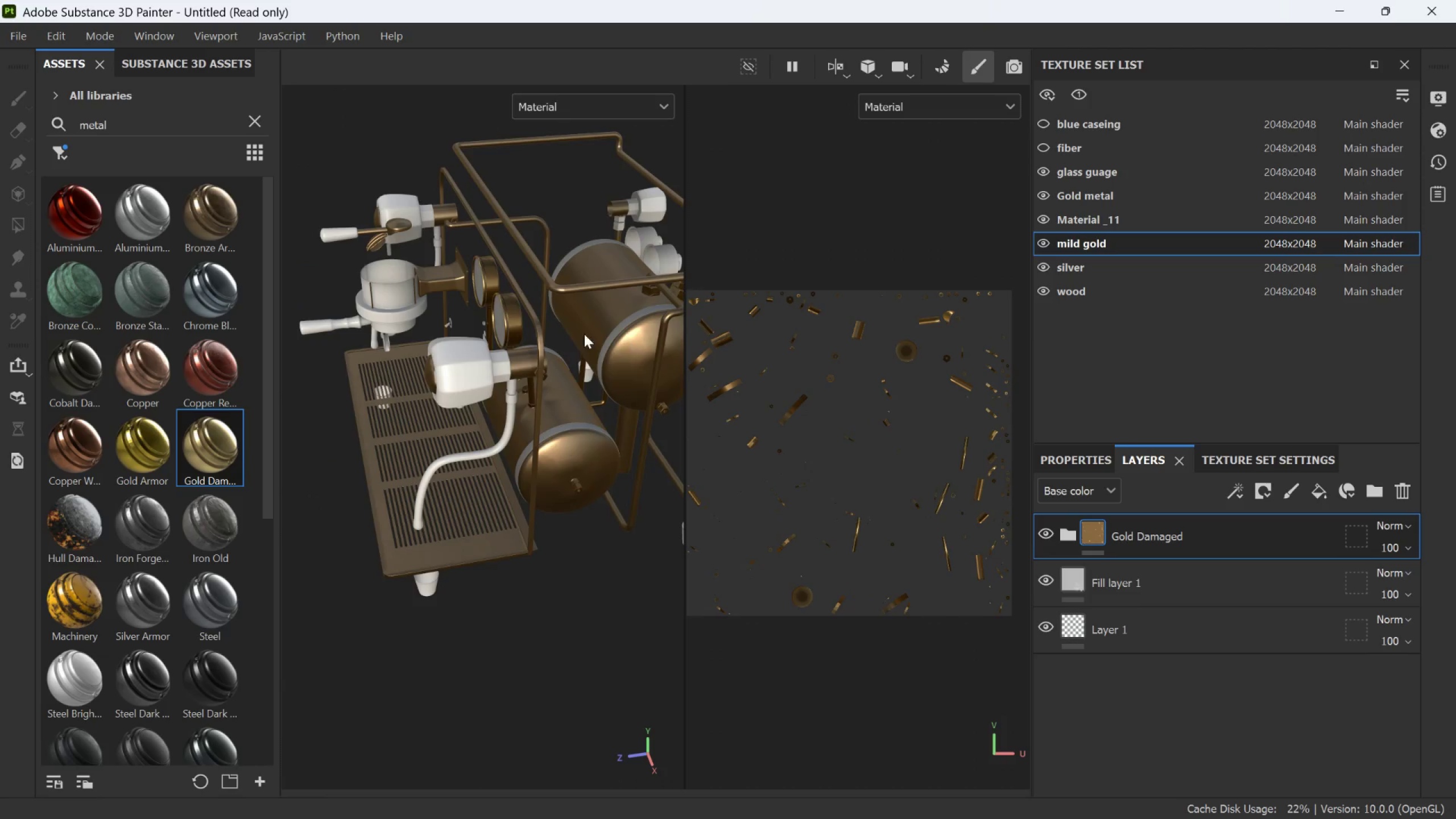 
scroll: coordinate [578, 344], scroll_direction: up, amount: 14.0
 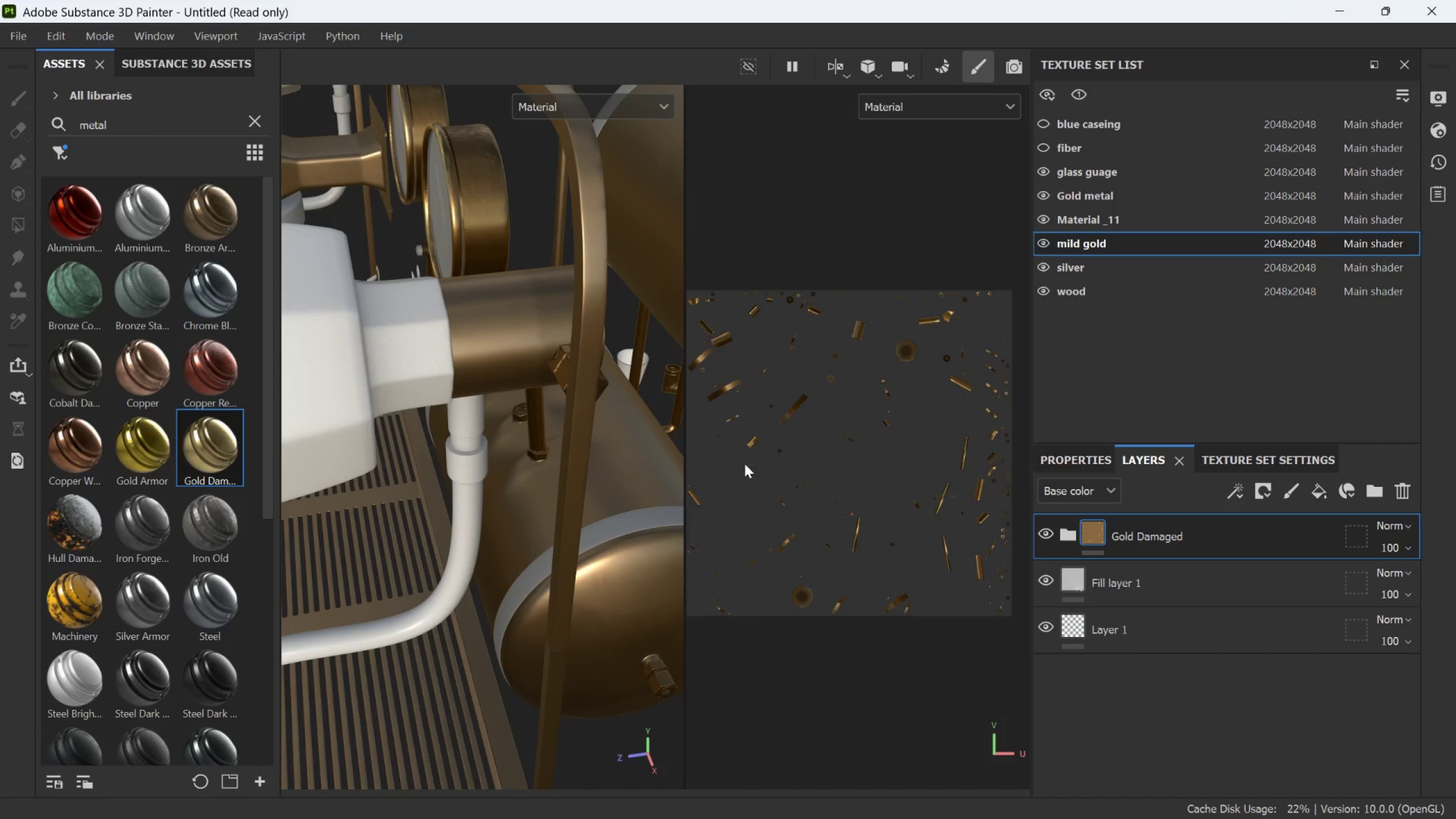 
hold_key(key=AltLeft, duration=1.52)
left_click_drag(start_coordinate=[576, 437], to_coordinate=[549, 473])
 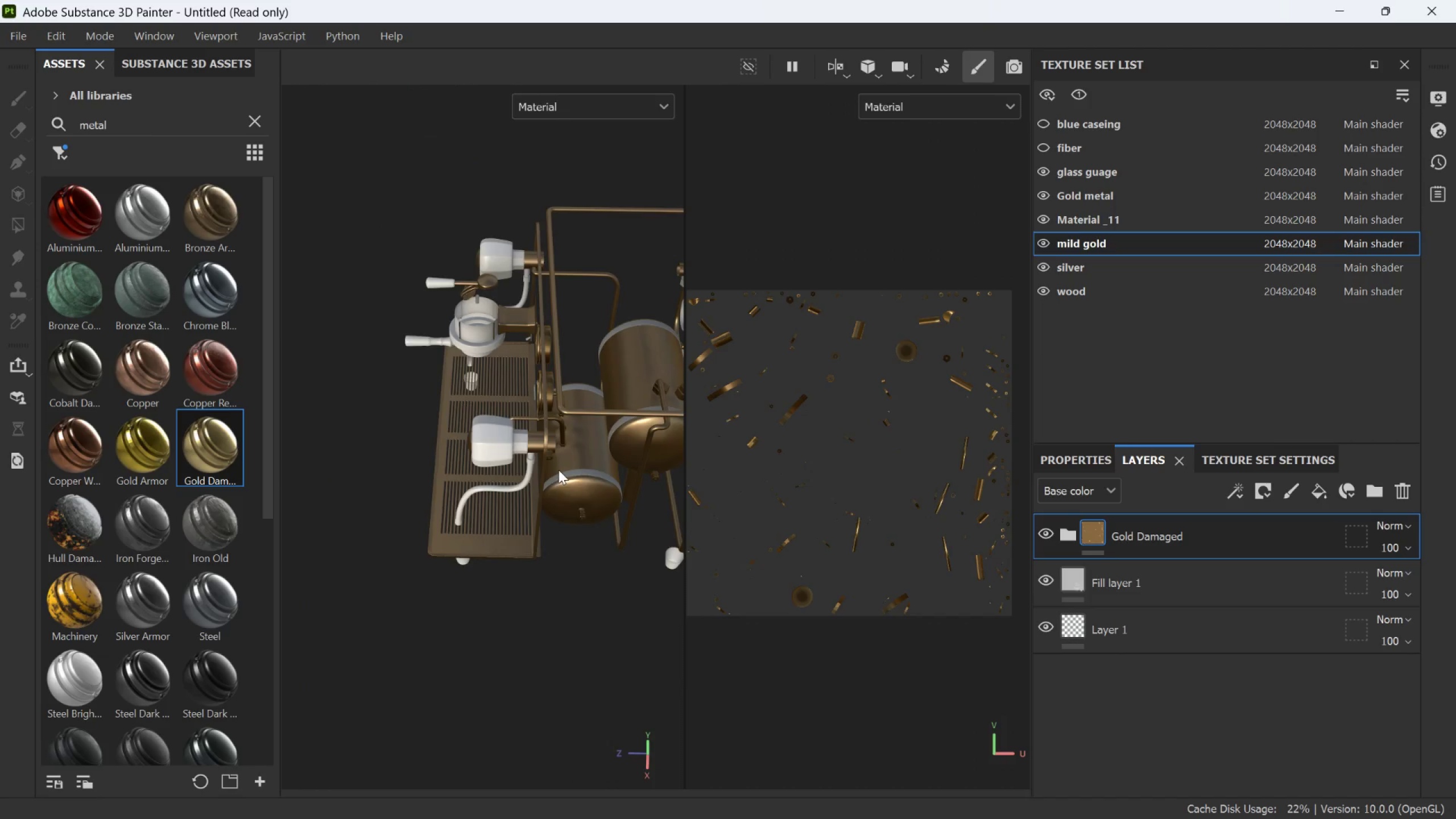 
scroll: coordinate [578, 436], scroll_direction: down, amount: 20.0
 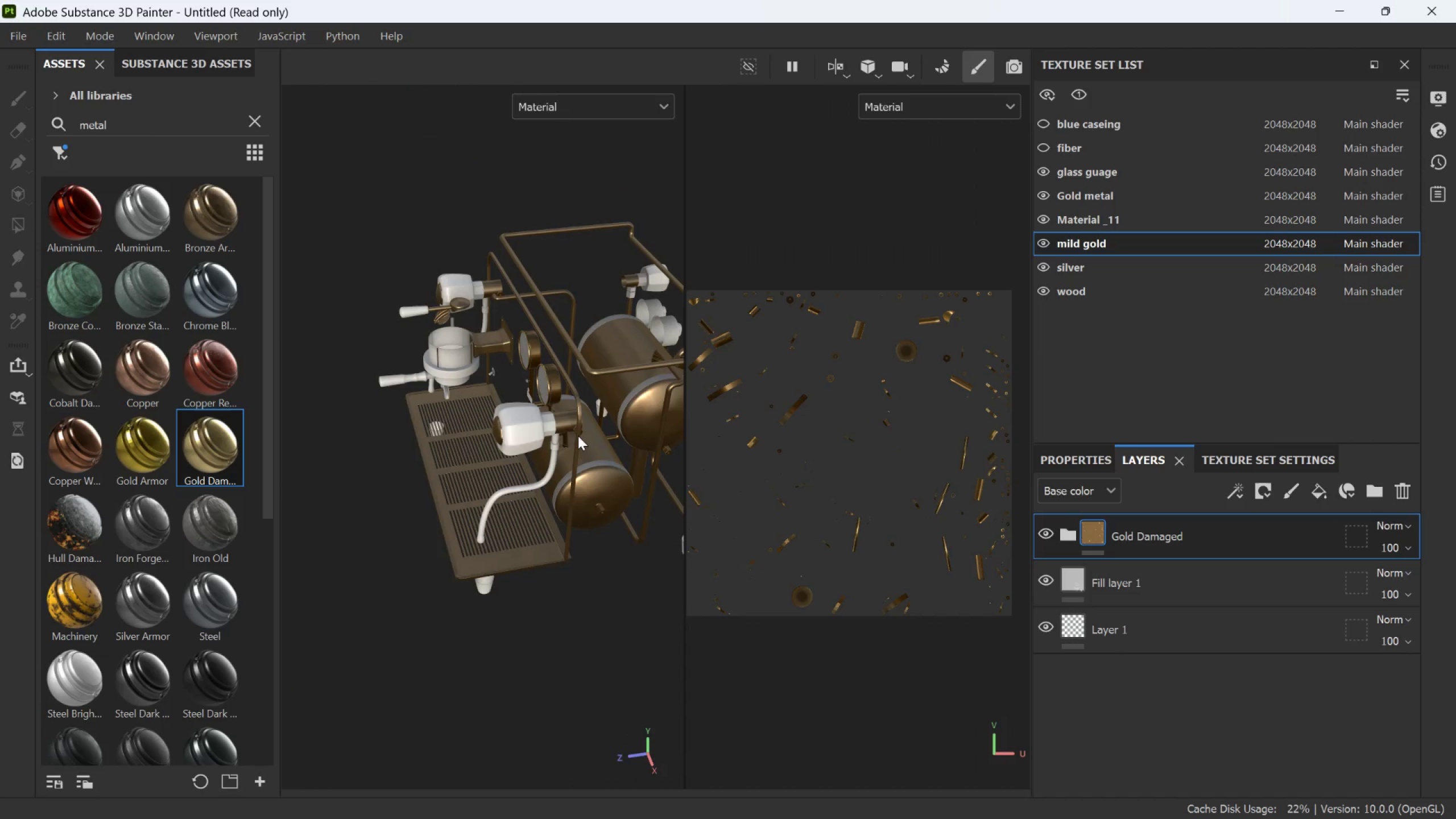 
scroll: coordinate [564, 468], scroll_direction: up, amount: 1.0
 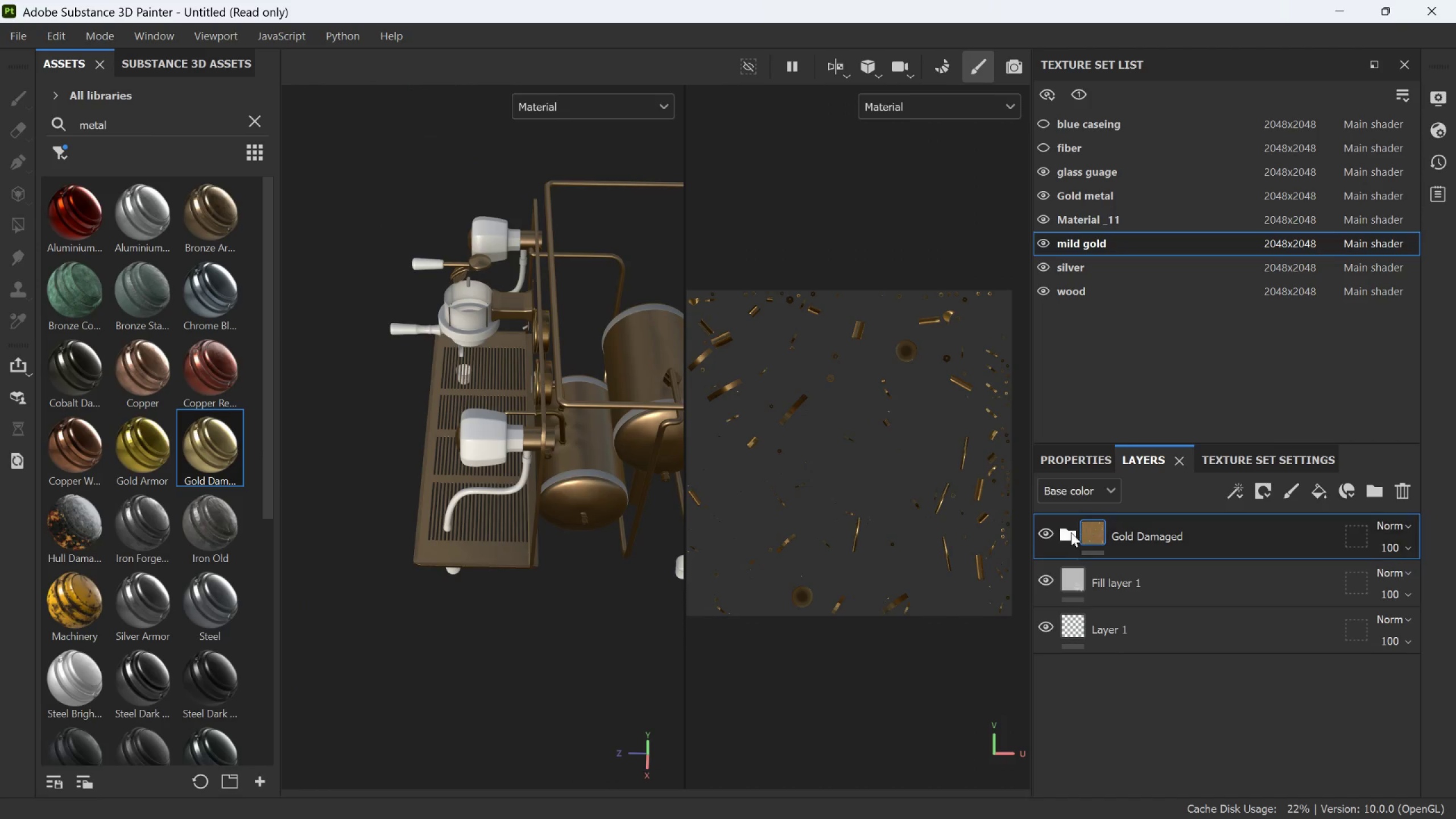 
left_click([1070, 533])
 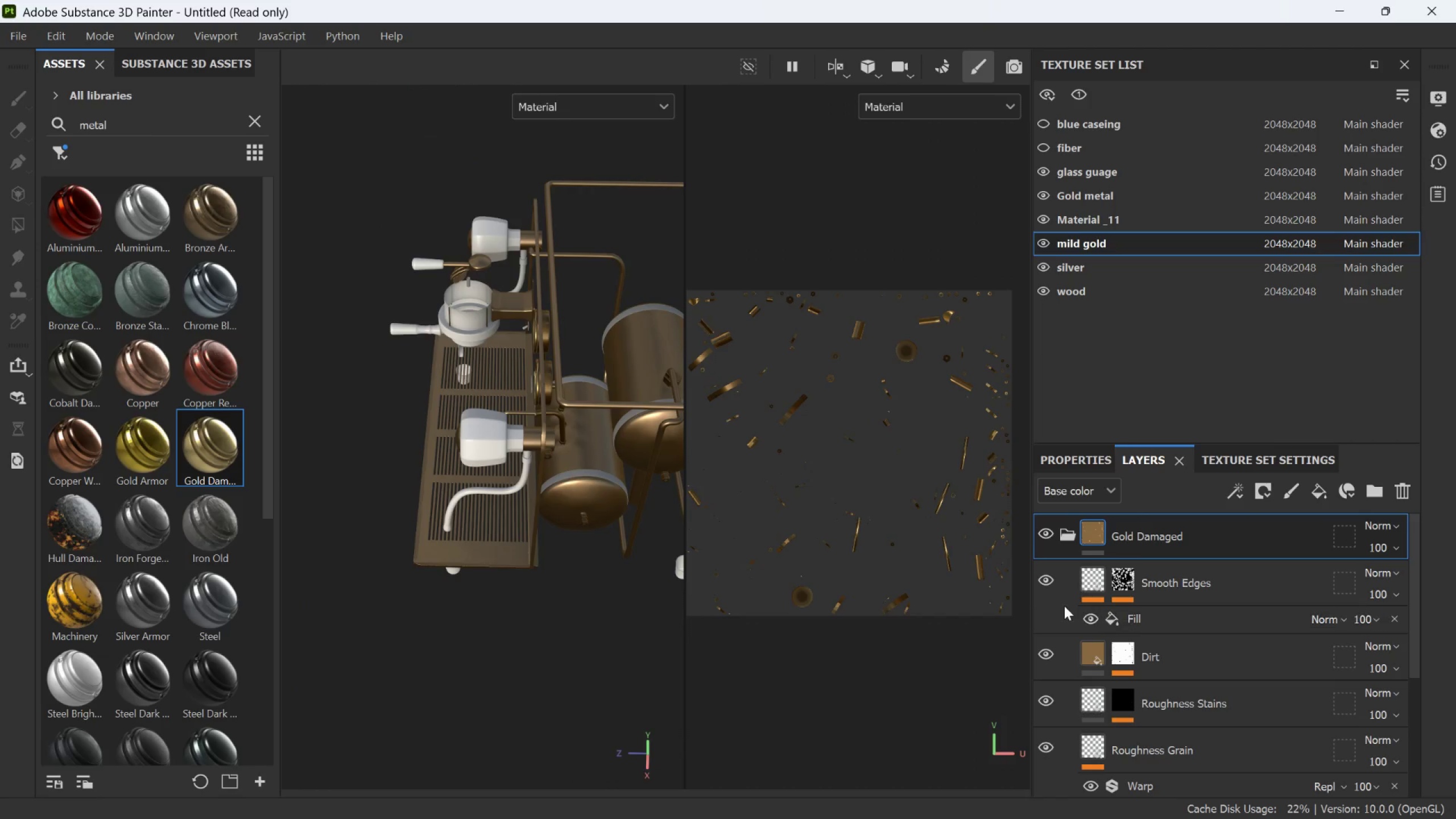 
scroll: coordinate [1134, 638], scroll_direction: down, amount: 3.0
 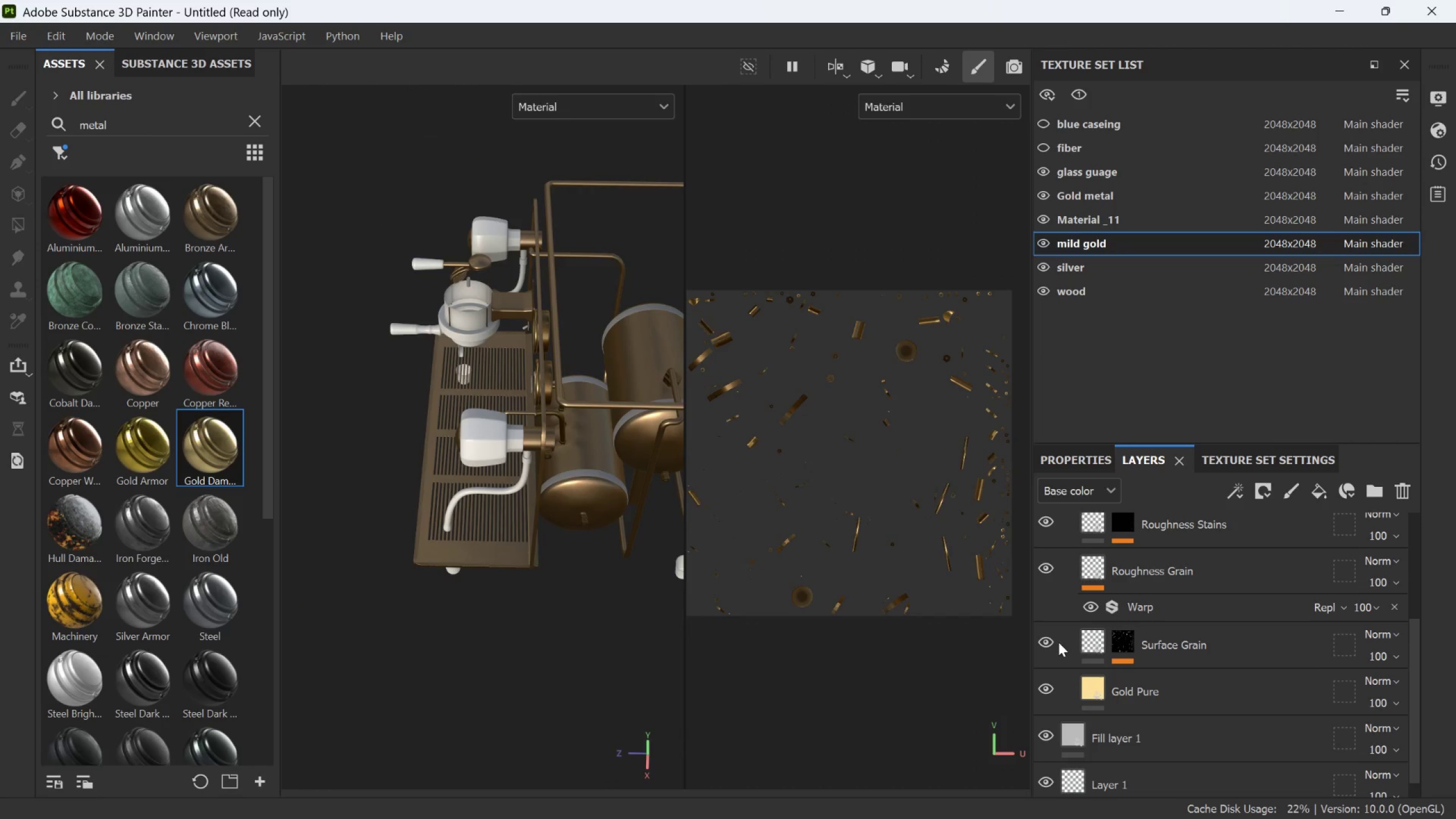 
left_click([1051, 641])
 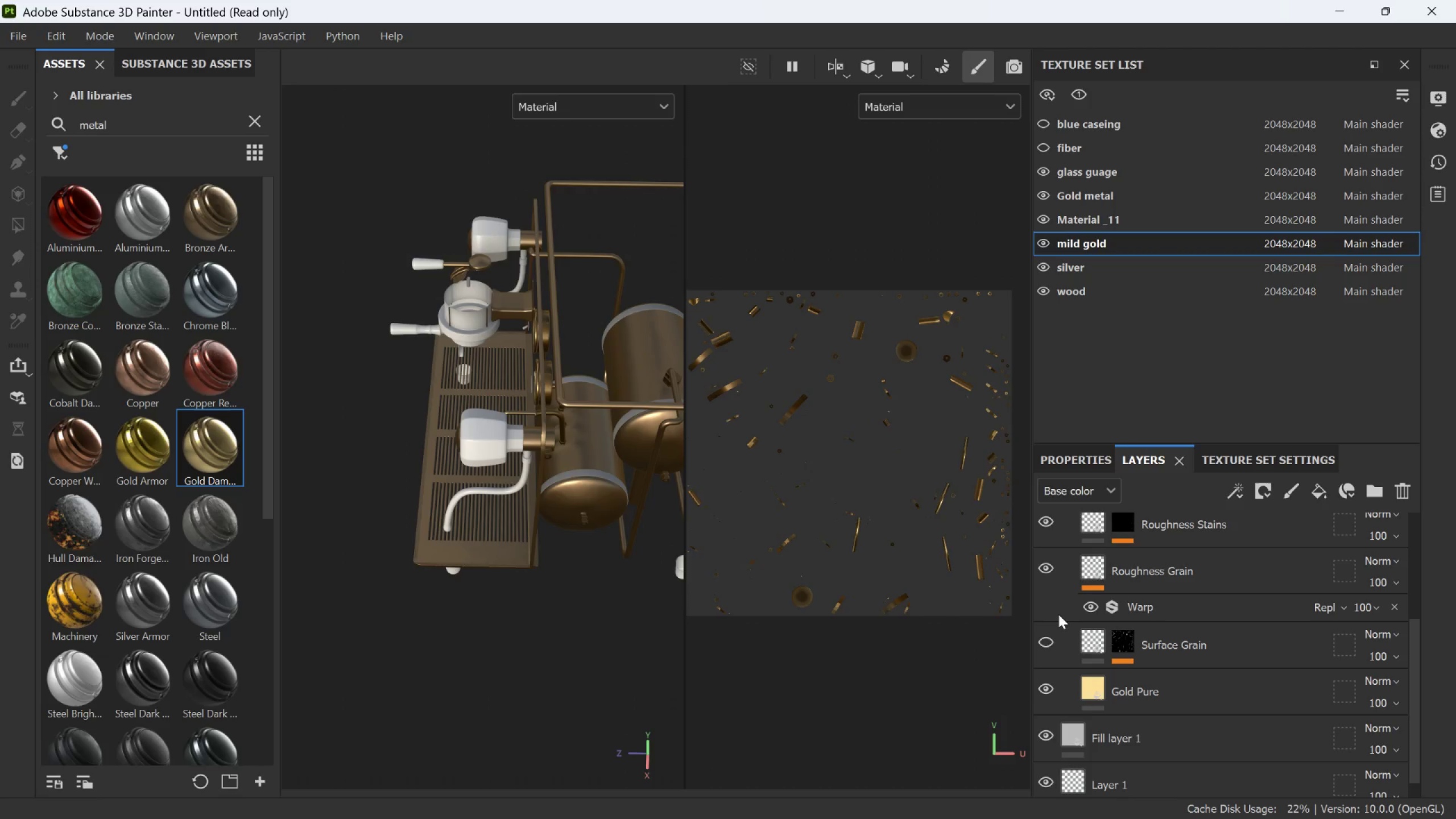 
wait(5.02)
 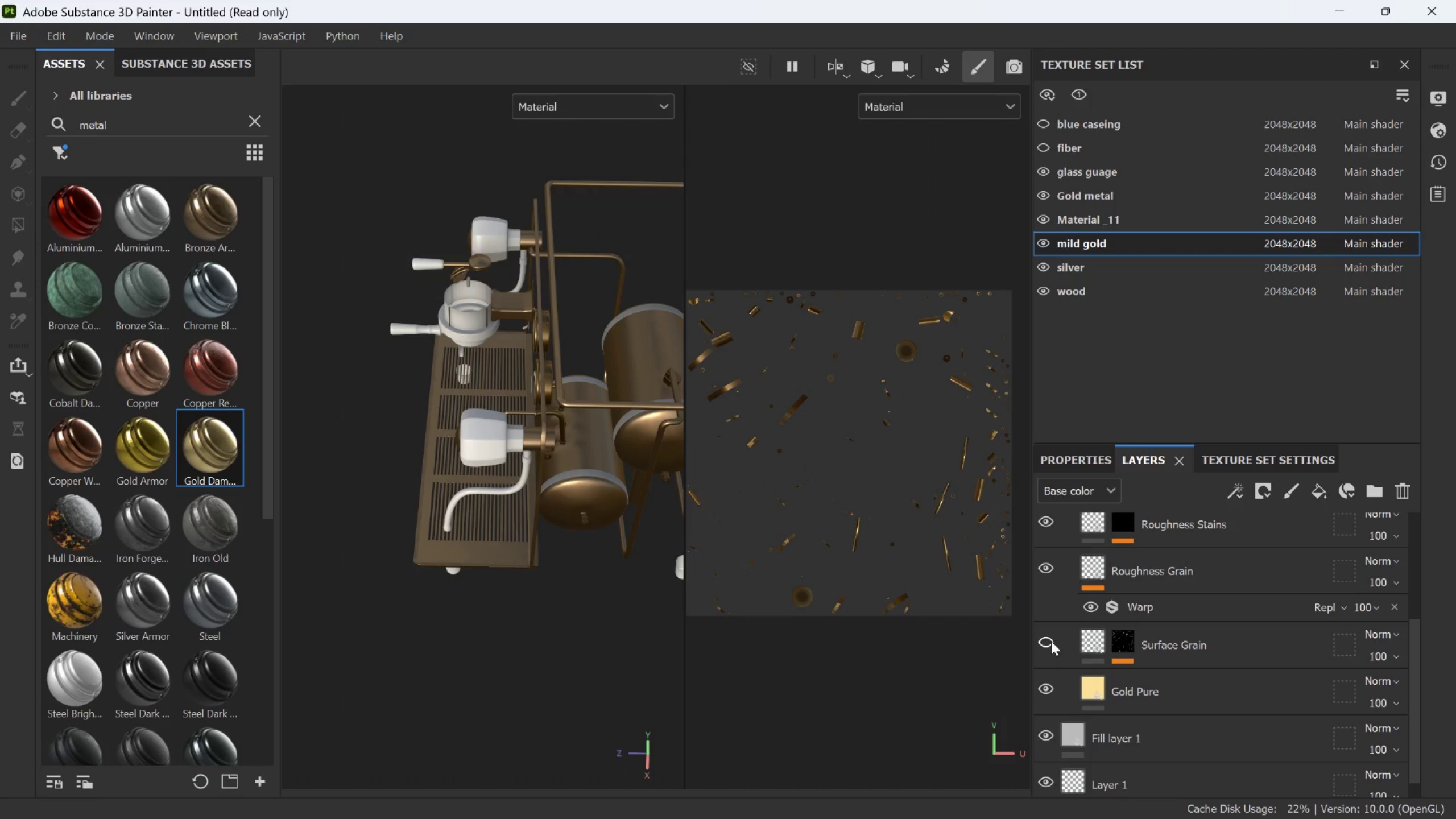 
left_click([1050, 570])
 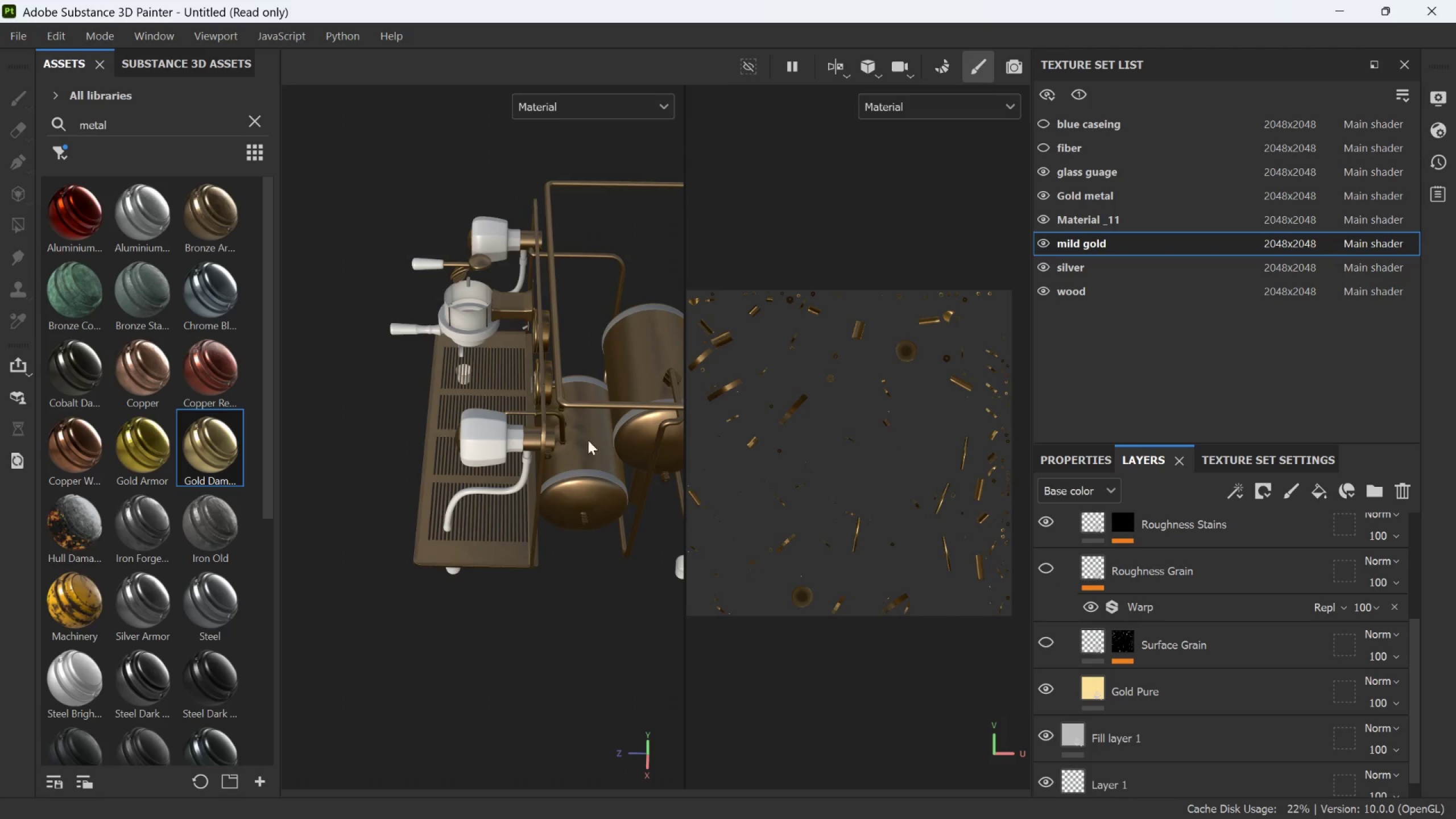 
scroll: coordinate [526, 484], scroll_direction: up, amount: 15.0
 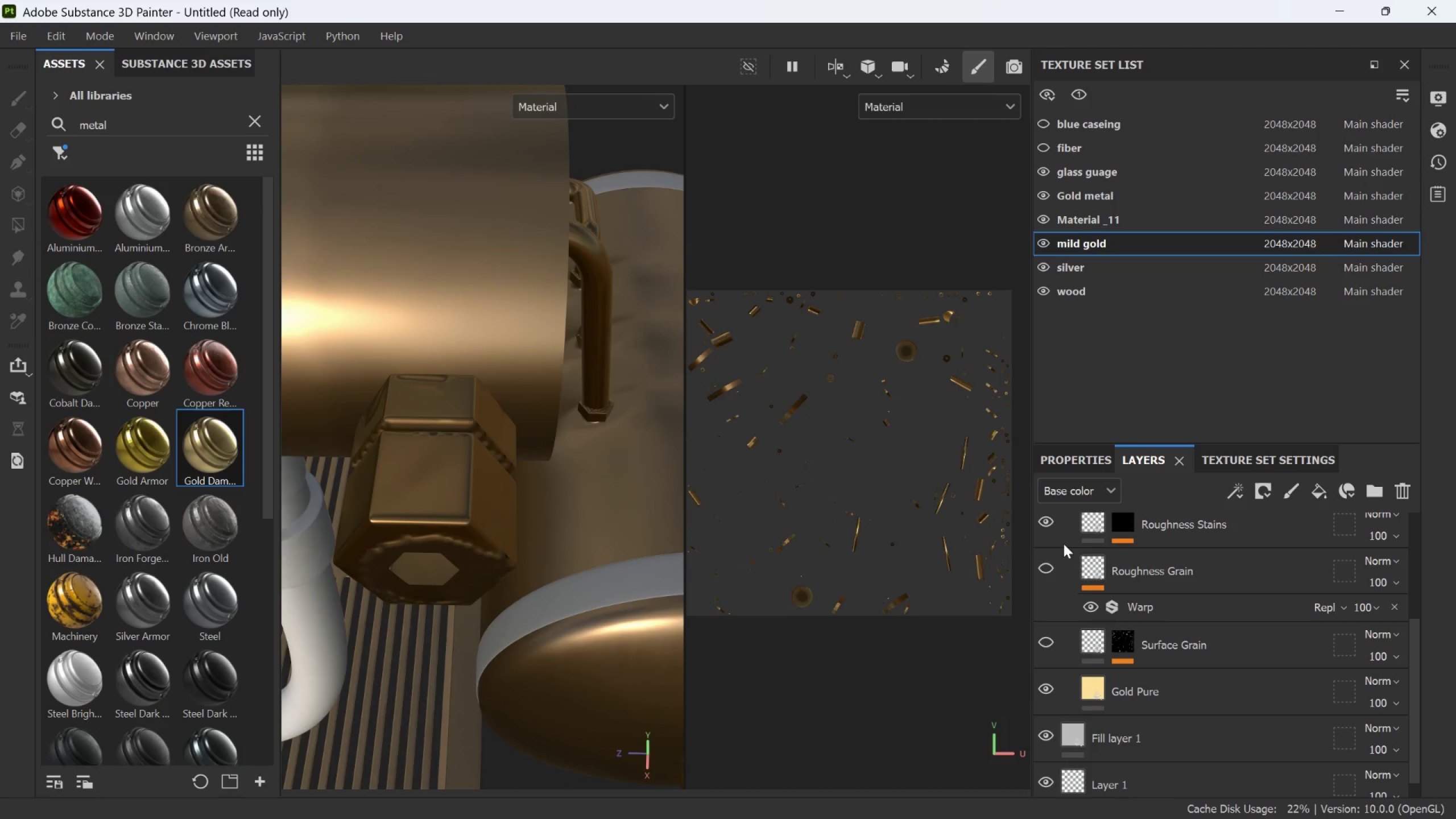 
left_click([1045, 522])
 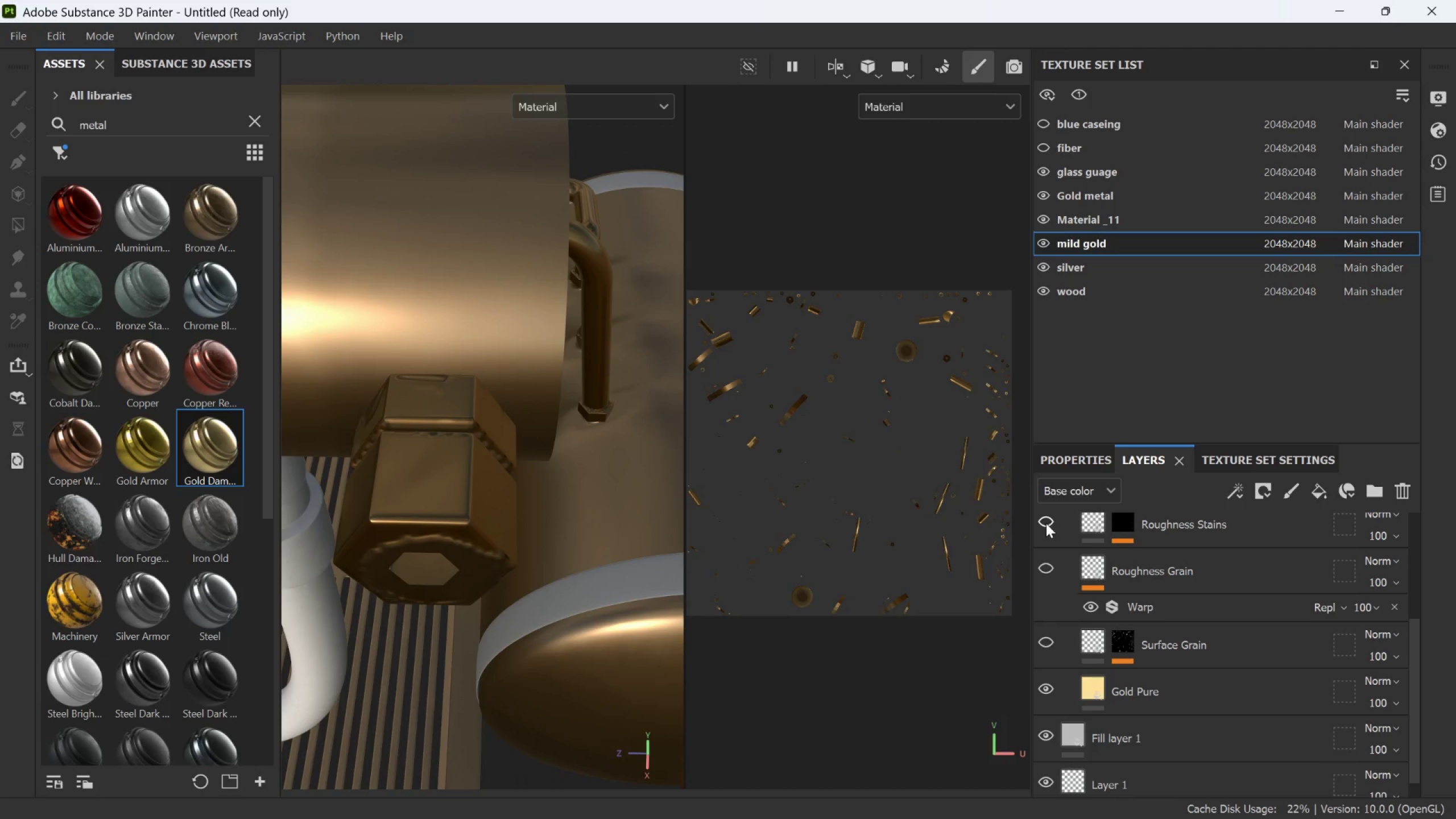 
scroll: coordinate [1077, 572], scroll_direction: down, amount: 1.0
 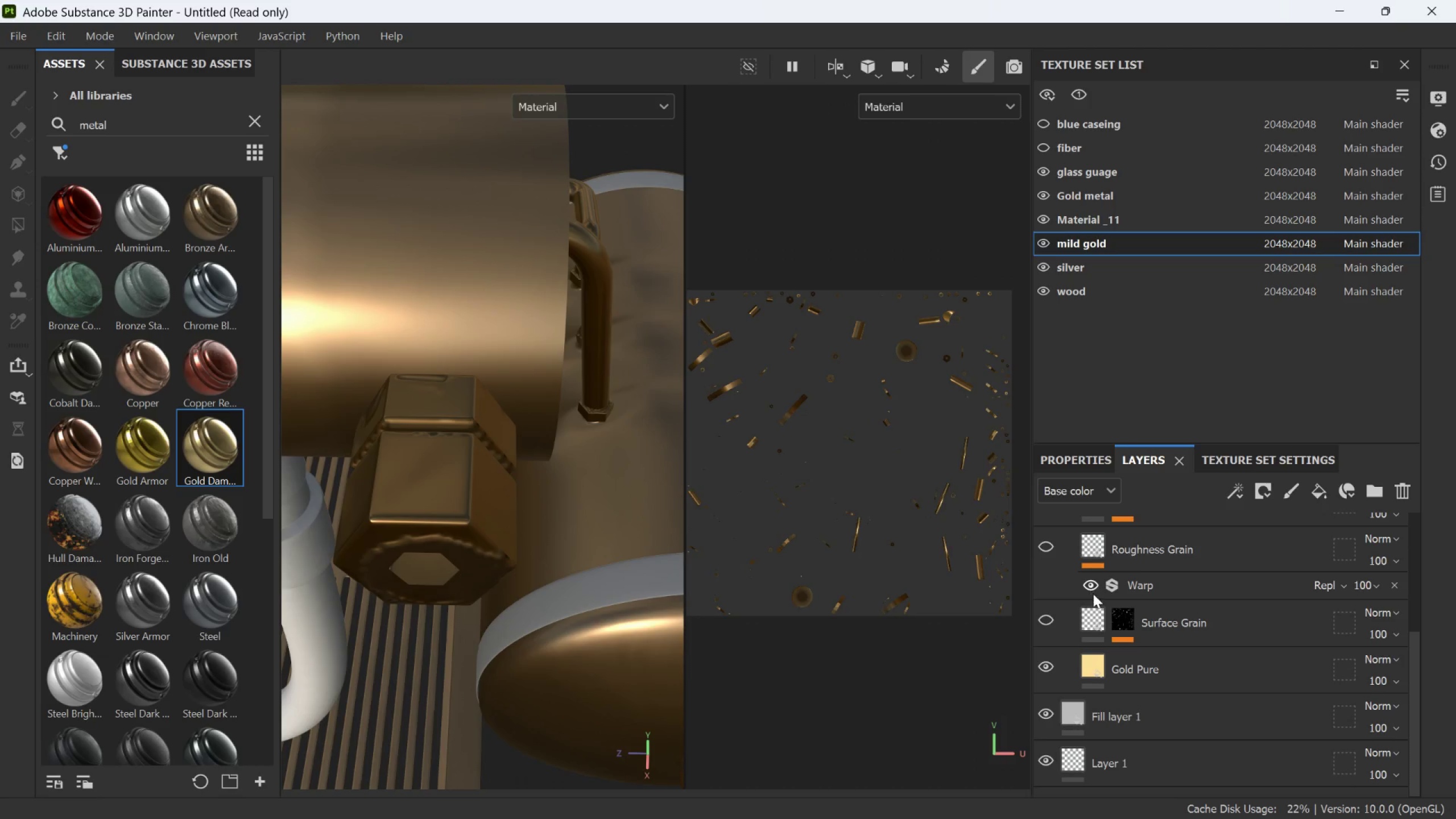 
scroll: coordinate [1093, 594], scroll_direction: up, amount: 2.0
 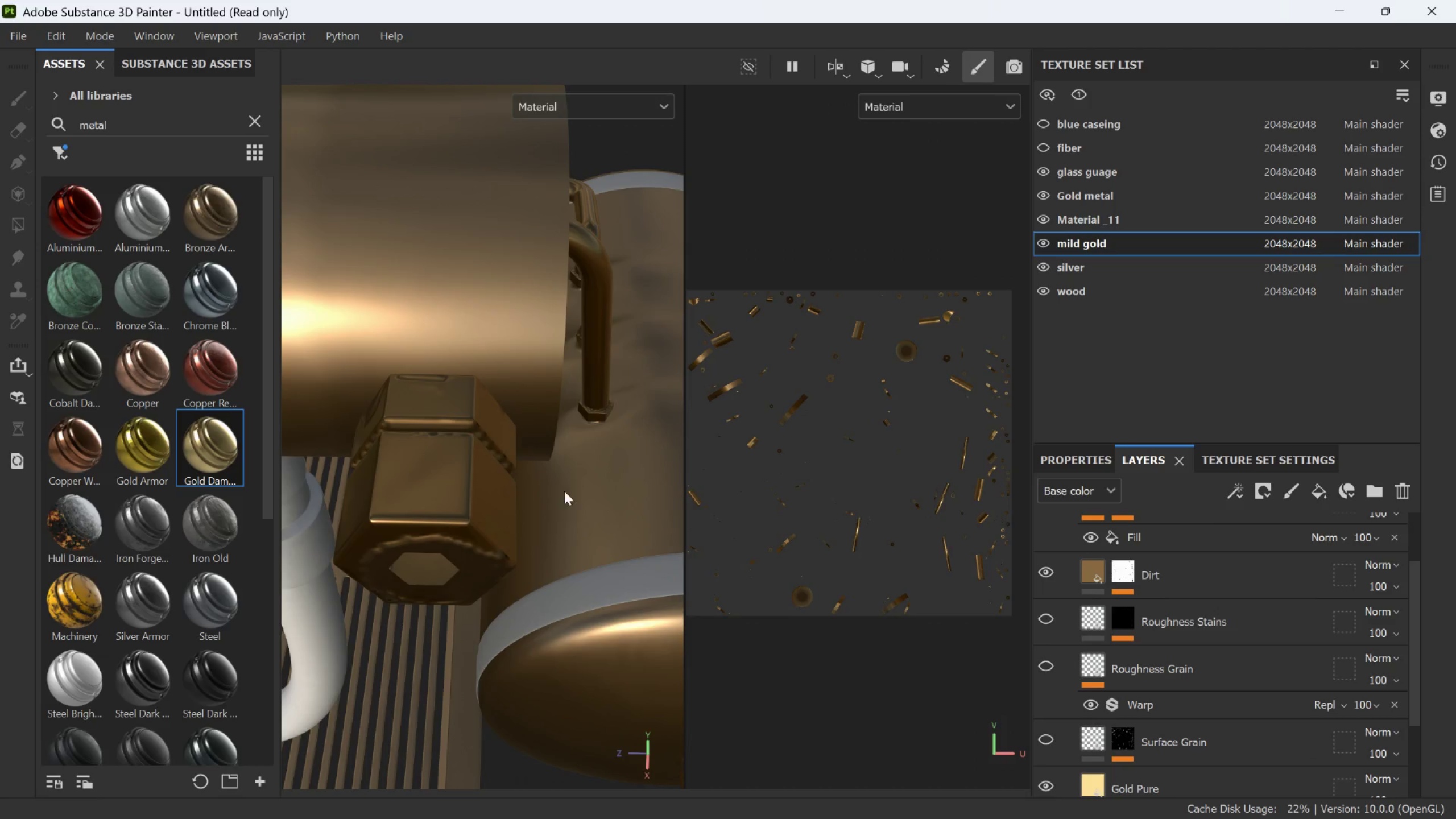 
hold_key(key=AltLeft, duration=0.47)
 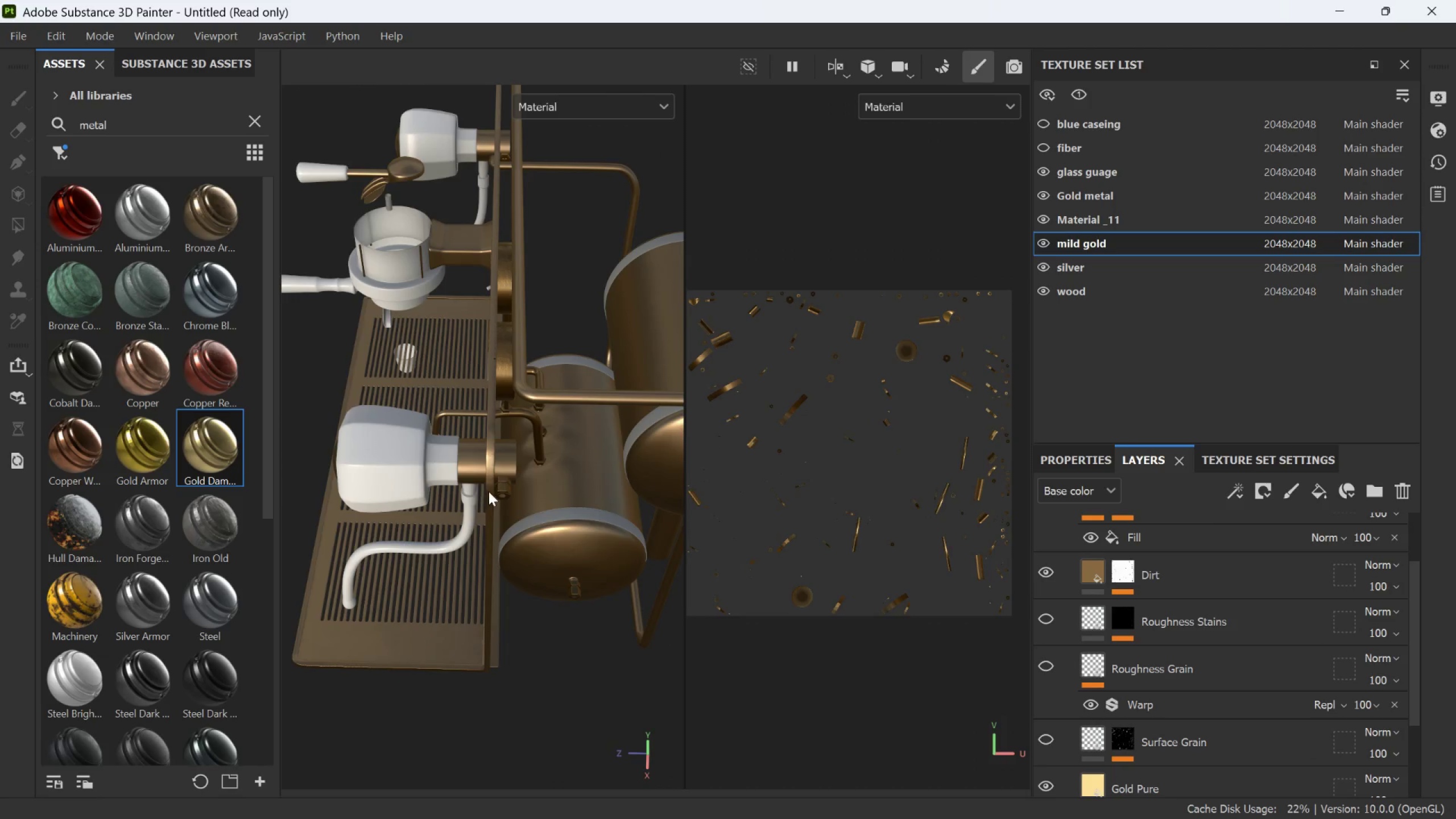 
scroll: coordinate [511, 488], scroll_direction: down, amount: 25.0
 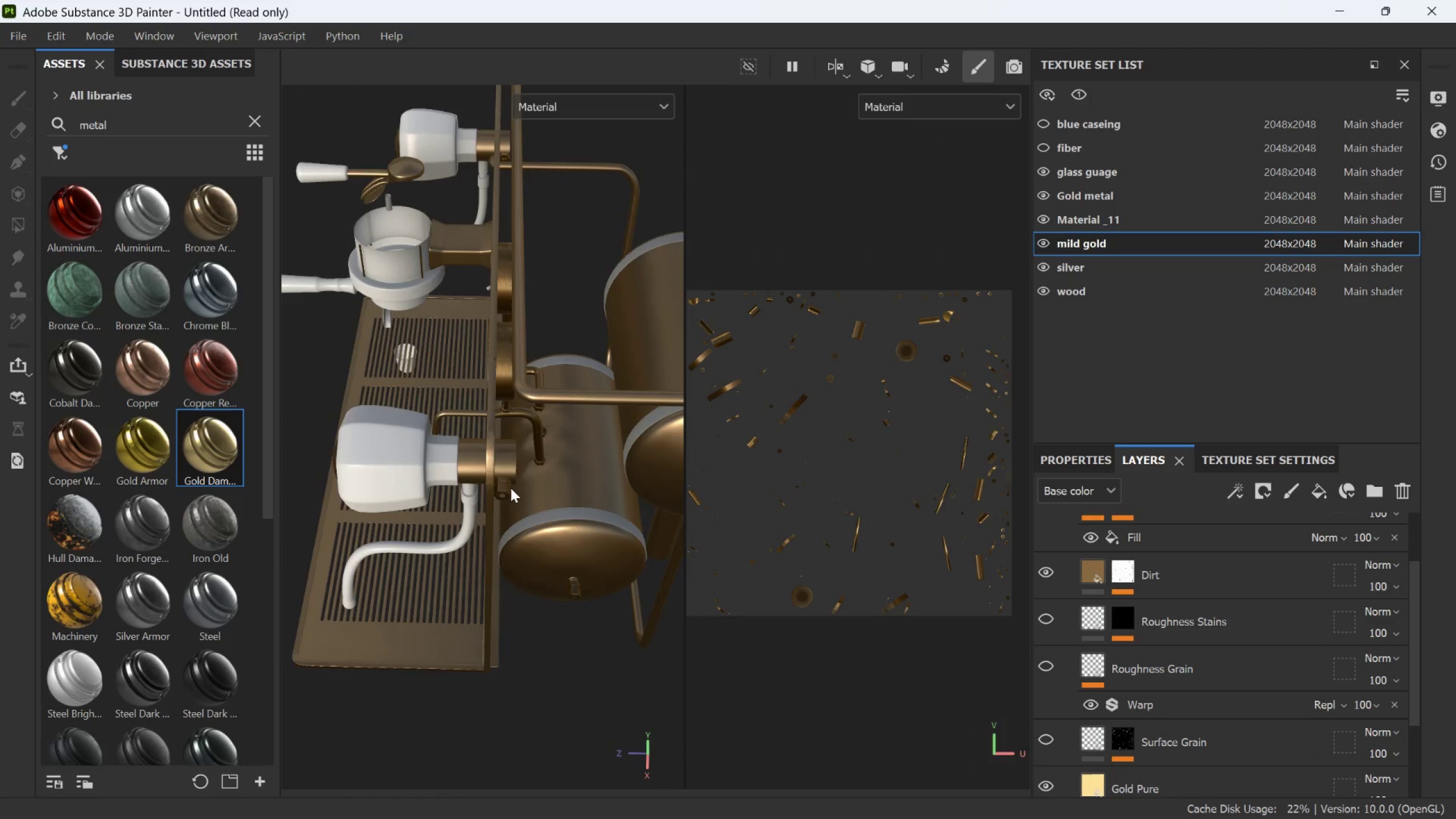 
hold_key(key=AltLeft, duration=0.61)
left_click_drag(start_coordinate=[489, 491], to_coordinate=[378, 402])
 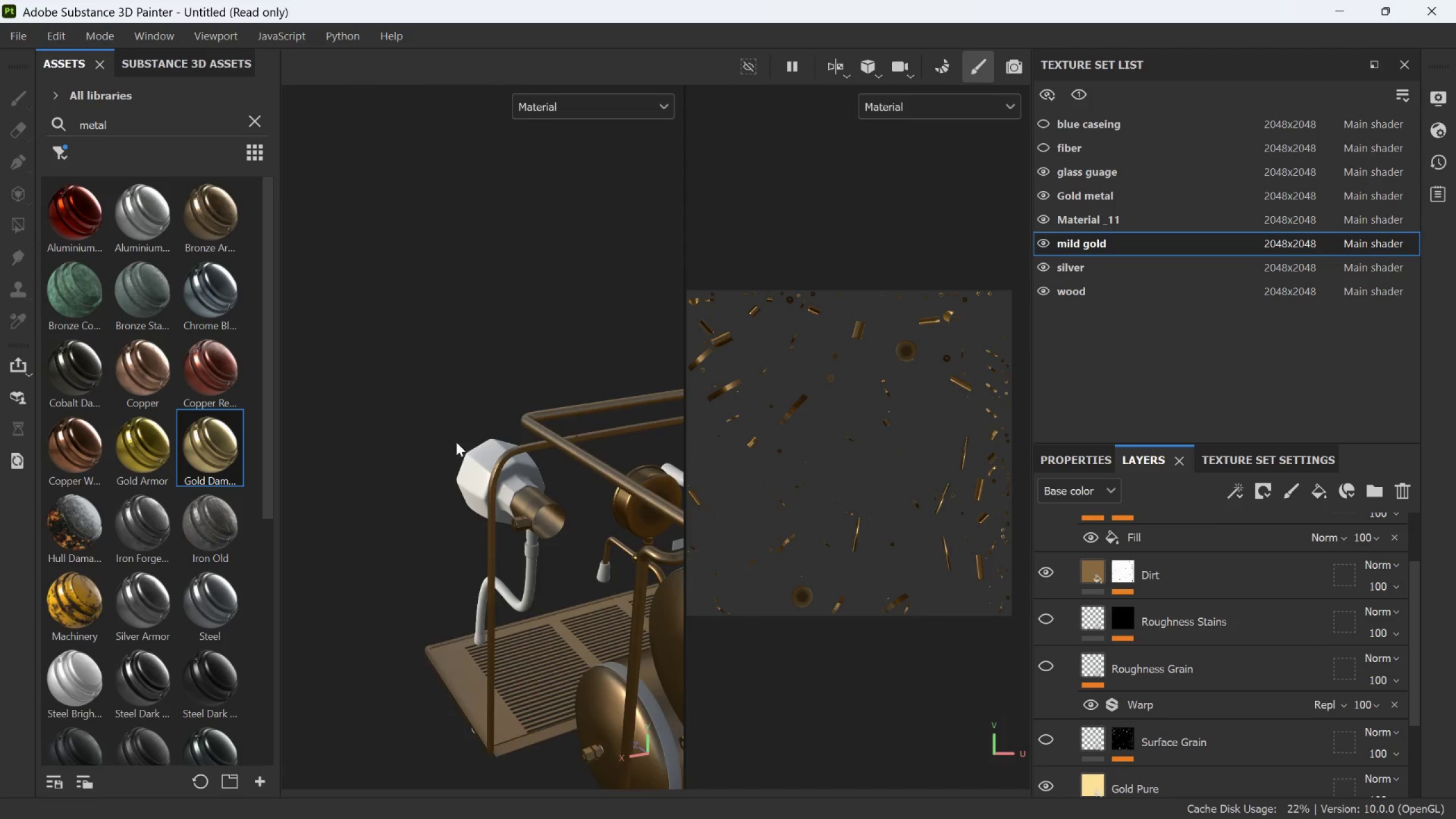 
scroll: coordinate [642, 527], scroll_direction: down, amount: 5.0
 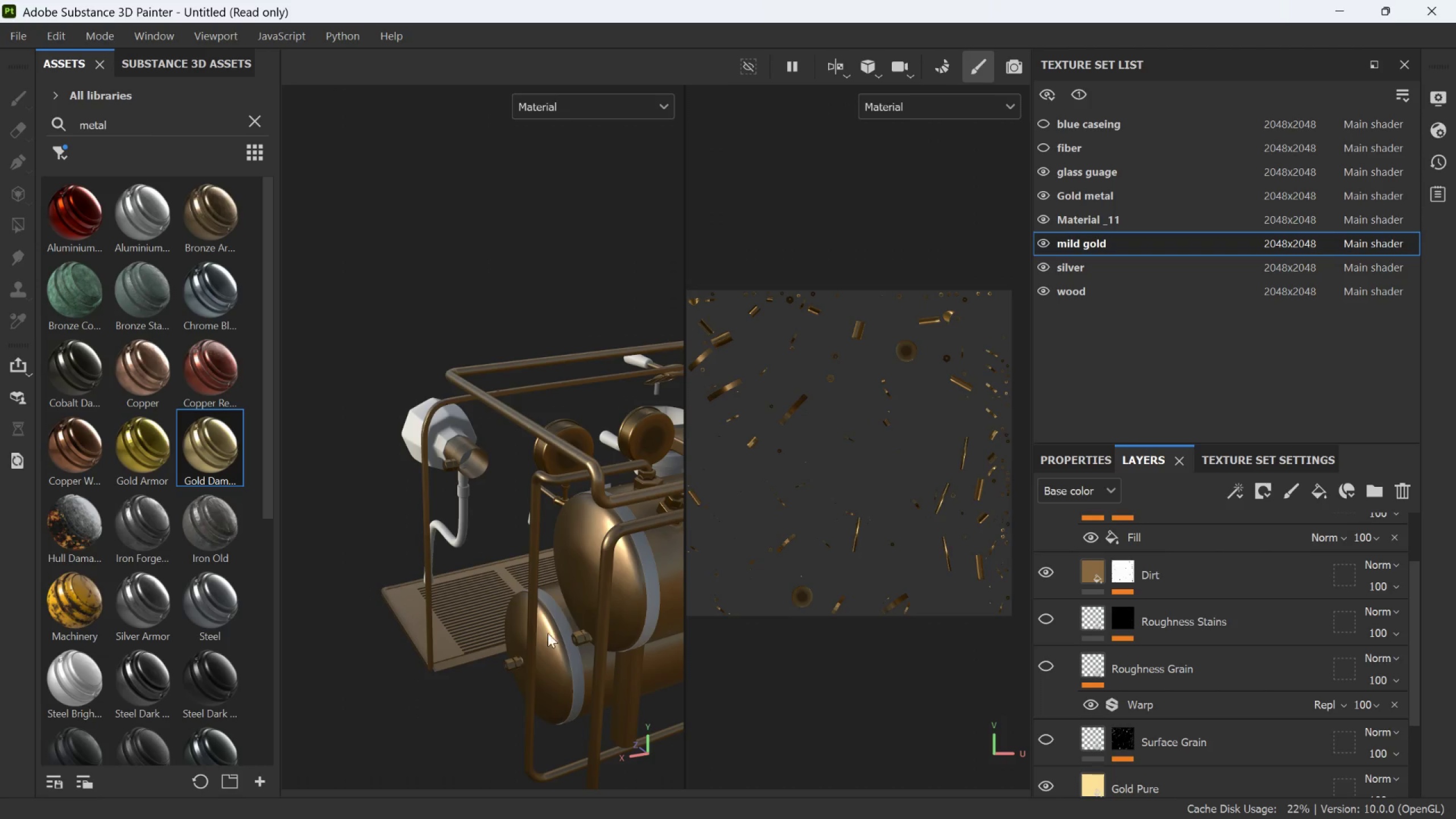 
scroll: coordinate [503, 674], scroll_direction: up, amount: 23.0
 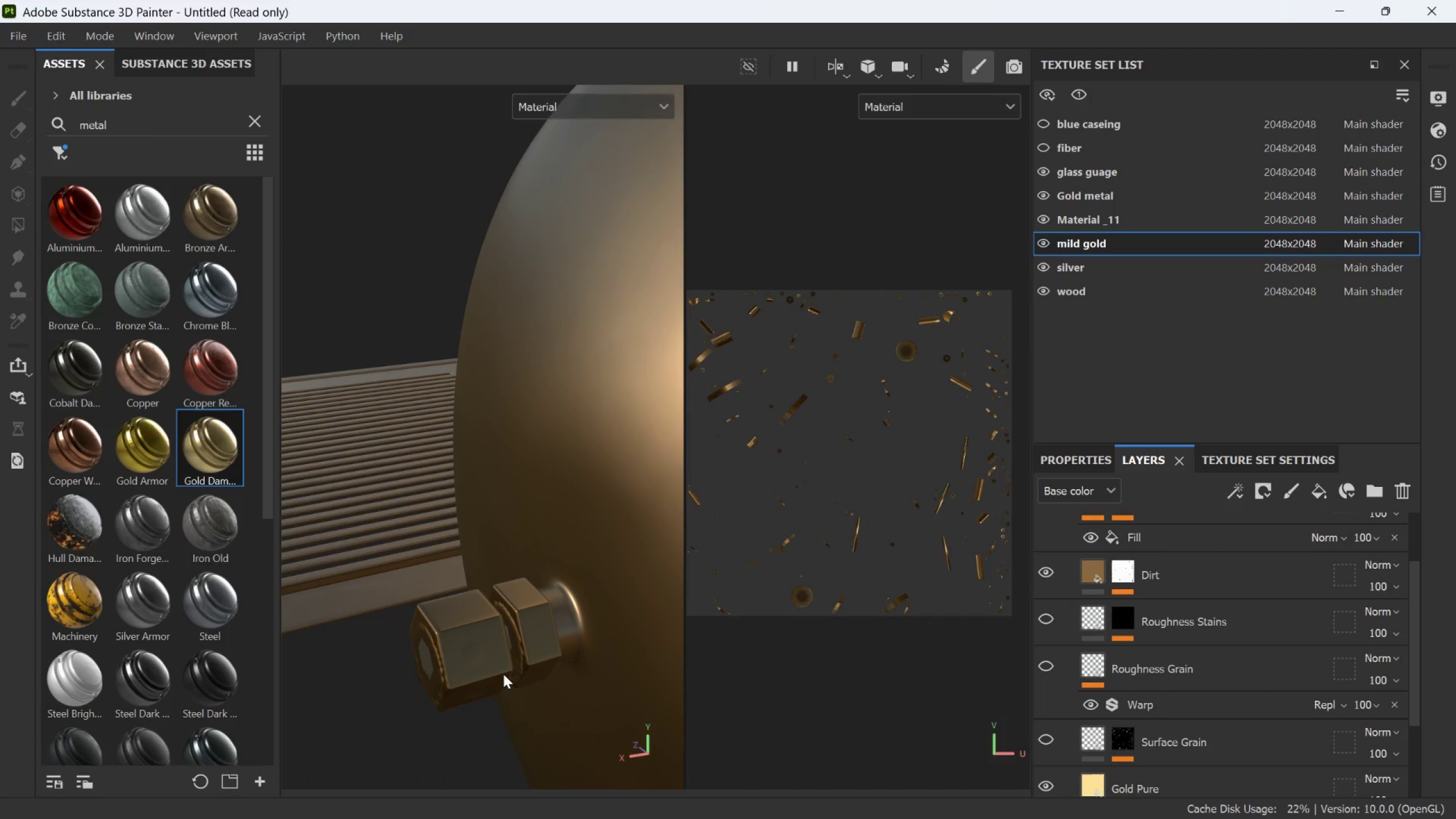 
hold_key(key=AltLeft, duration=1.5)
left_click_drag(start_coordinate=[482, 670], to_coordinate=[610, 611])
 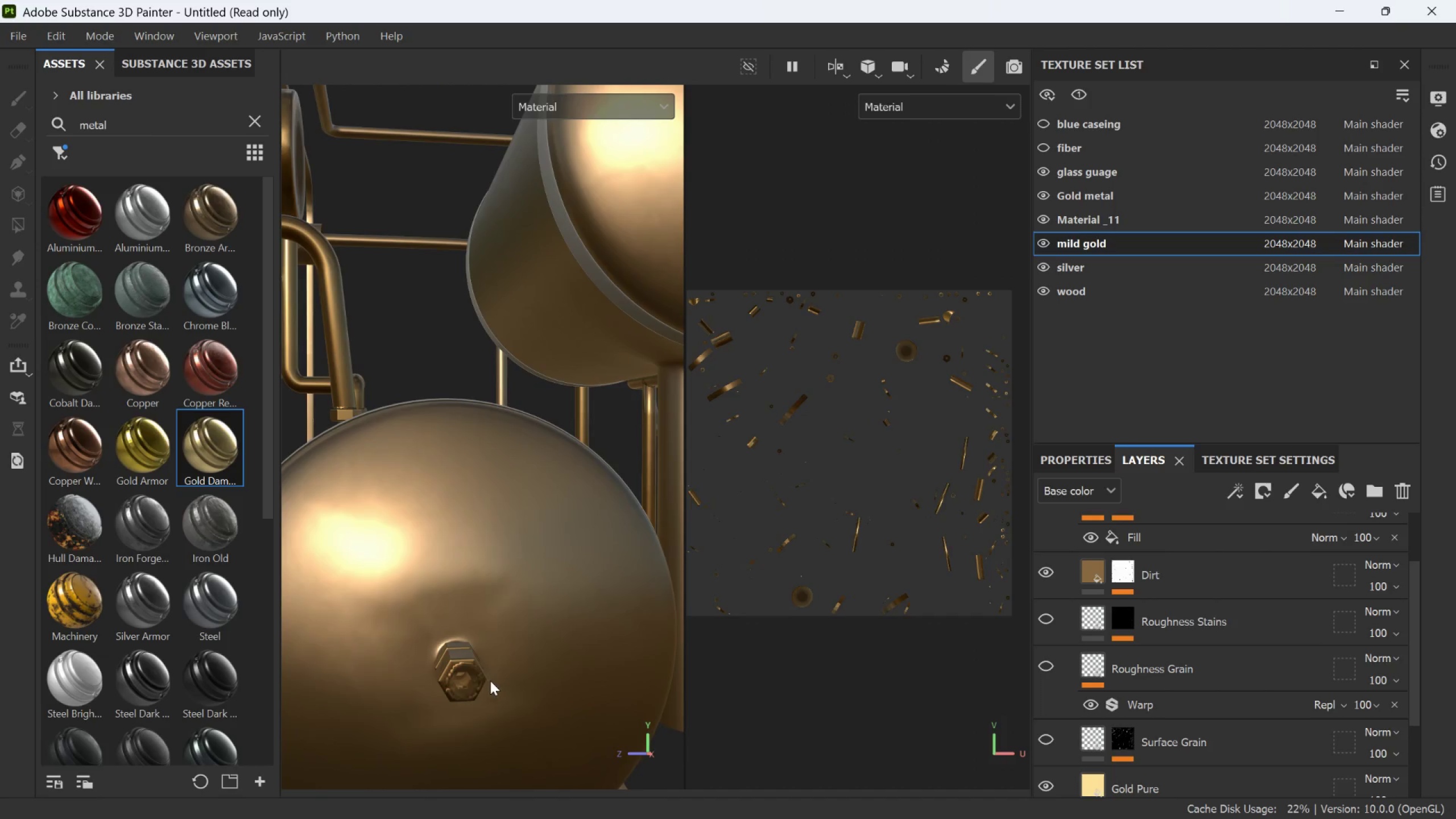 
scroll: coordinate [502, 671], scroll_direction: down, amount: 9.0
 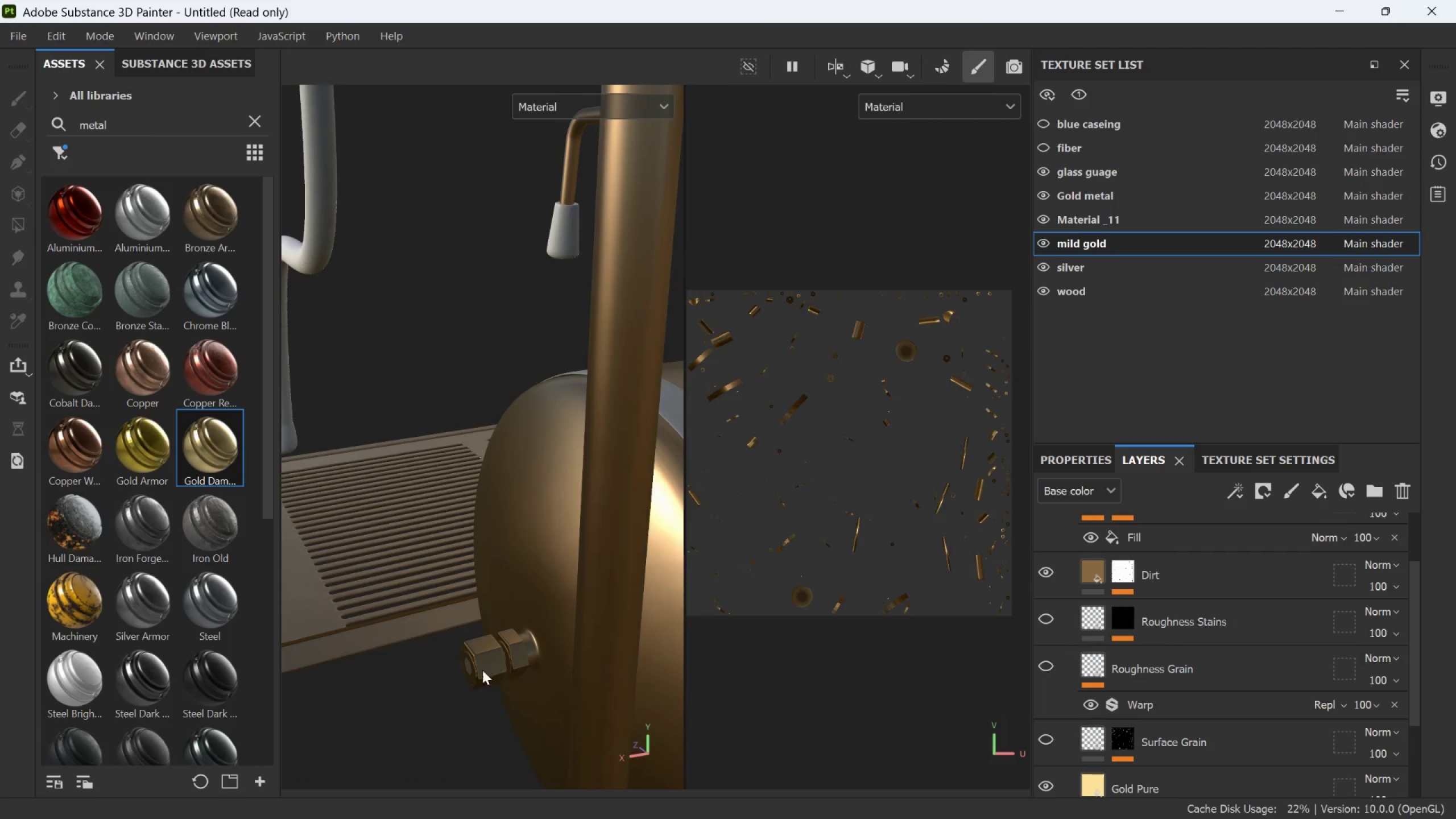 
hold_key(key=AltLeft, duration=1.75)
left_click_drag(start_coordinate=[458, 674], to_coordinate=[481, 714])
 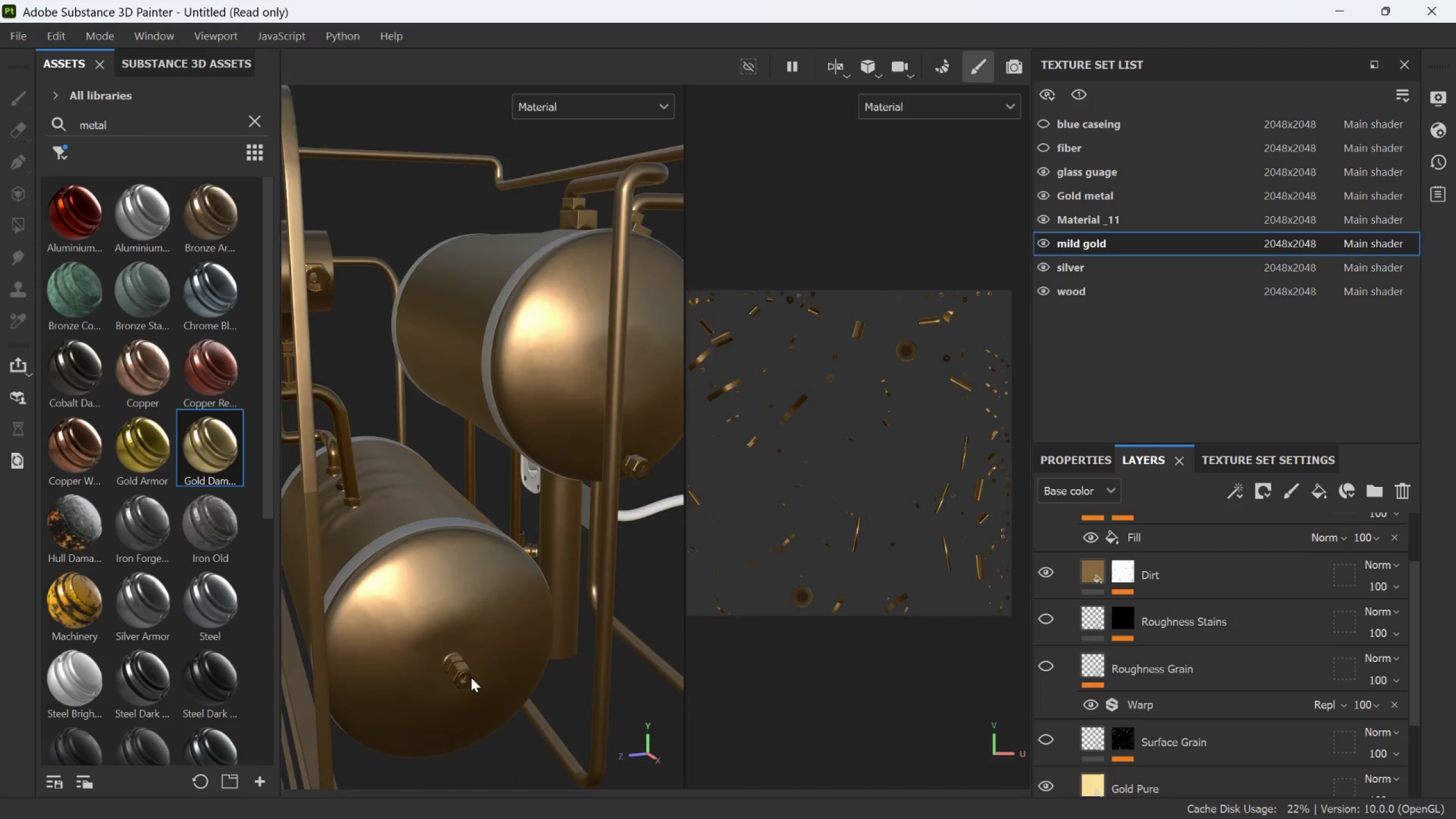 
scroll: coordinate [470, 677], scroll_direction: down, amount: 18.0
 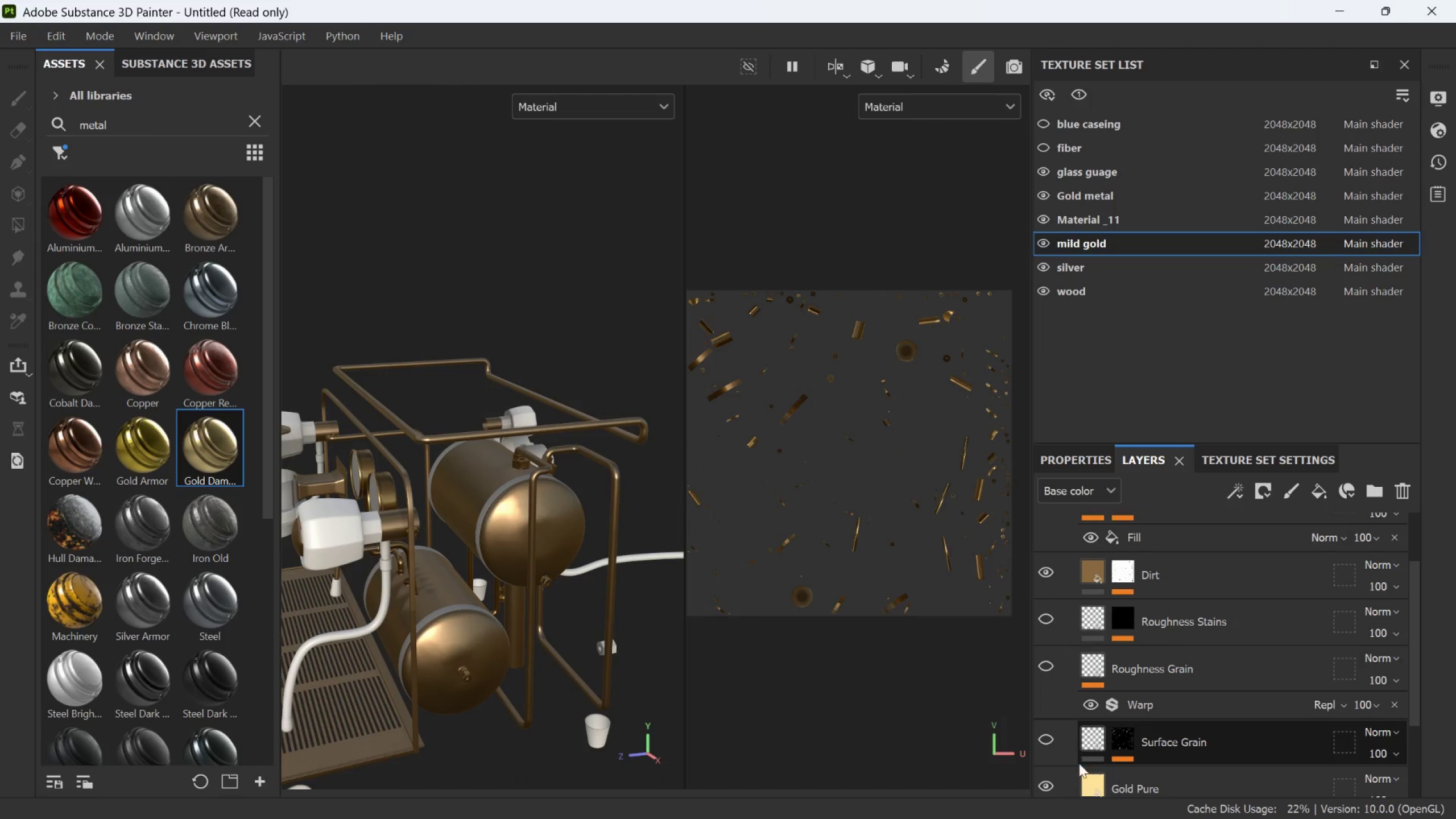 
left_click([1089, 783])
 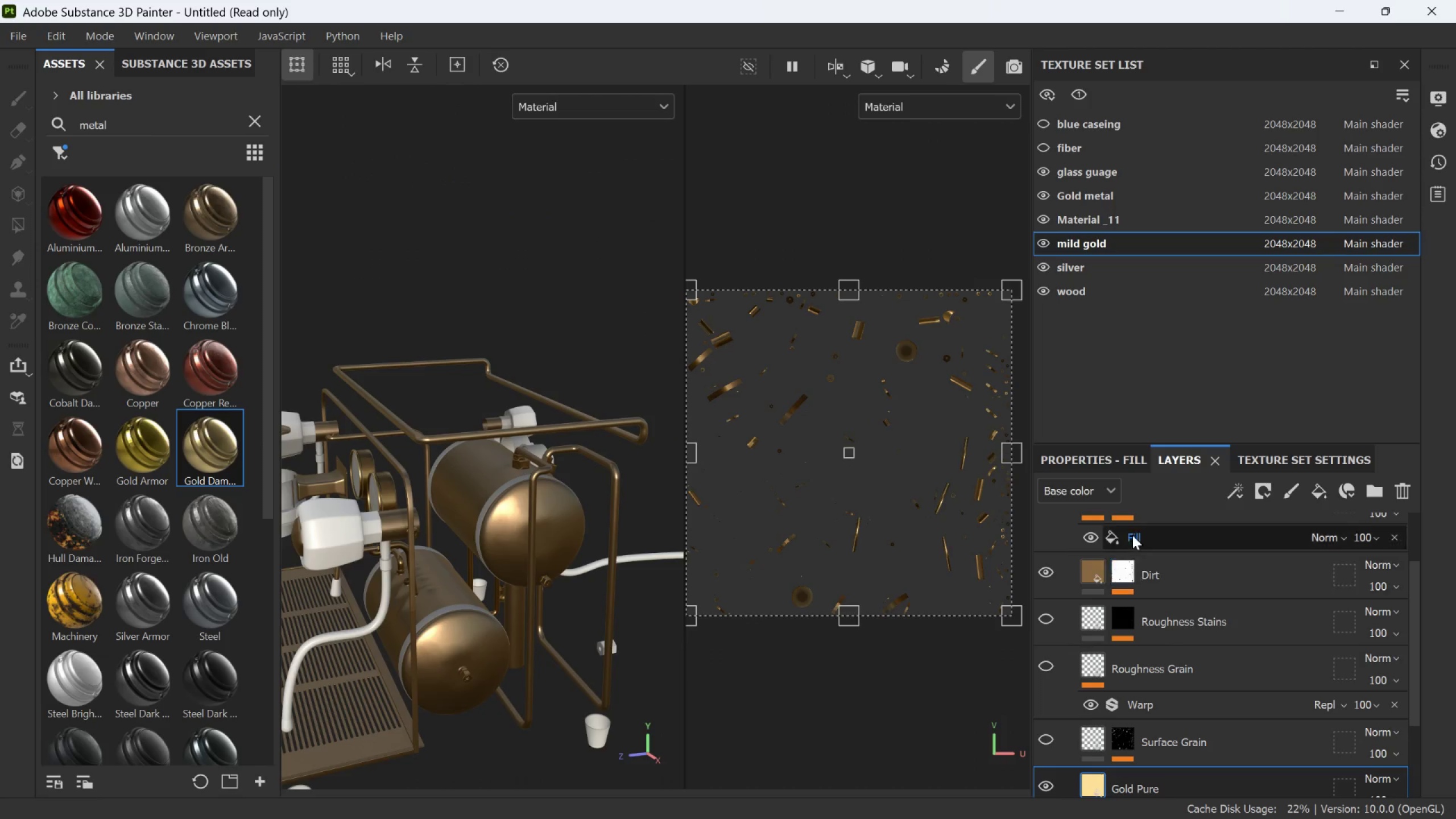 
left_click([1116, 466])
 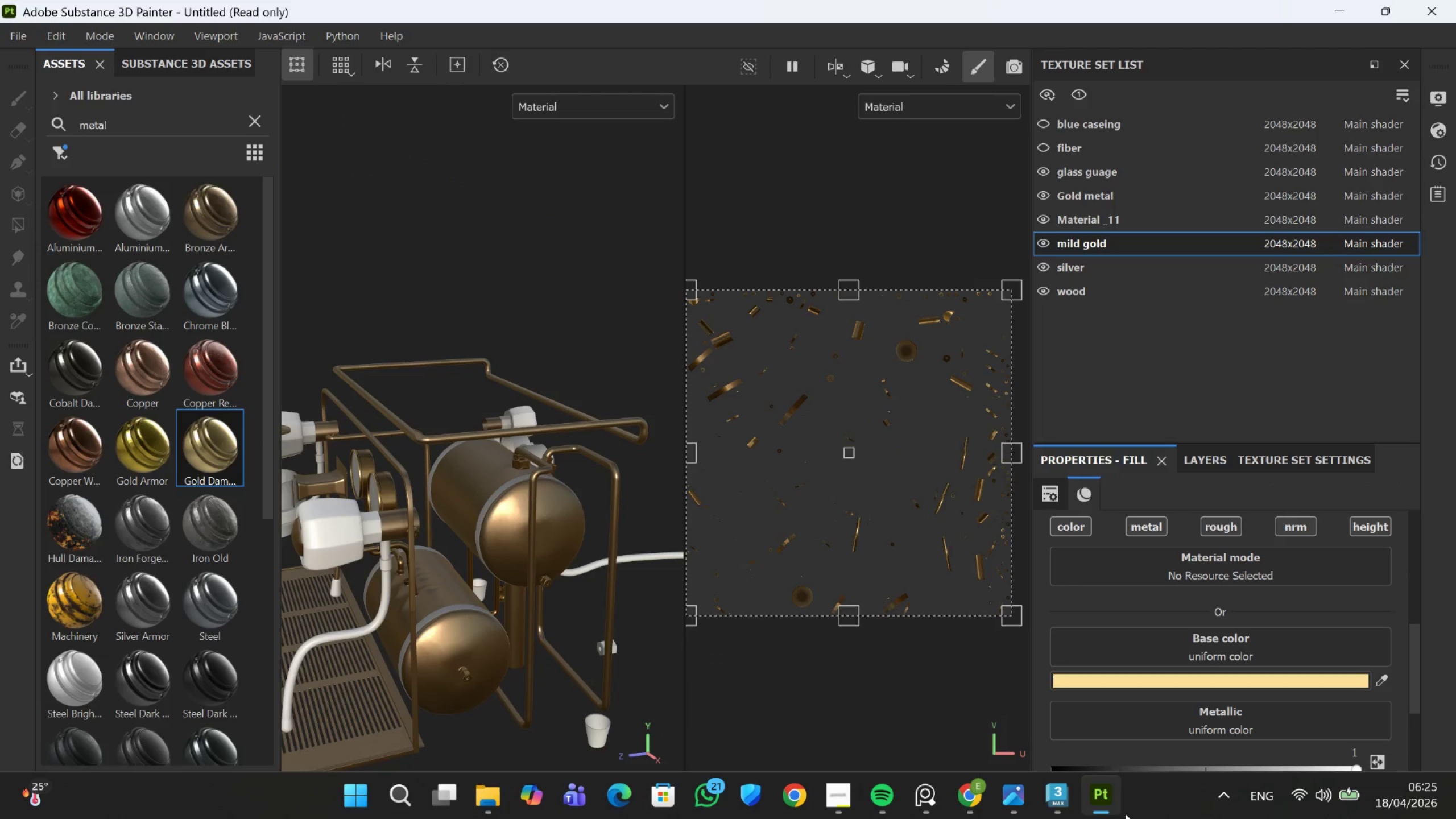 
left_click([911, 807])
 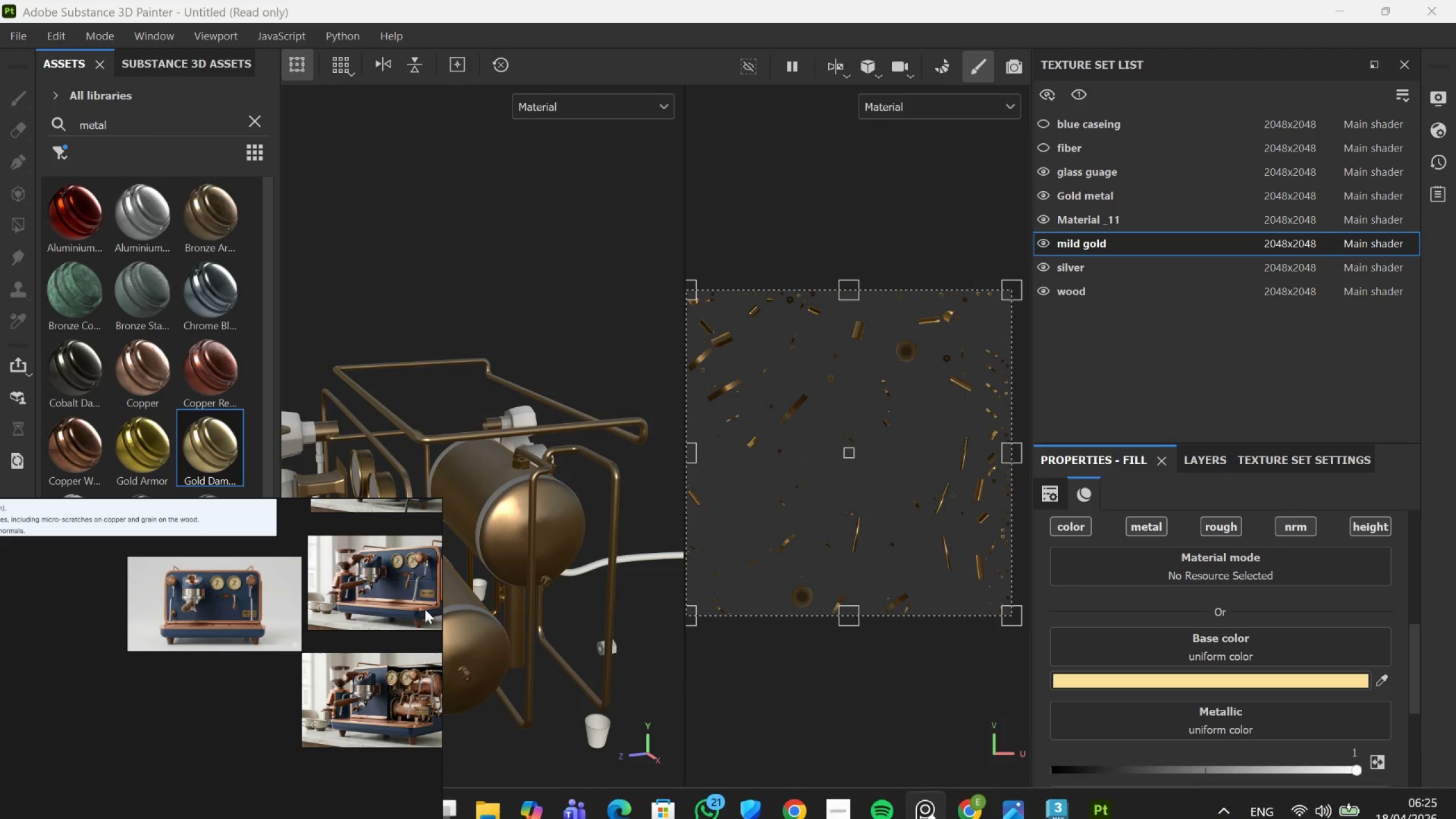 
scroll: coordinate [303, 658], scroll_direction: up, amount: 8.0
 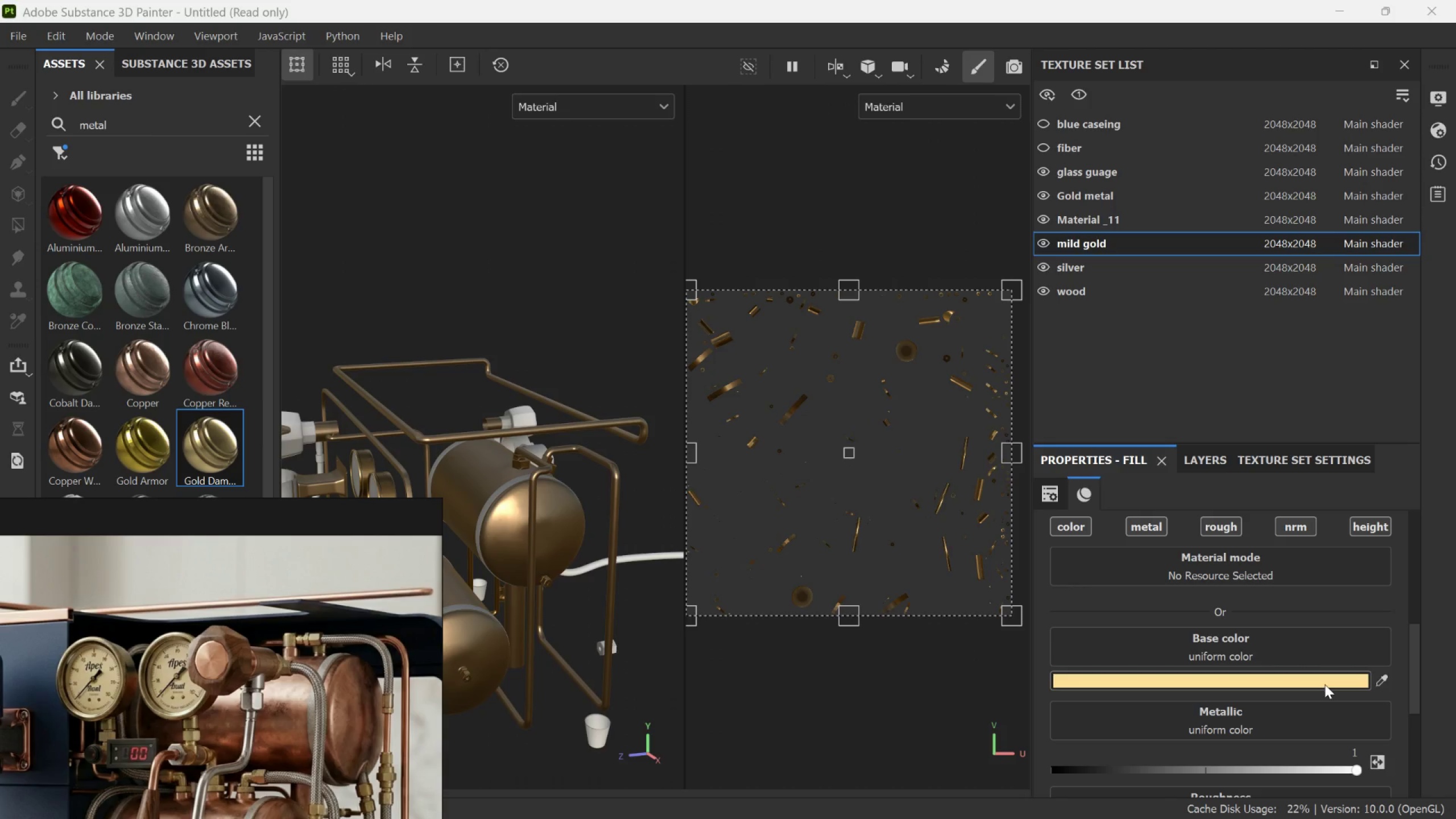 
left_click([1325, 684])
 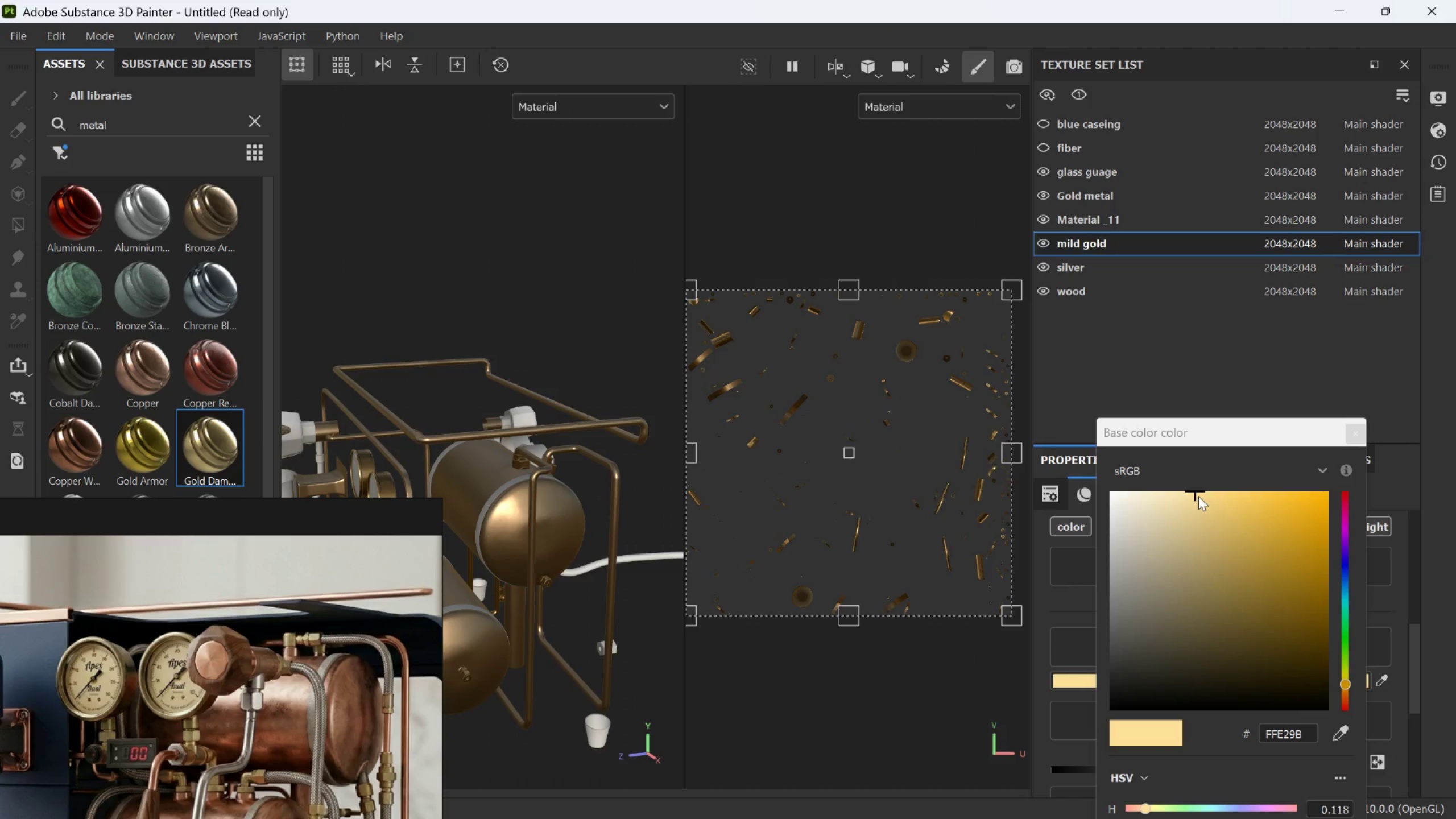 
left_click_drag(start_coordinate=[1198, 495], to_coordinate=[1243, 510])
 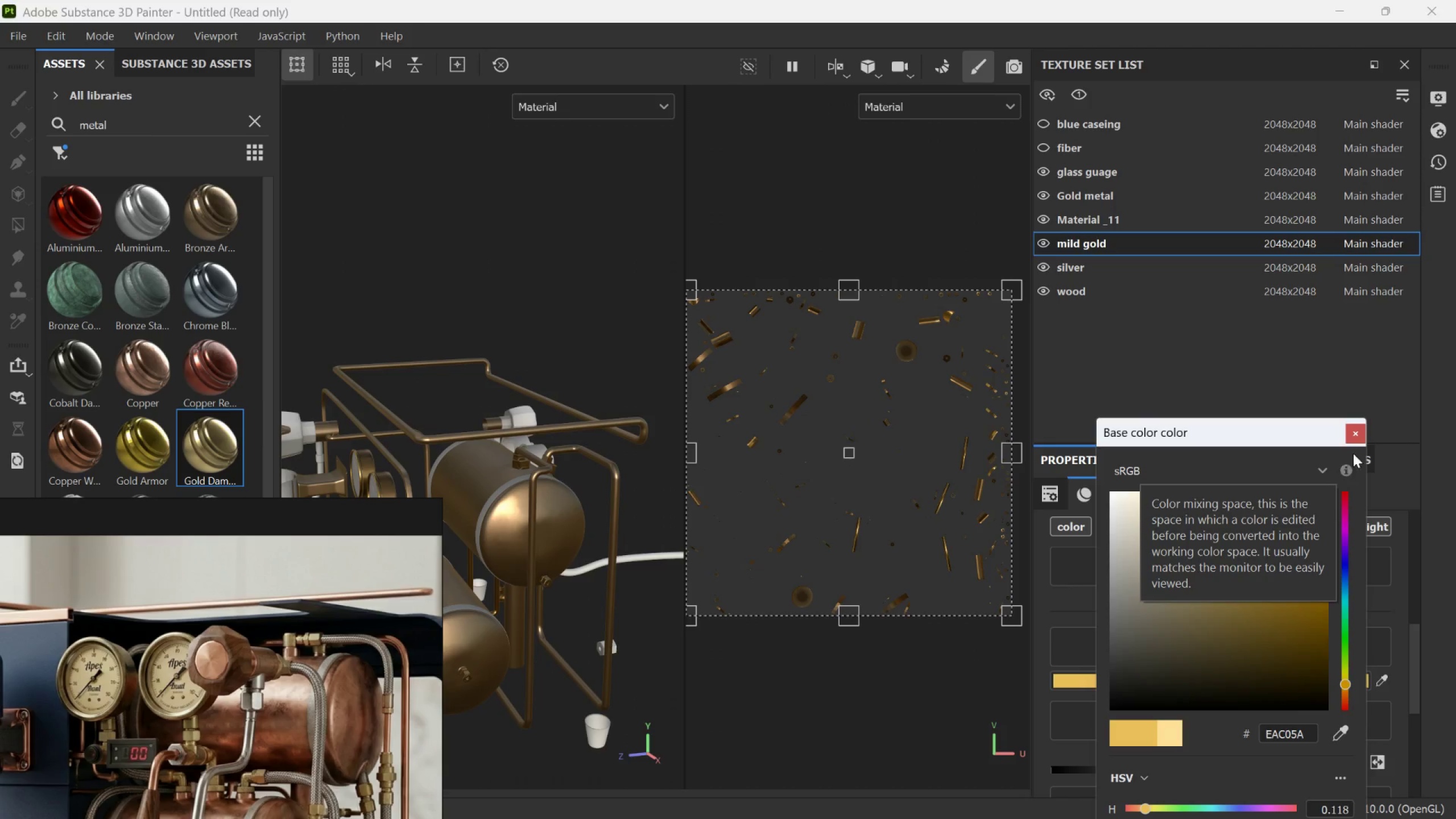 
left_click([1355, 440])
 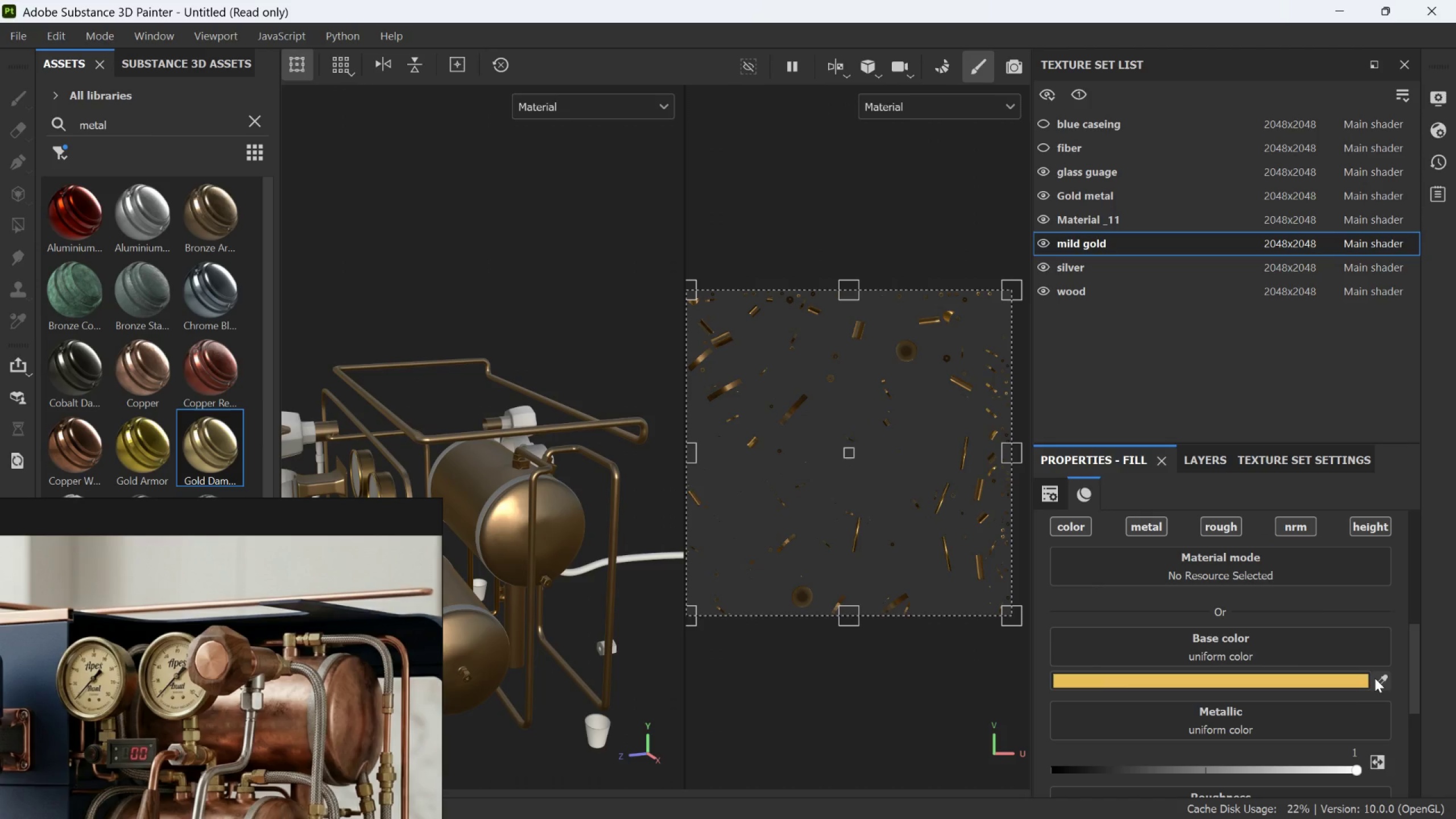 
left_click_drag(start_coordinate=[1378, 678], to_coordinate=[1372, 678])
 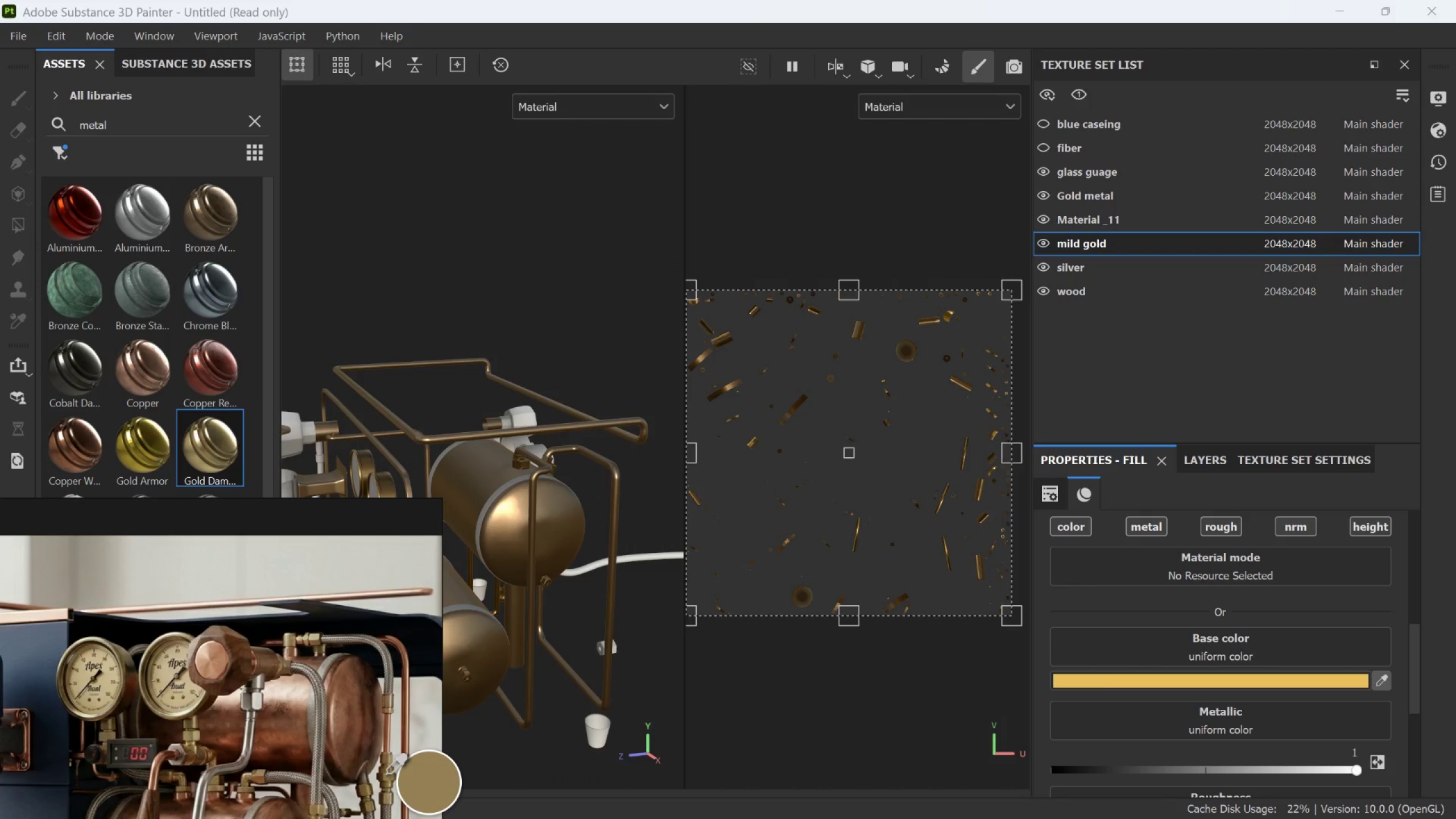 
left_click([385, 775])
 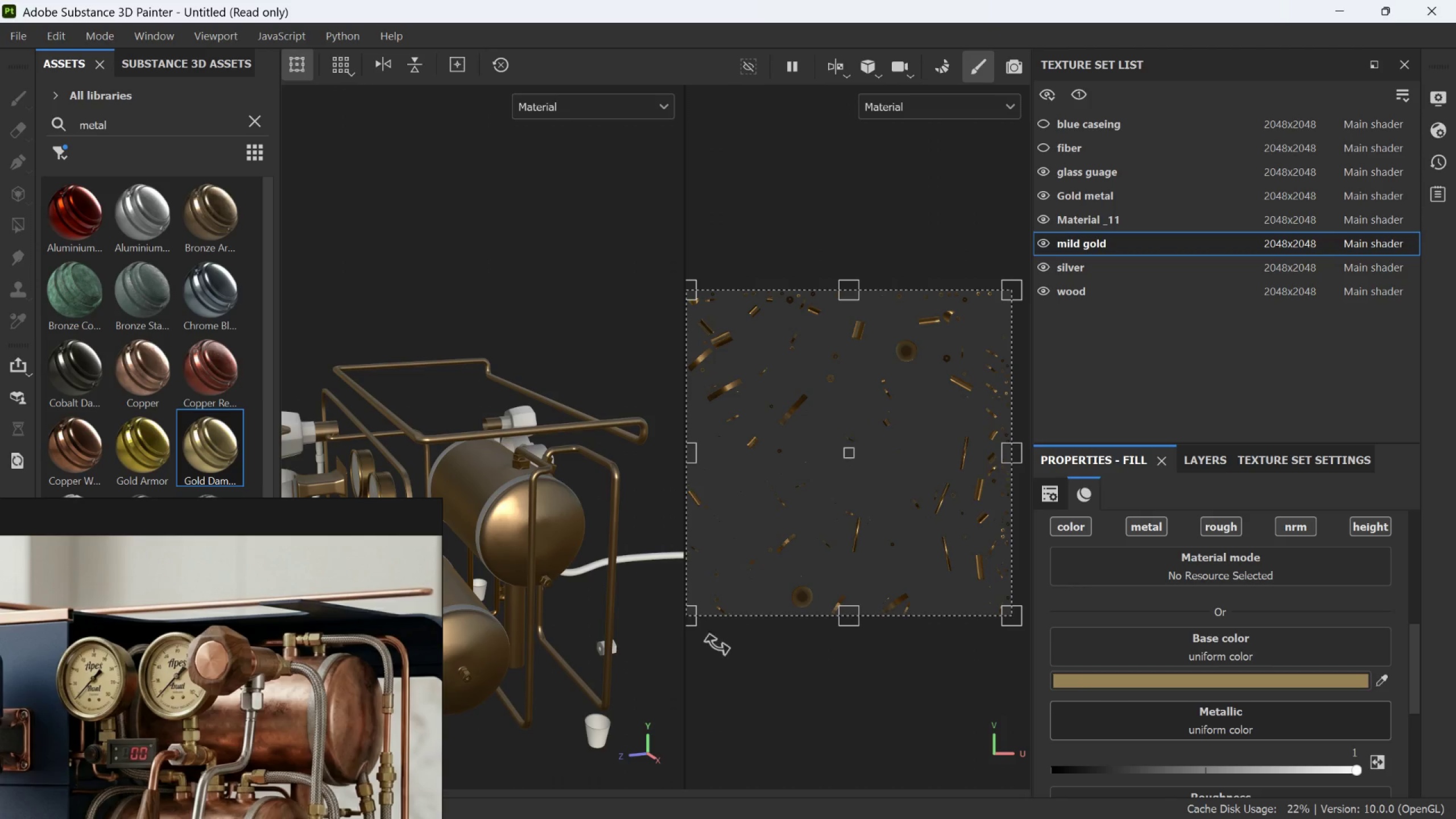 
scroll: coordinate [553, 552], scroll_direction: up, amount: 4.0
 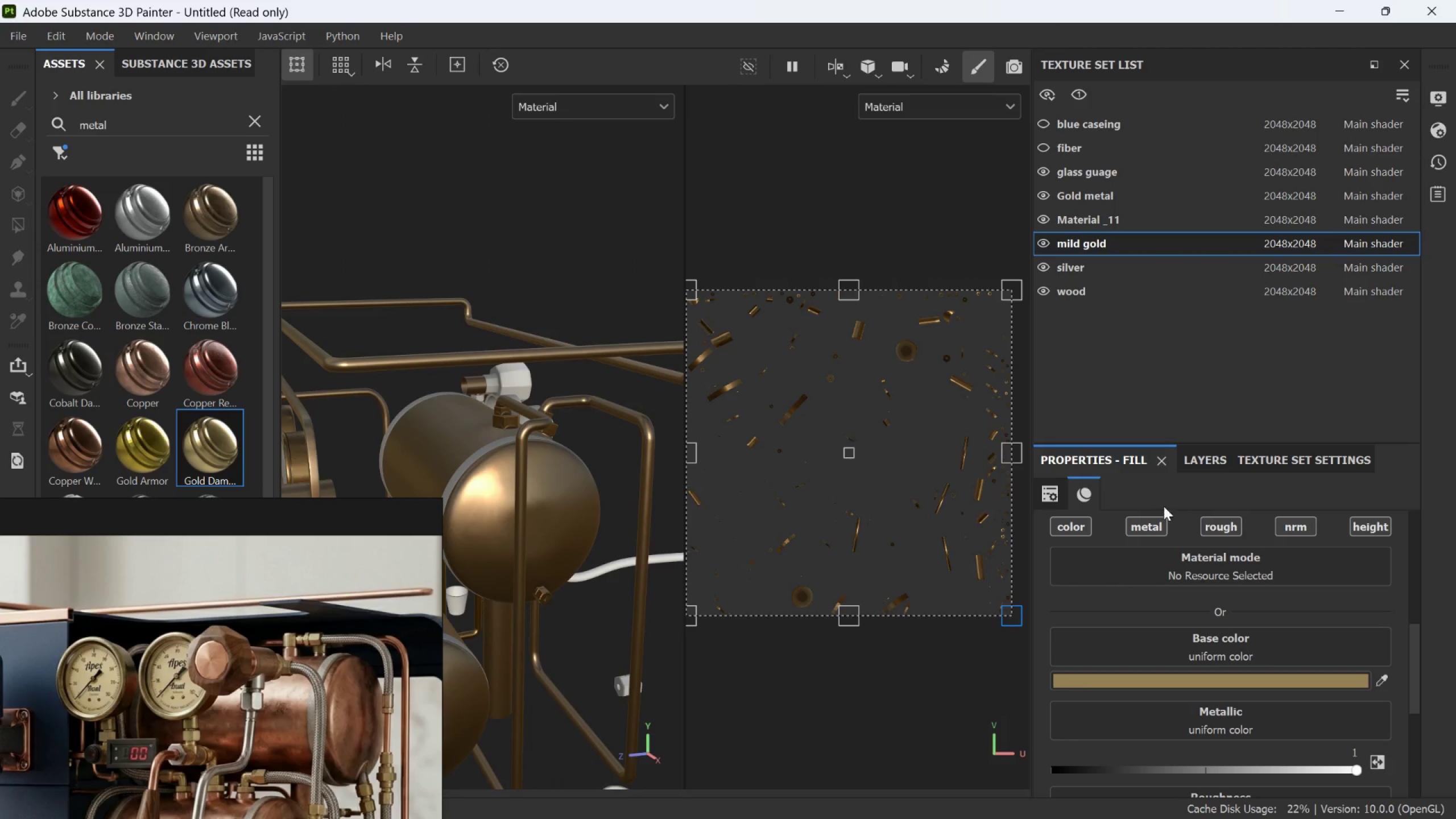 
left_click([1203, 463])
 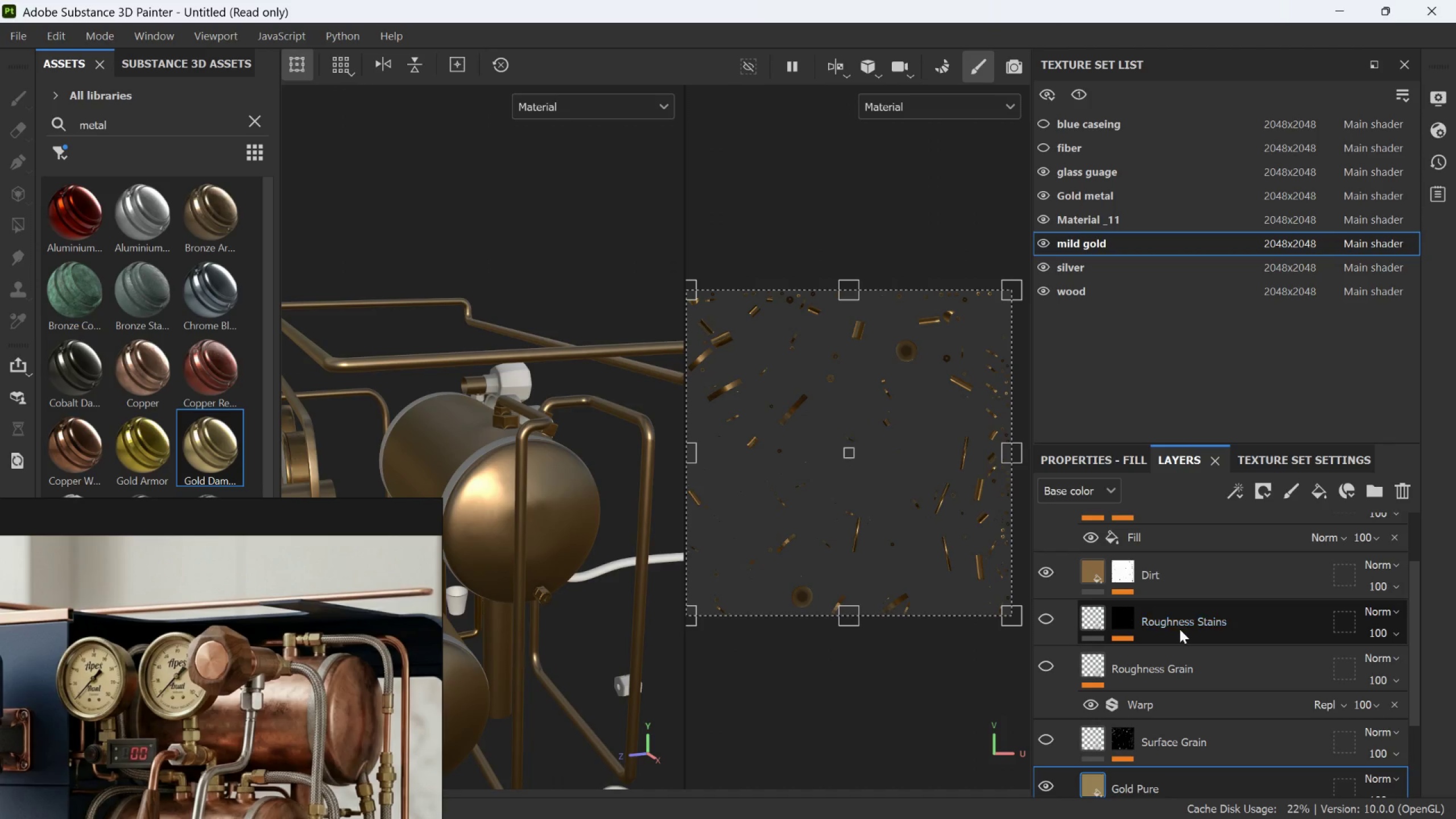 
key(Control+Z)
 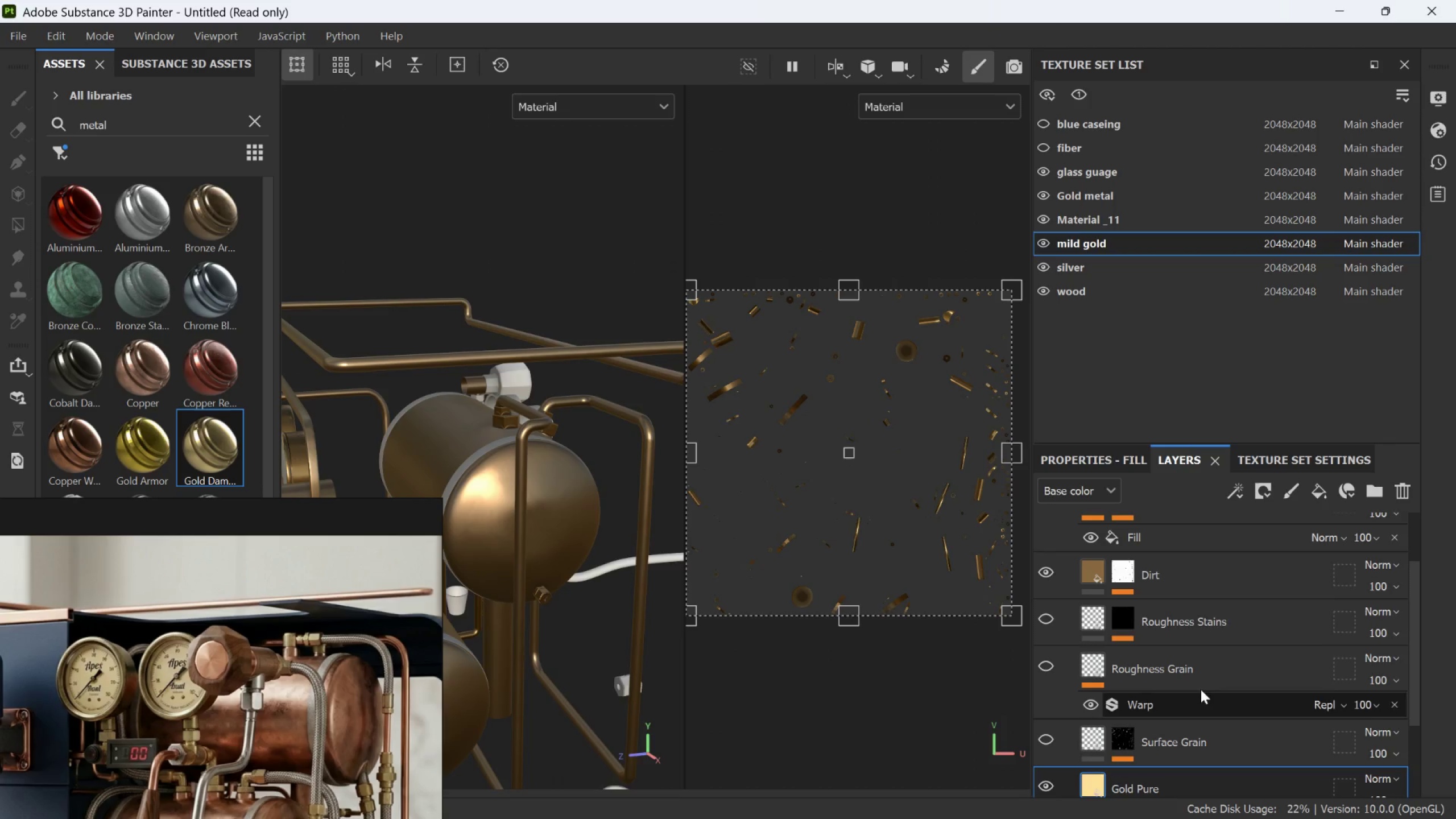 
scroll: coordinate [1211, 574], scroll_direction: up, amount: 1.0
 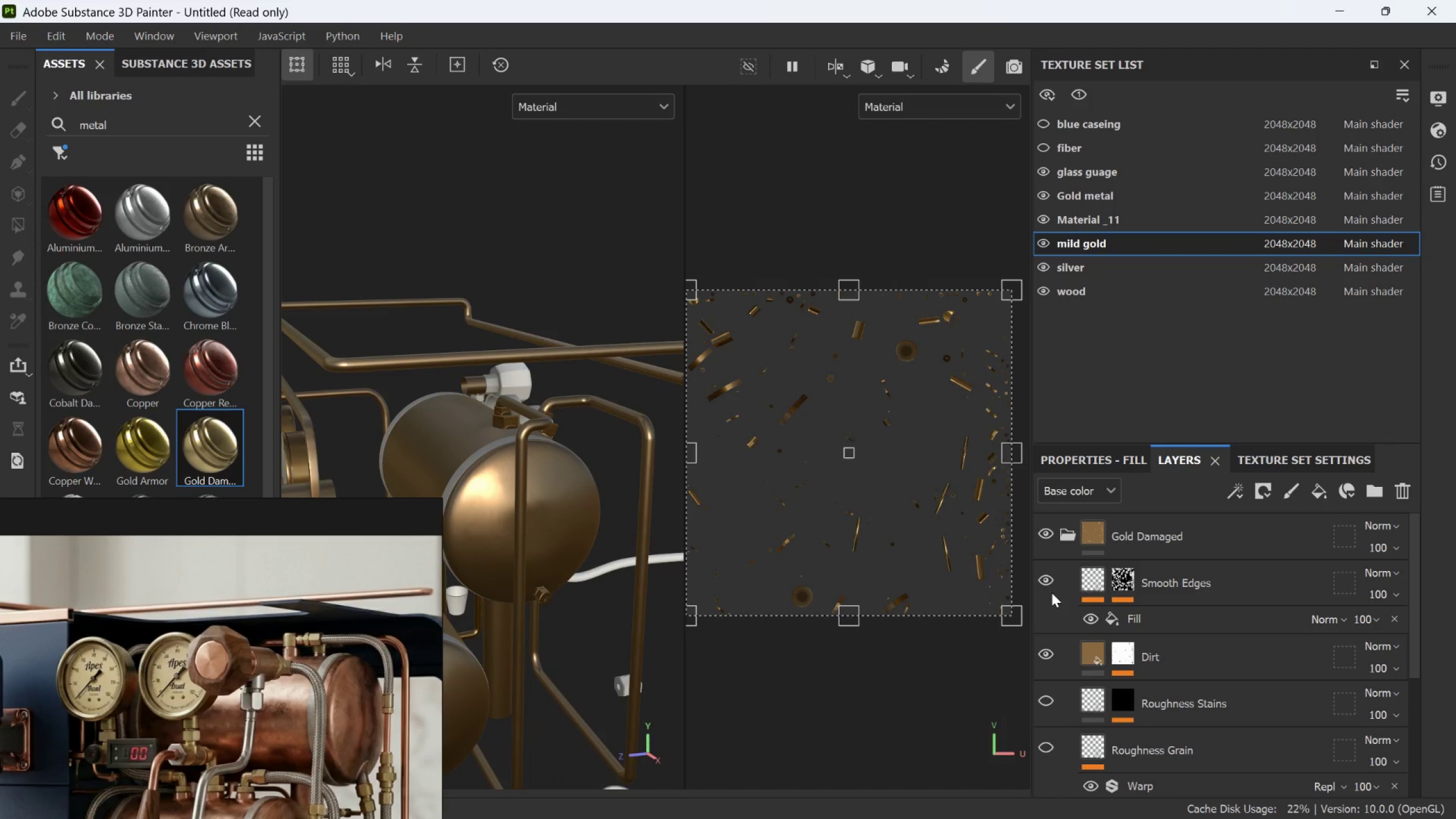 
left_click([1048, 581])
 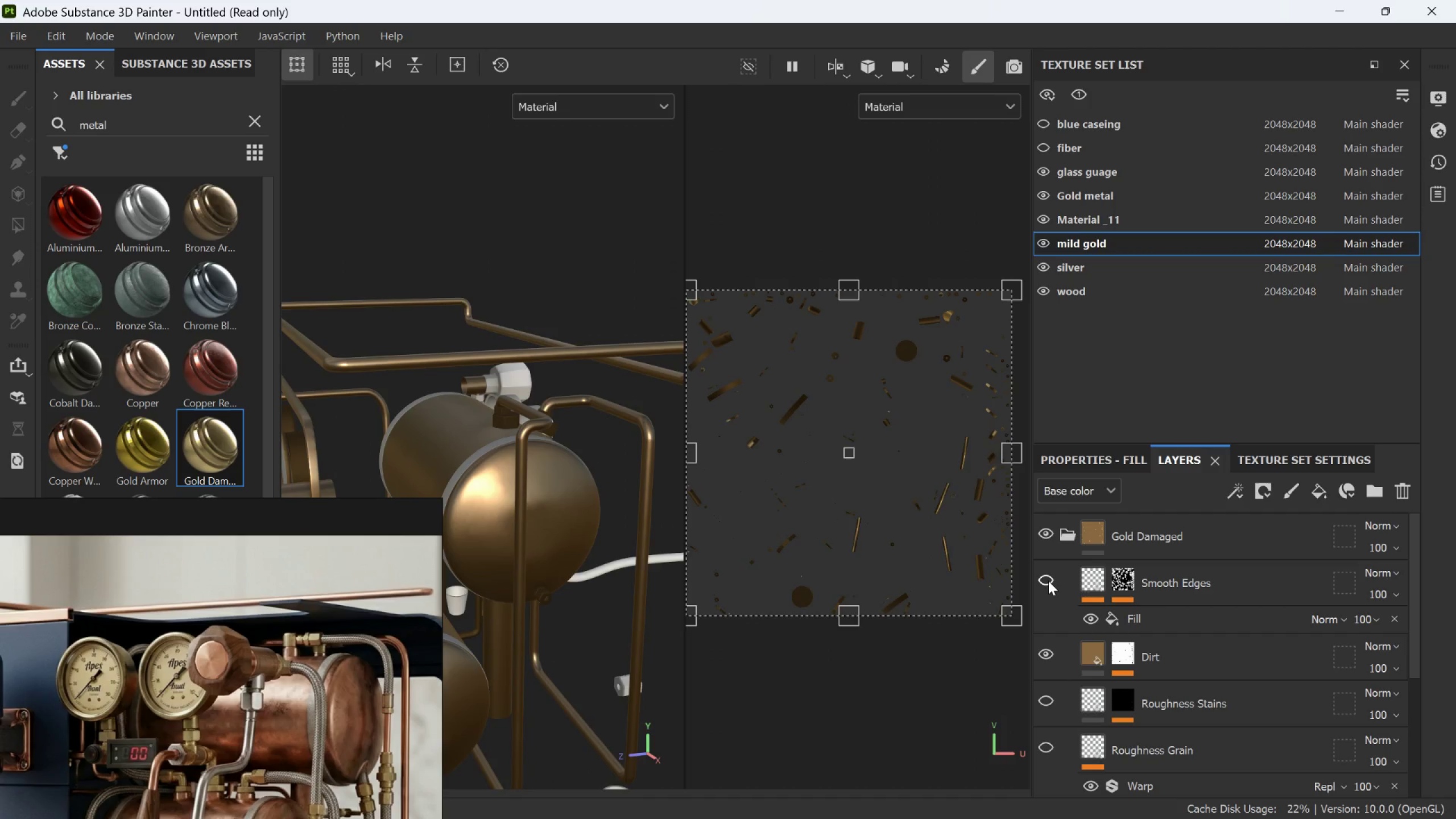 
left_click([1048, 581])
 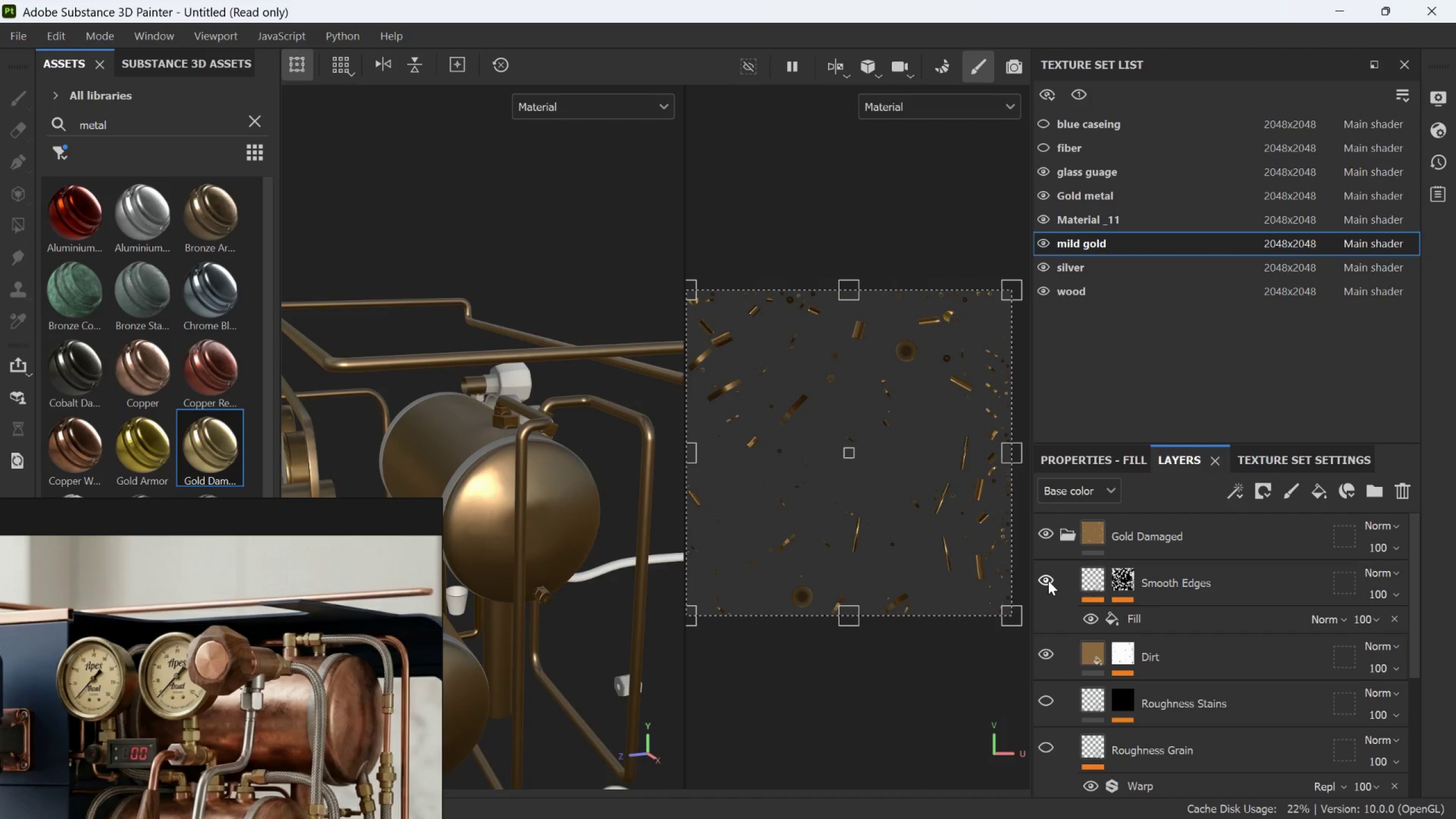 
left_click([1048, 581])
 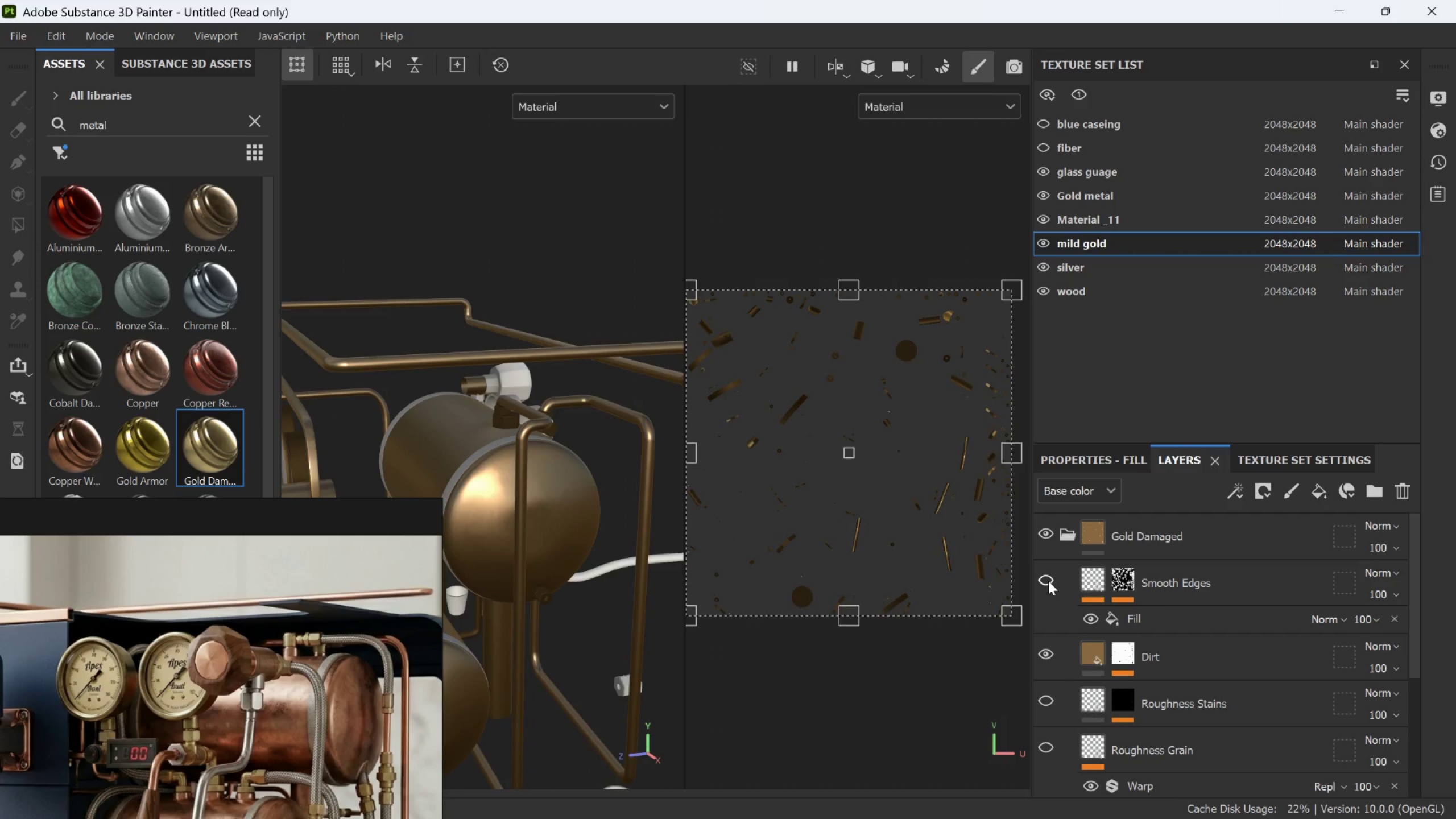 
left_click([1048, 581])
 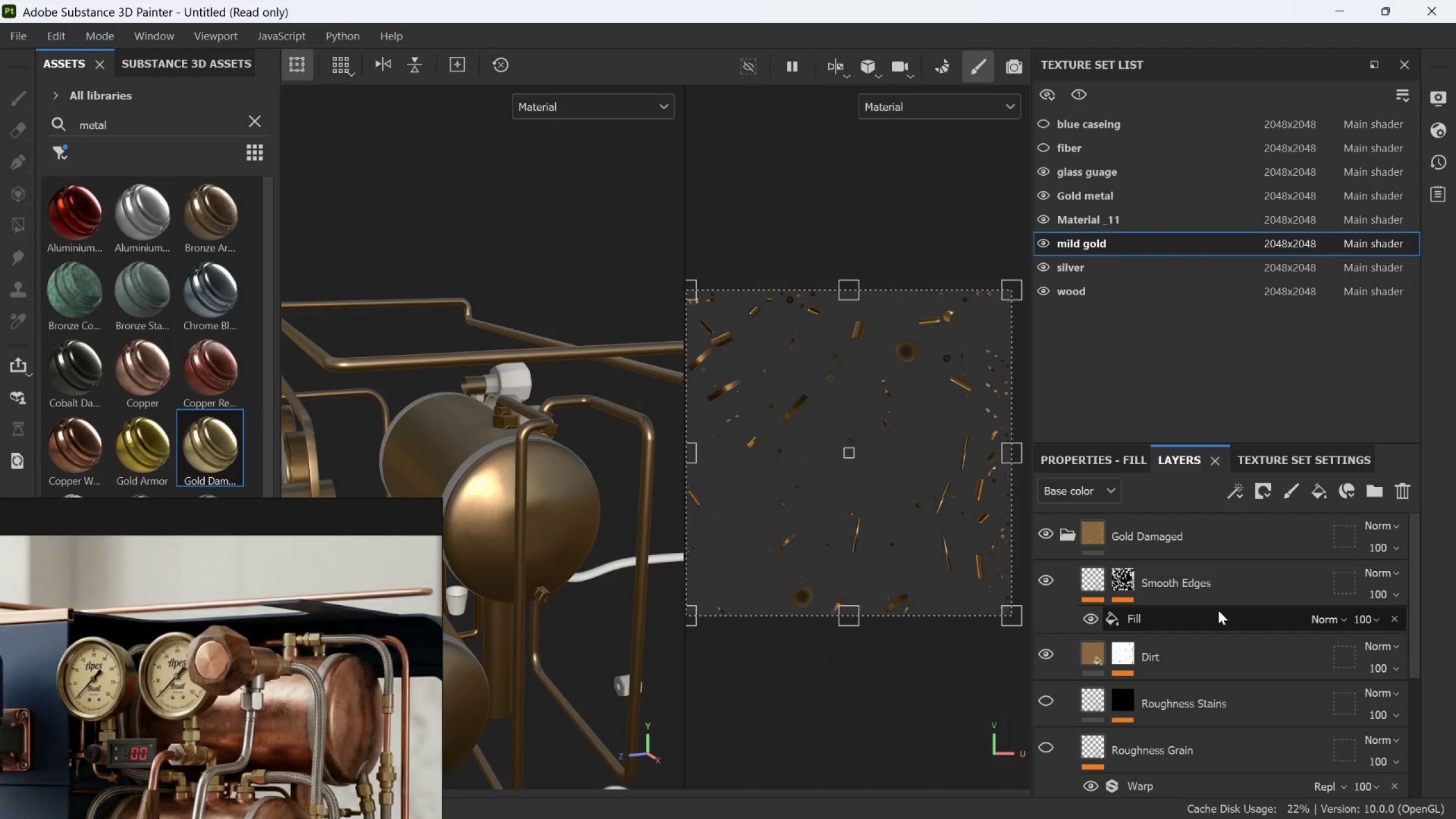 
scroll: coordinate [1218, 610], scroll_direction: down, amount: 1.0
 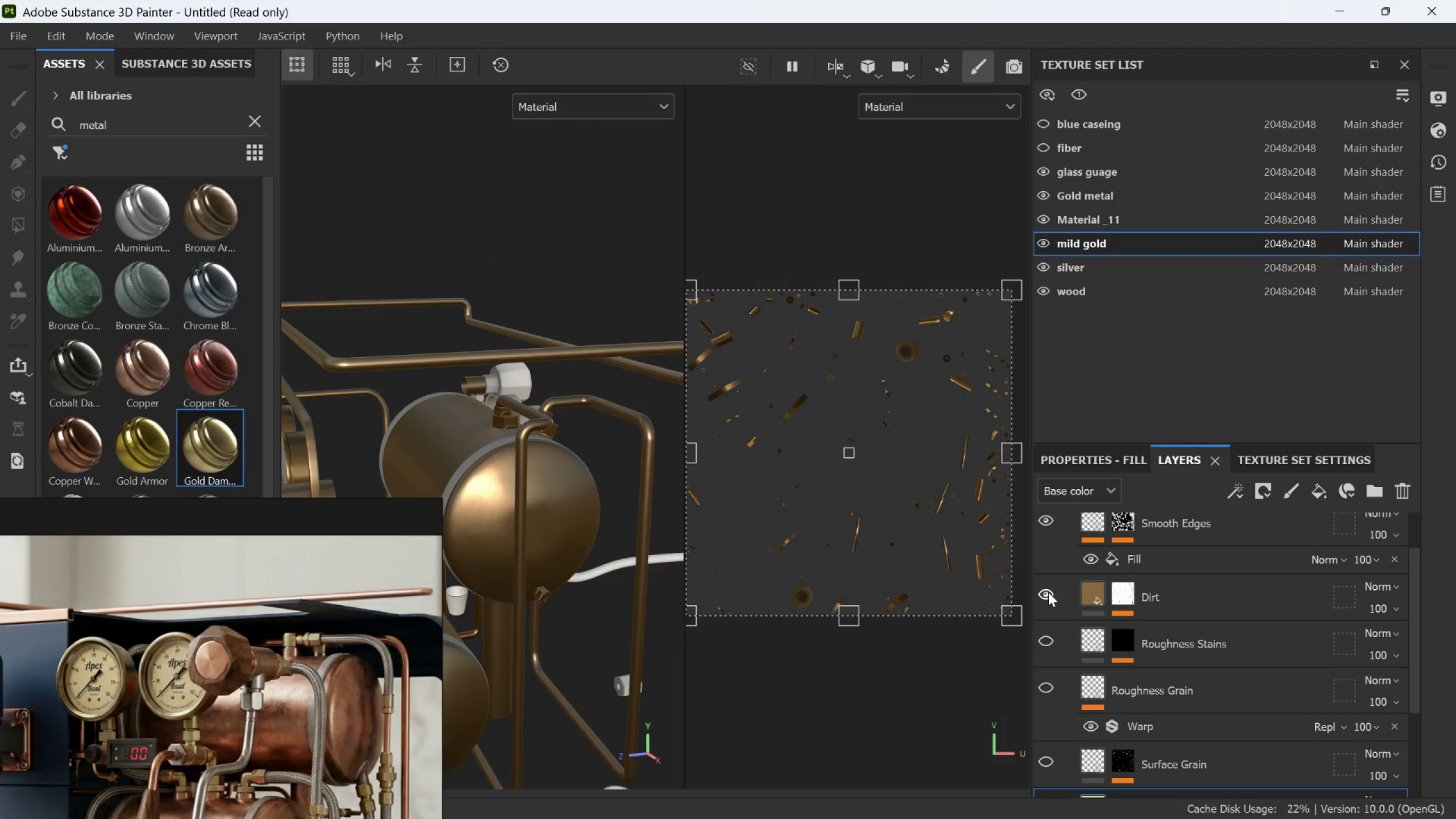 
left_click([1048, 592])
 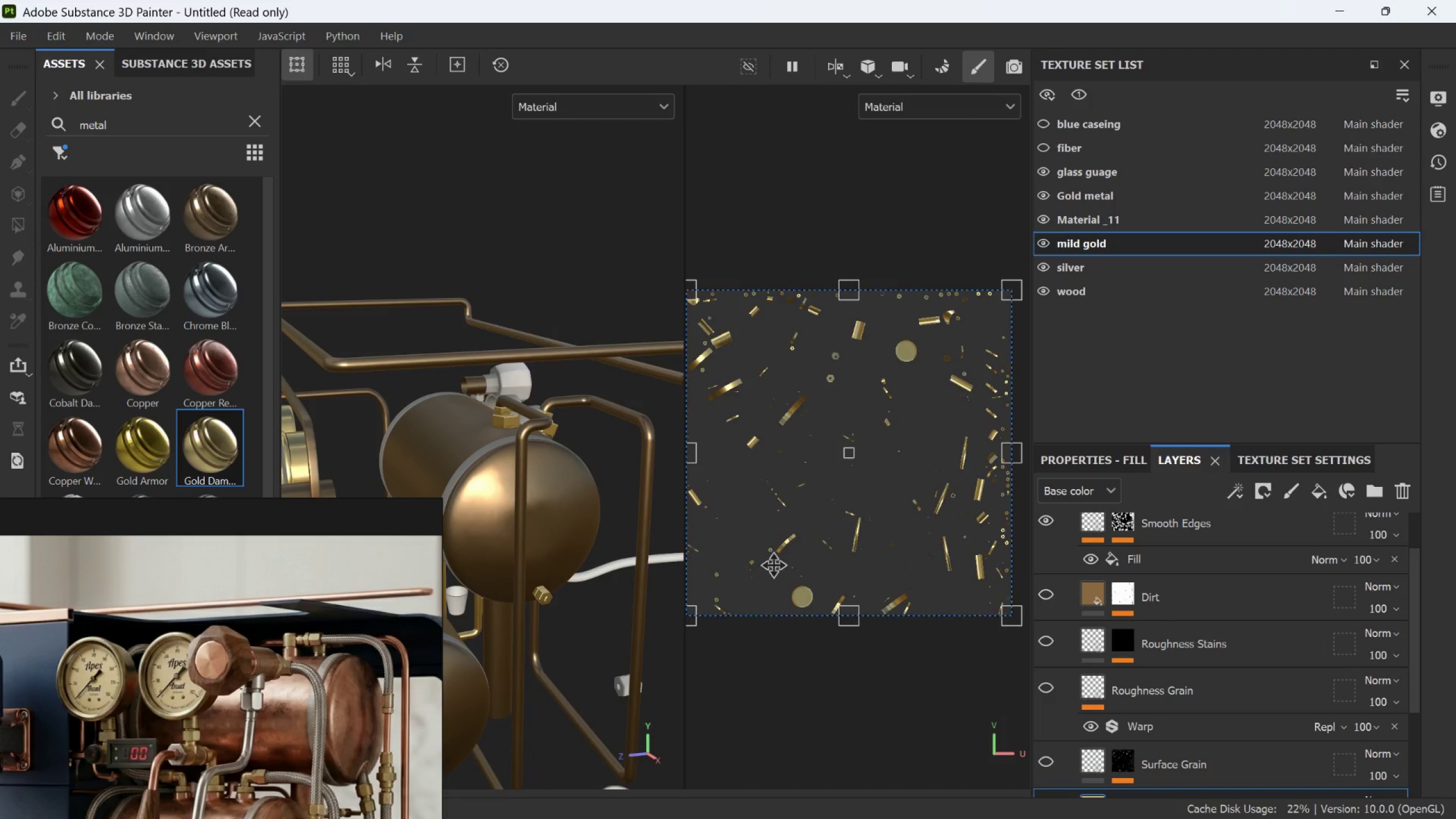 
scroll: coordinate [606, 543], scroll_direction: down, amount: 12.0
 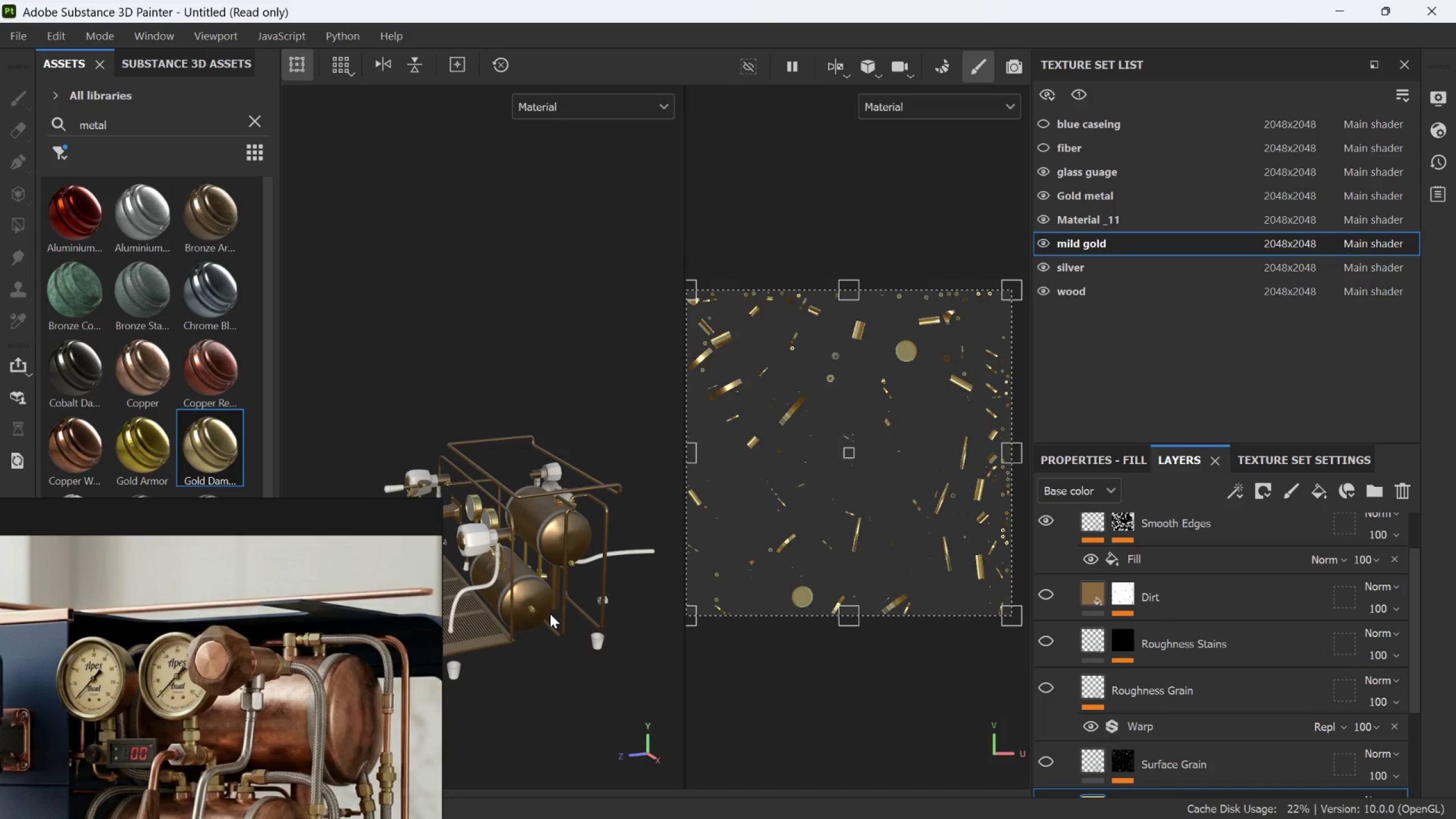 
scroll: coordinate [550, 615], scroll_direction: up, amount: 3.0
 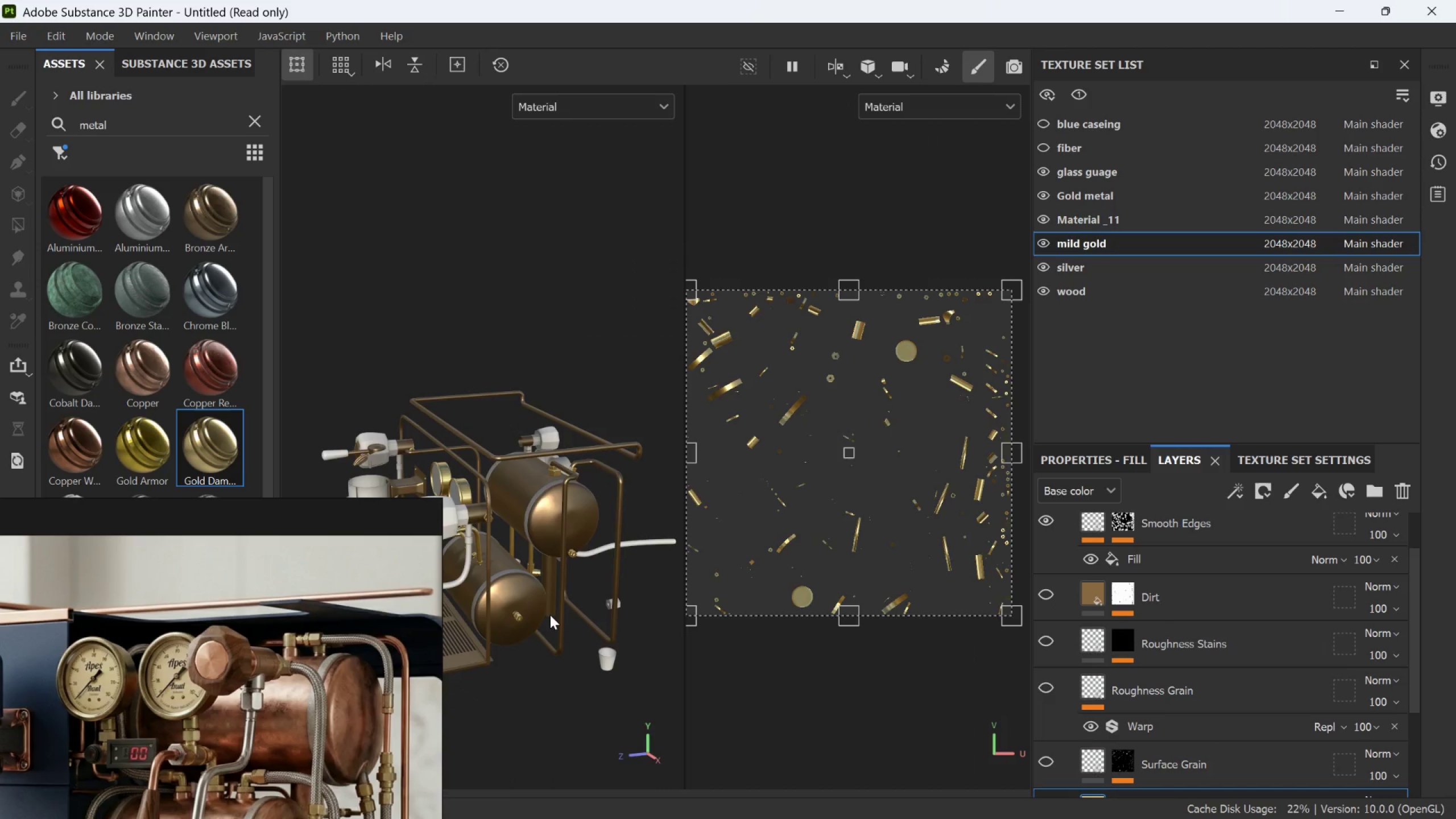 
hold_key(key=AltLeft, duration=3.73)
 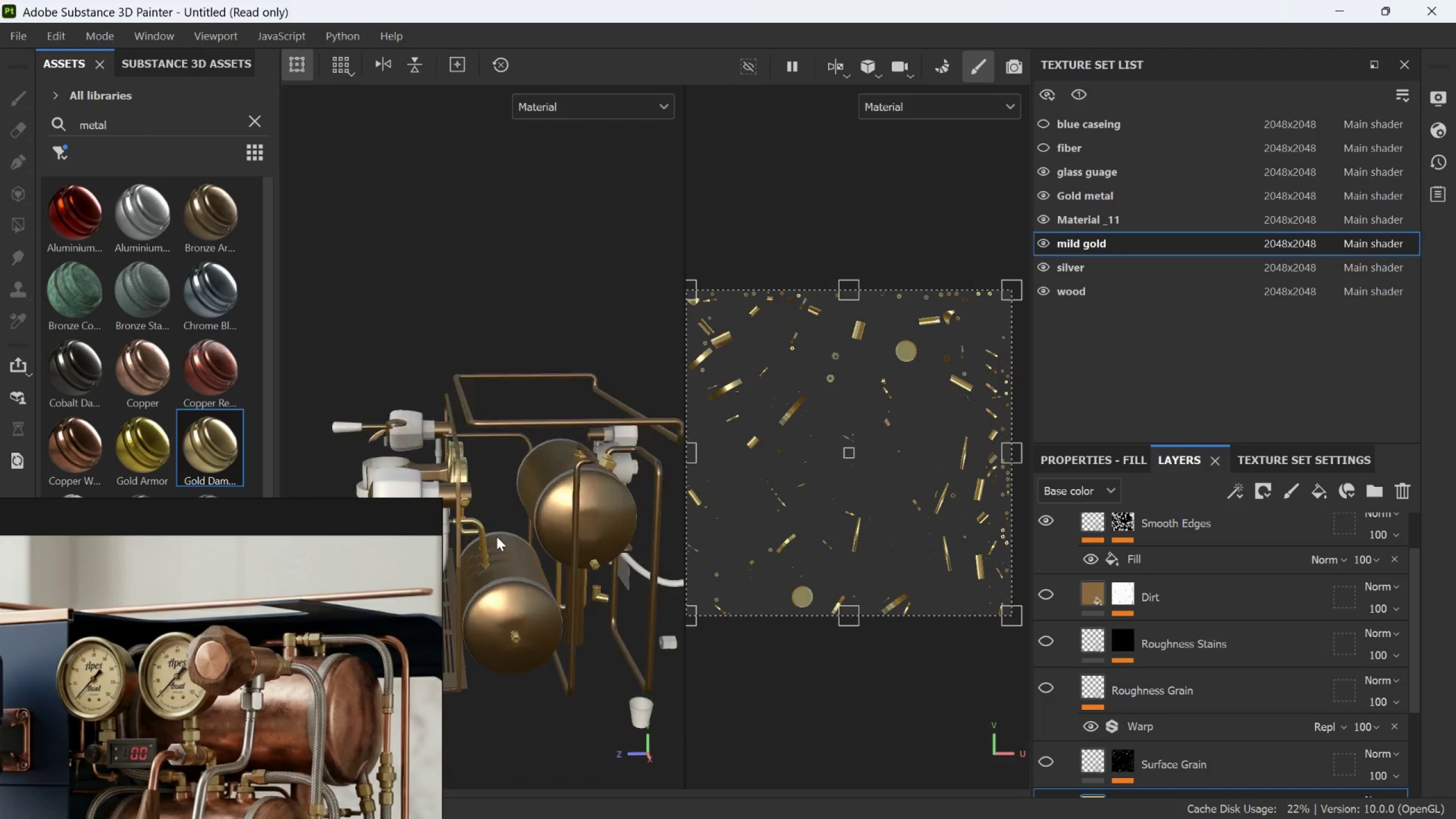 
scroll: coordinate [551, 615], scroll_direction: down, amount: 2.0
 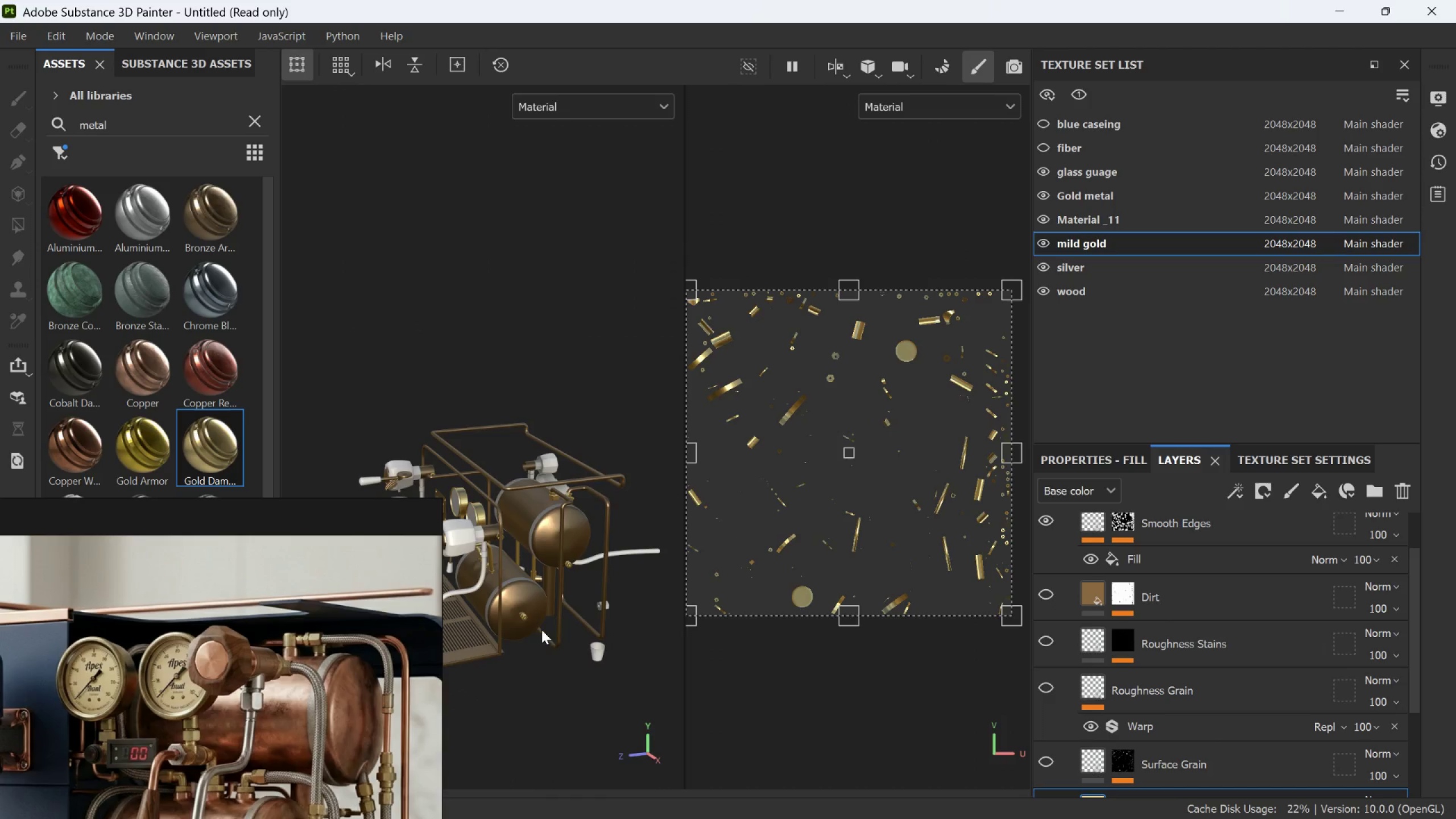 
left_click_drag(start_coordinate=[541, 632], to_coordinate=[512, 623])
 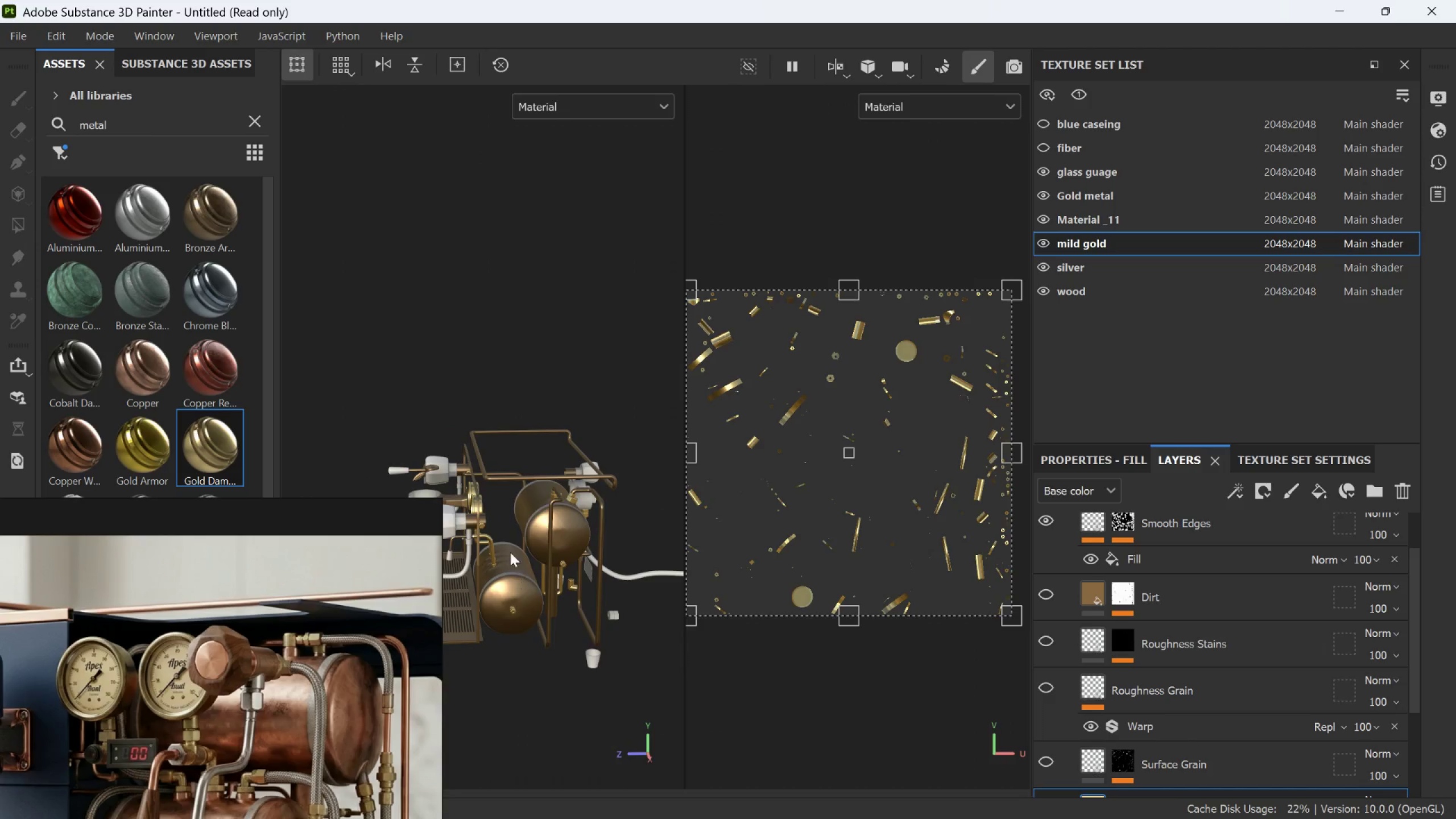 
hold_key(key=AltLeft, duration=1.64)
left_click_drag(start_coordinate=[463, 458], to_coordinate=[693, 494])
 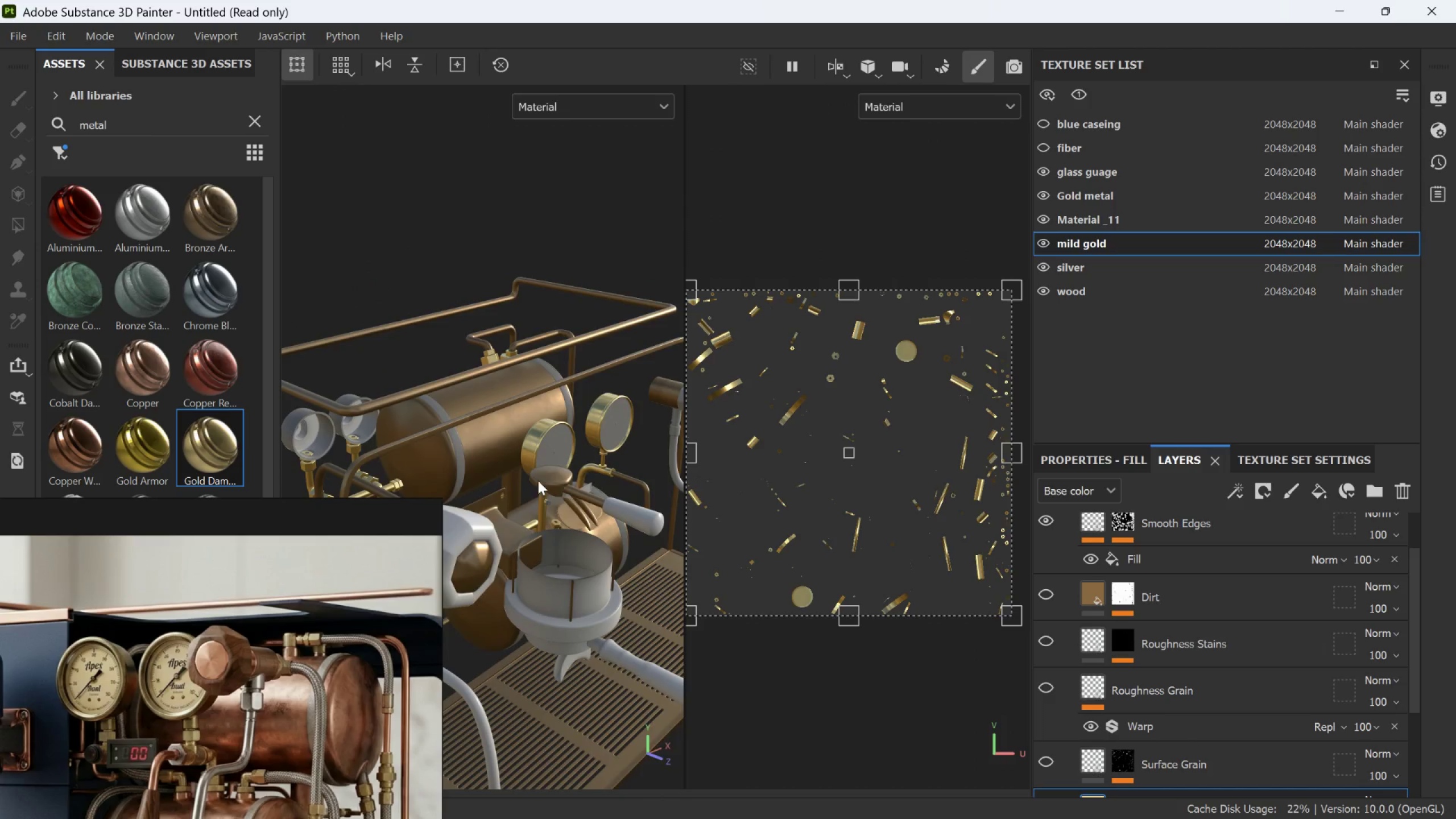 
scroll: coordinate [463, 458], scroll_direction: up, amount: 7.0
 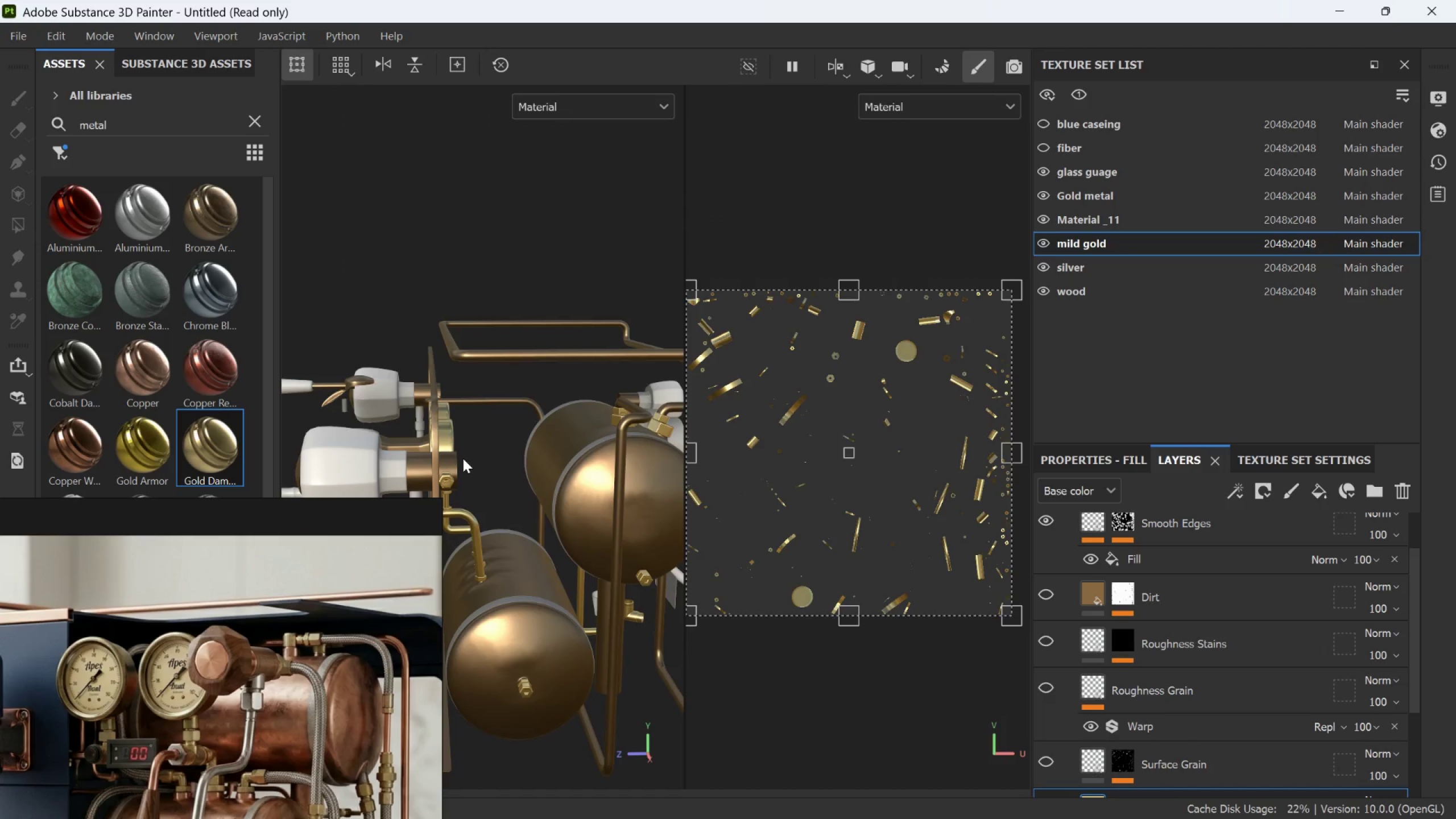 
hold_key(key=AltLeft, duration=0.84)
 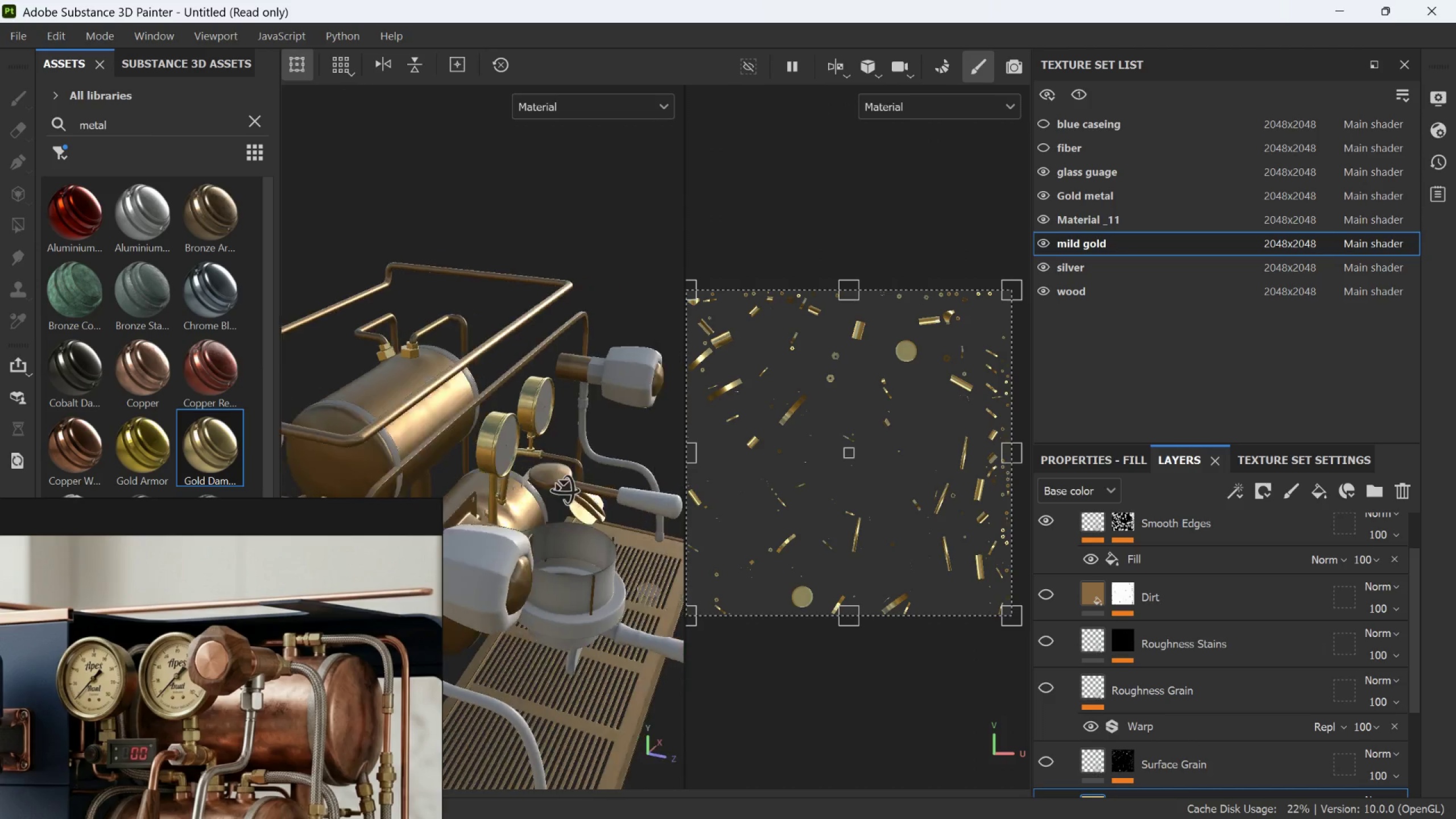 
scroll: coordinate [545, 469], scroll_direction: none, amount: 0.0
 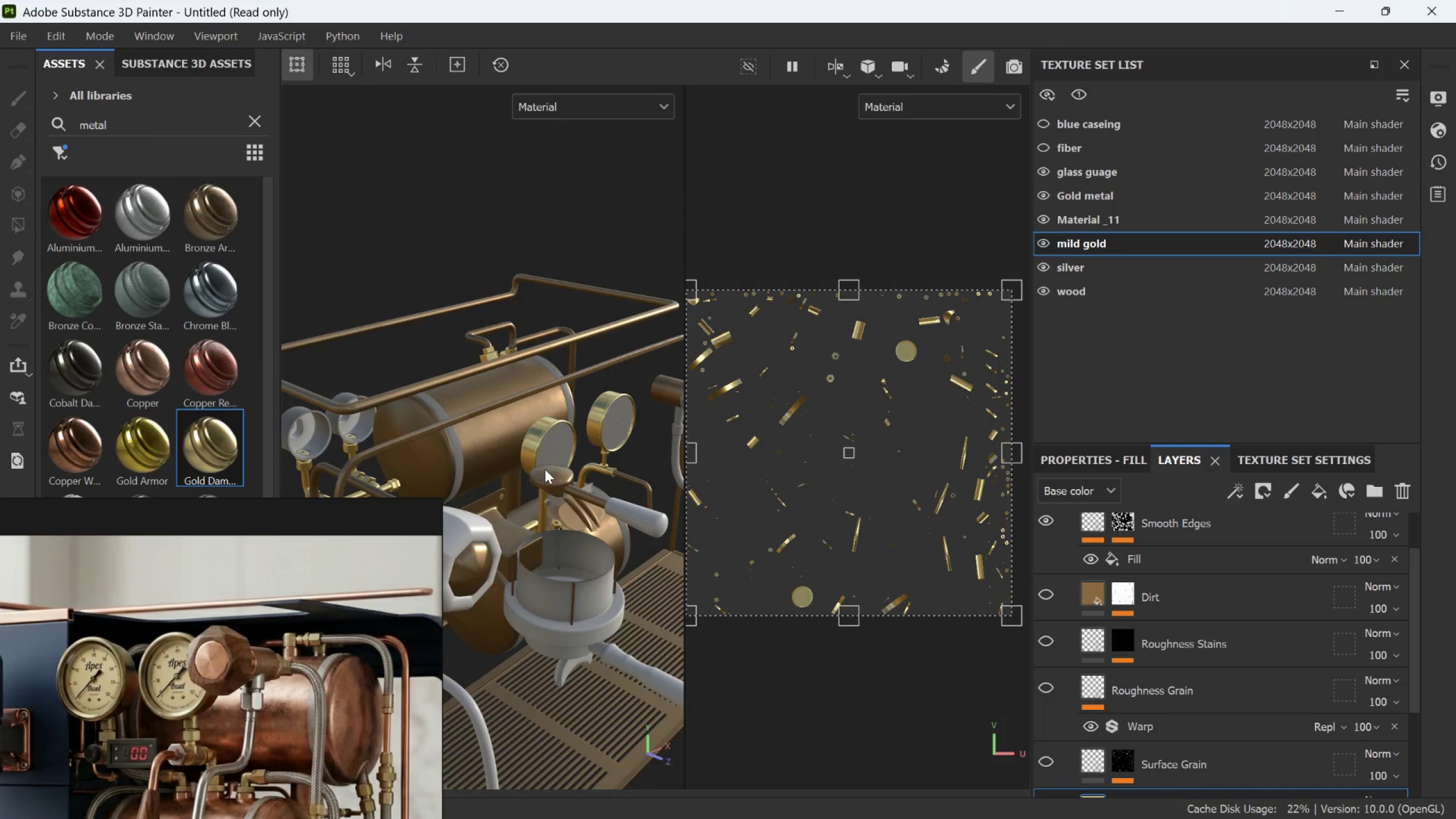 
left_click_drag(start_coordinate=[526, 483], to_coordinate=[452, 513])
 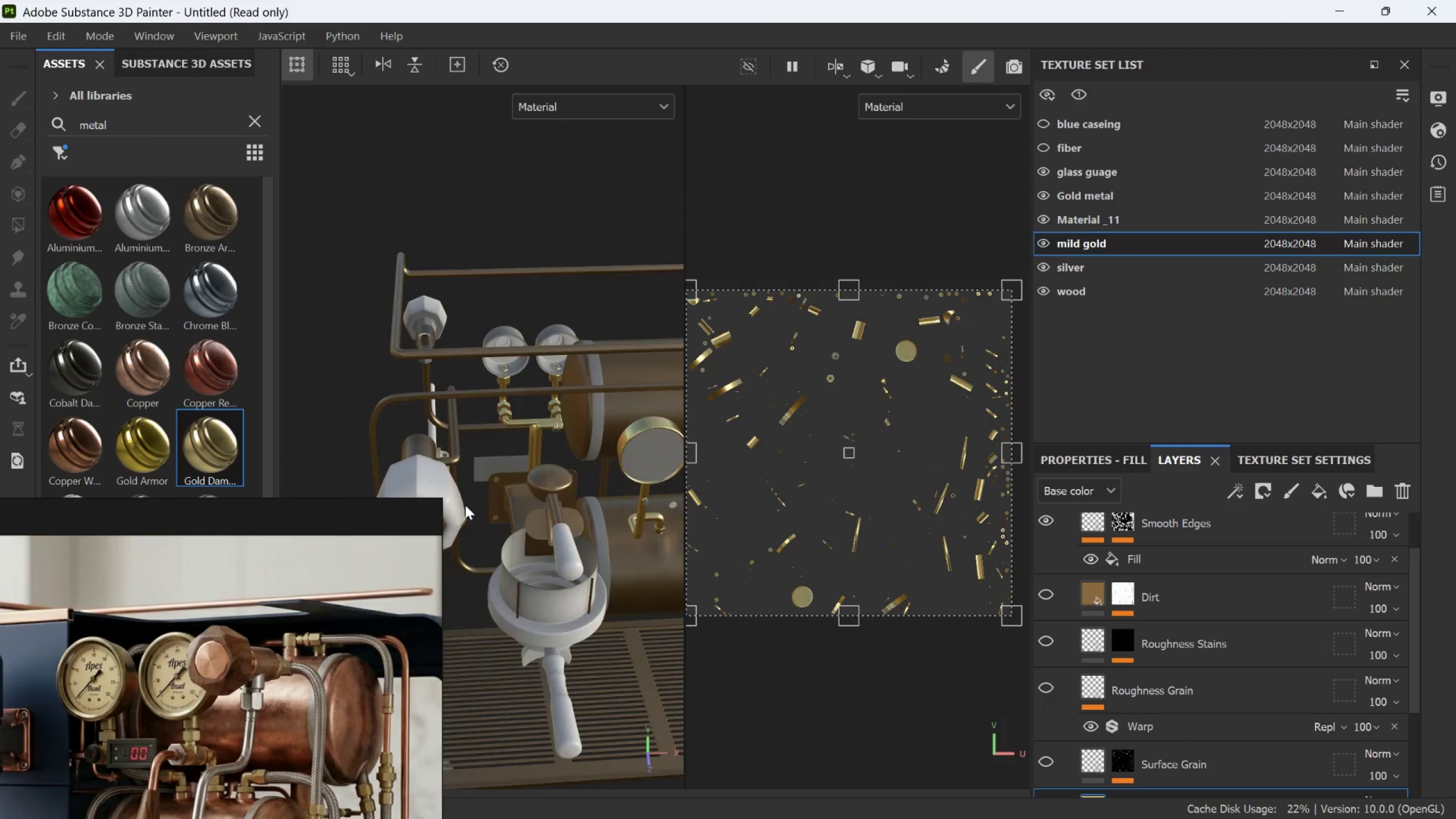 
hold_key(key=AltLeft, duration=1.8)
 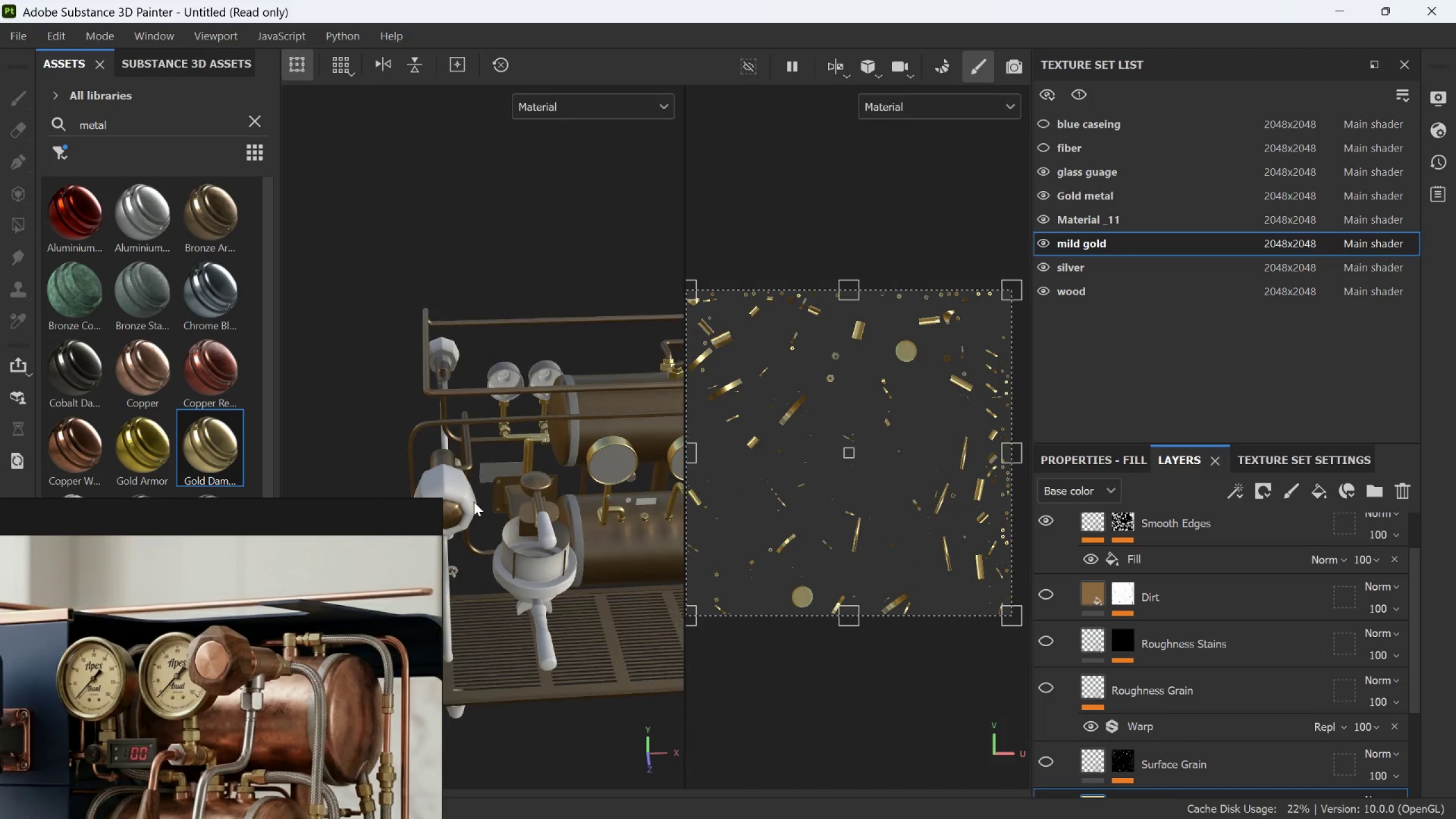 
scroll: coordinate [545, 469], scroll_direction: up, amount: 1.0
 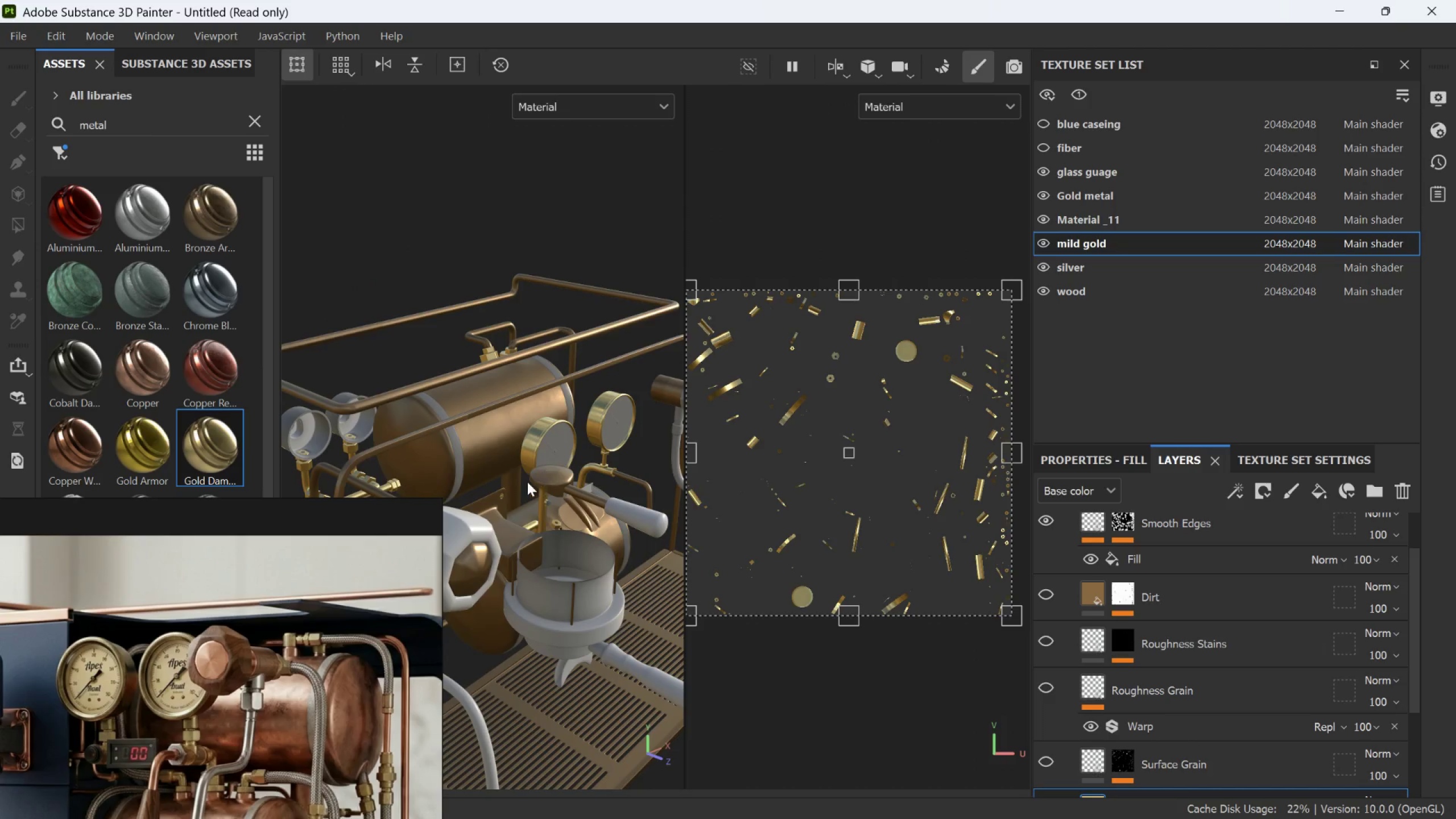 
hold_key(key=AltLeft, duration=0.83)
left_click_drag(start_coordinate=[470, 500], to_coordinate=[320, 441])
 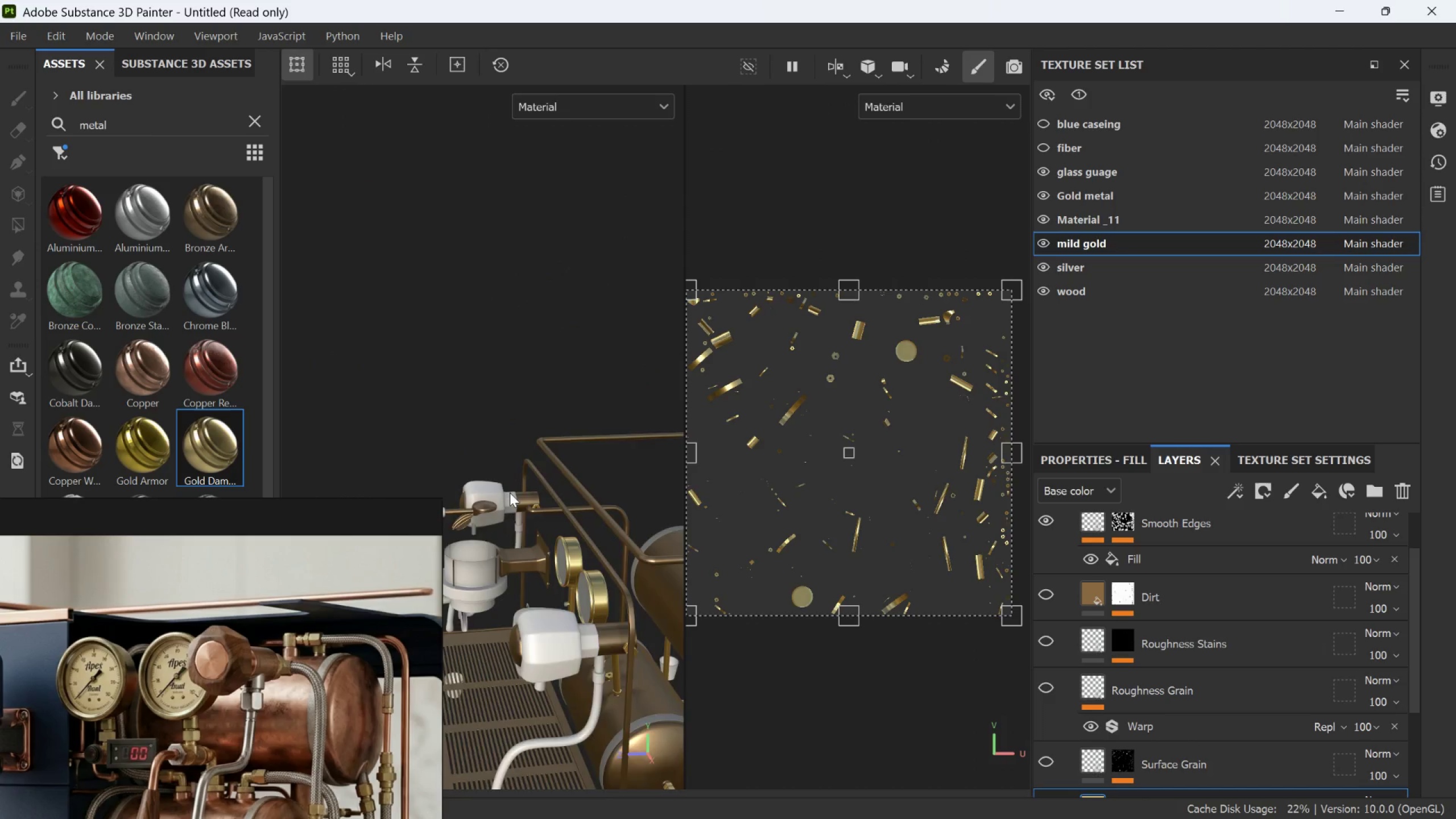 
scroll: coordinate [477, 500], scroll_direction: down, amount: 7.0
 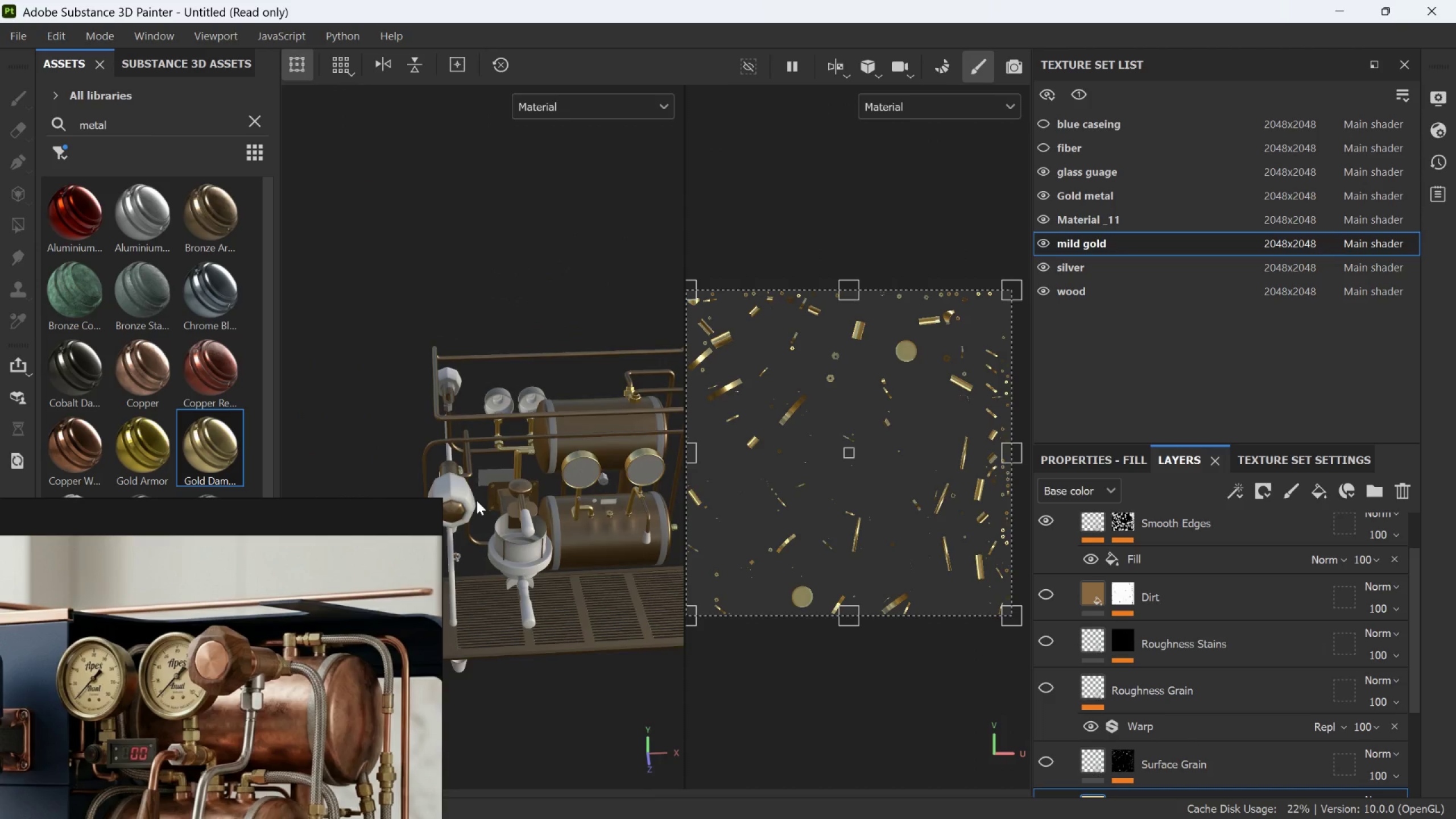 
scroll: coordinate [552, 561], scroll_direction: none, amount: 0.0
 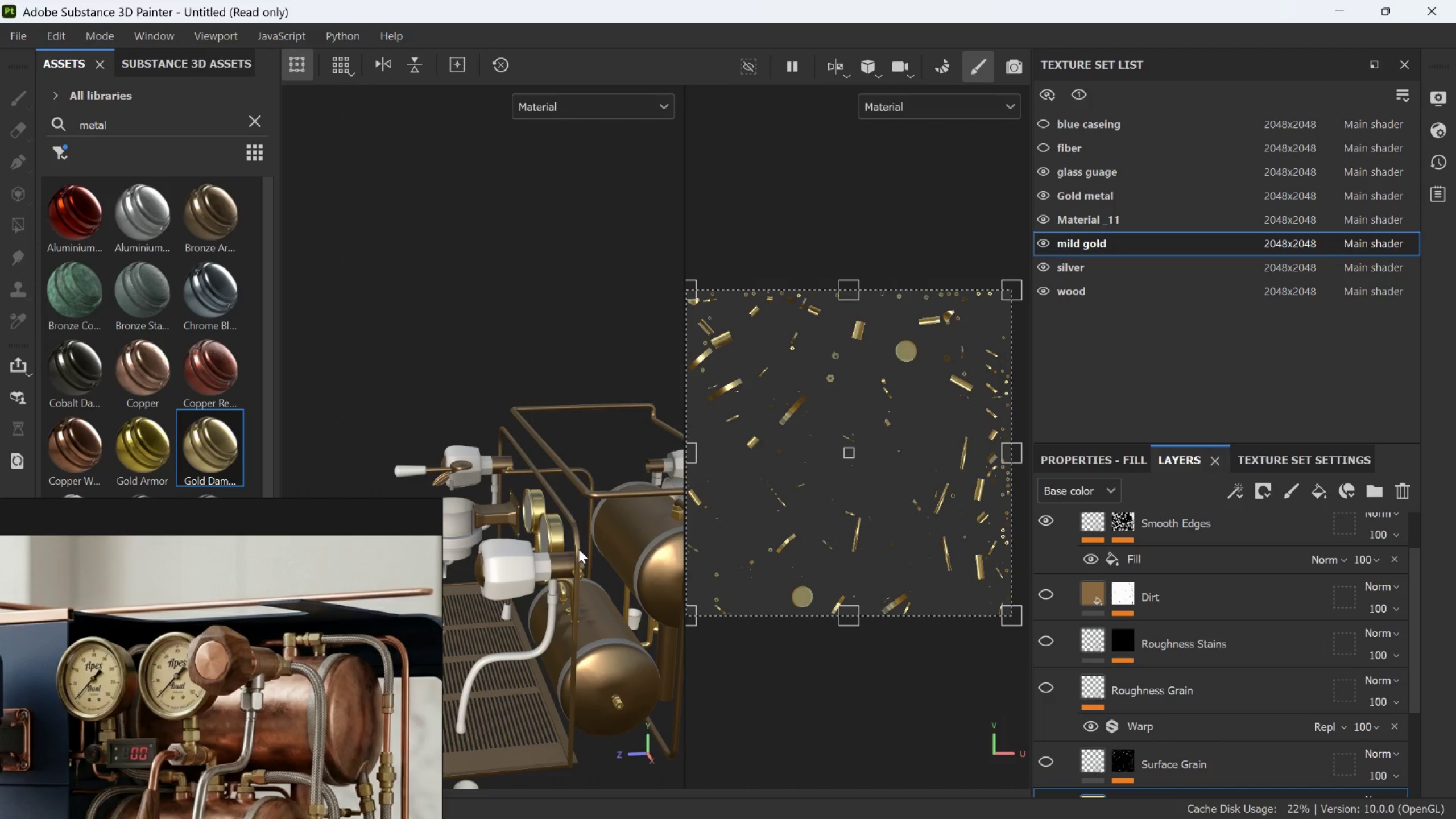 
scroll: coordinate [543, 524], scroll_direction: up, amount: 17.0
 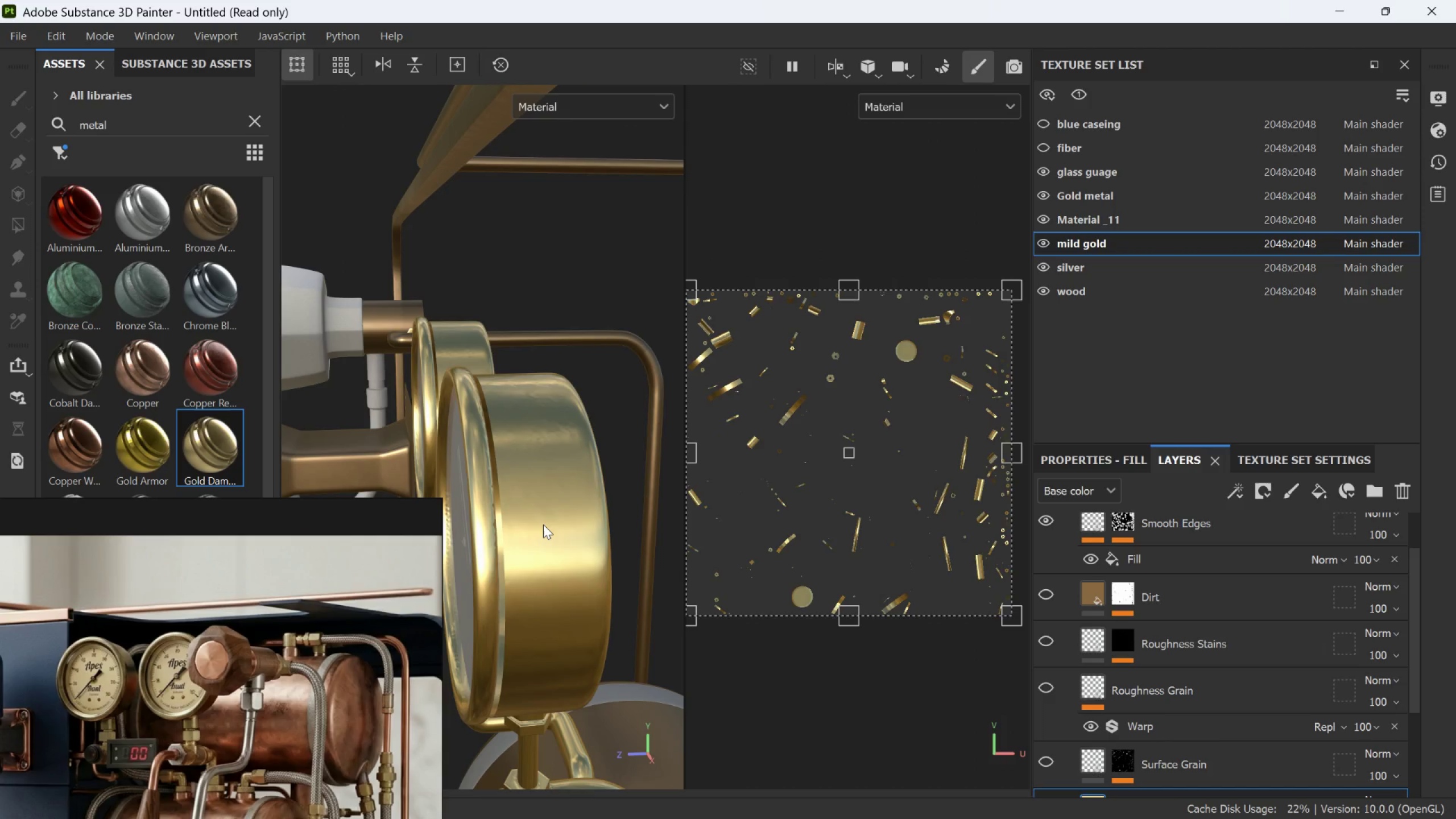 
hold_key(key=AltLeft, duration=3.03)
left_click_drag(start_coordinate=[525, 529], to_coordinate=[659, 529])
 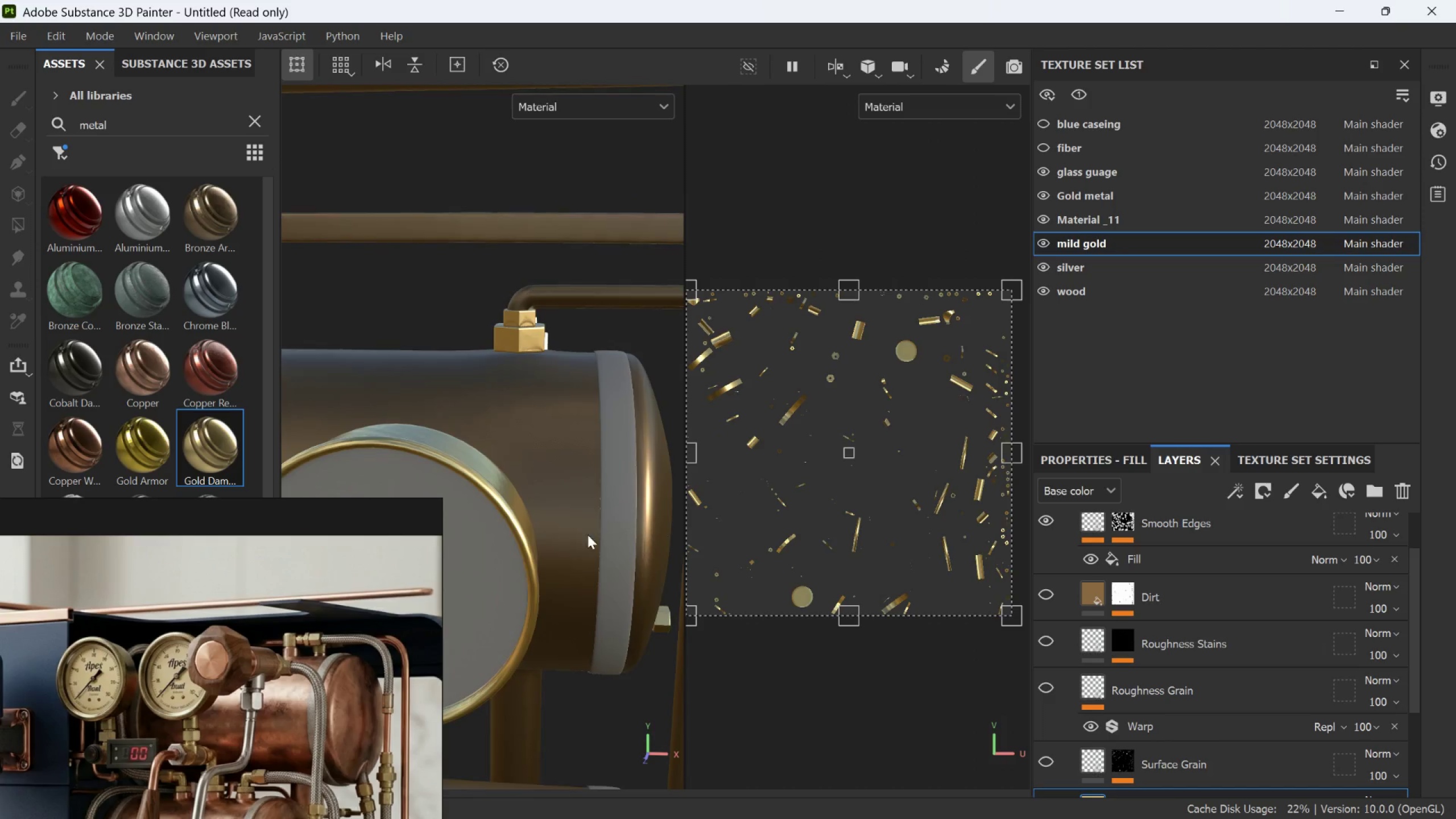 
scroll: coordinate [594, 536], scroll_direction: down, amount: 8.0
 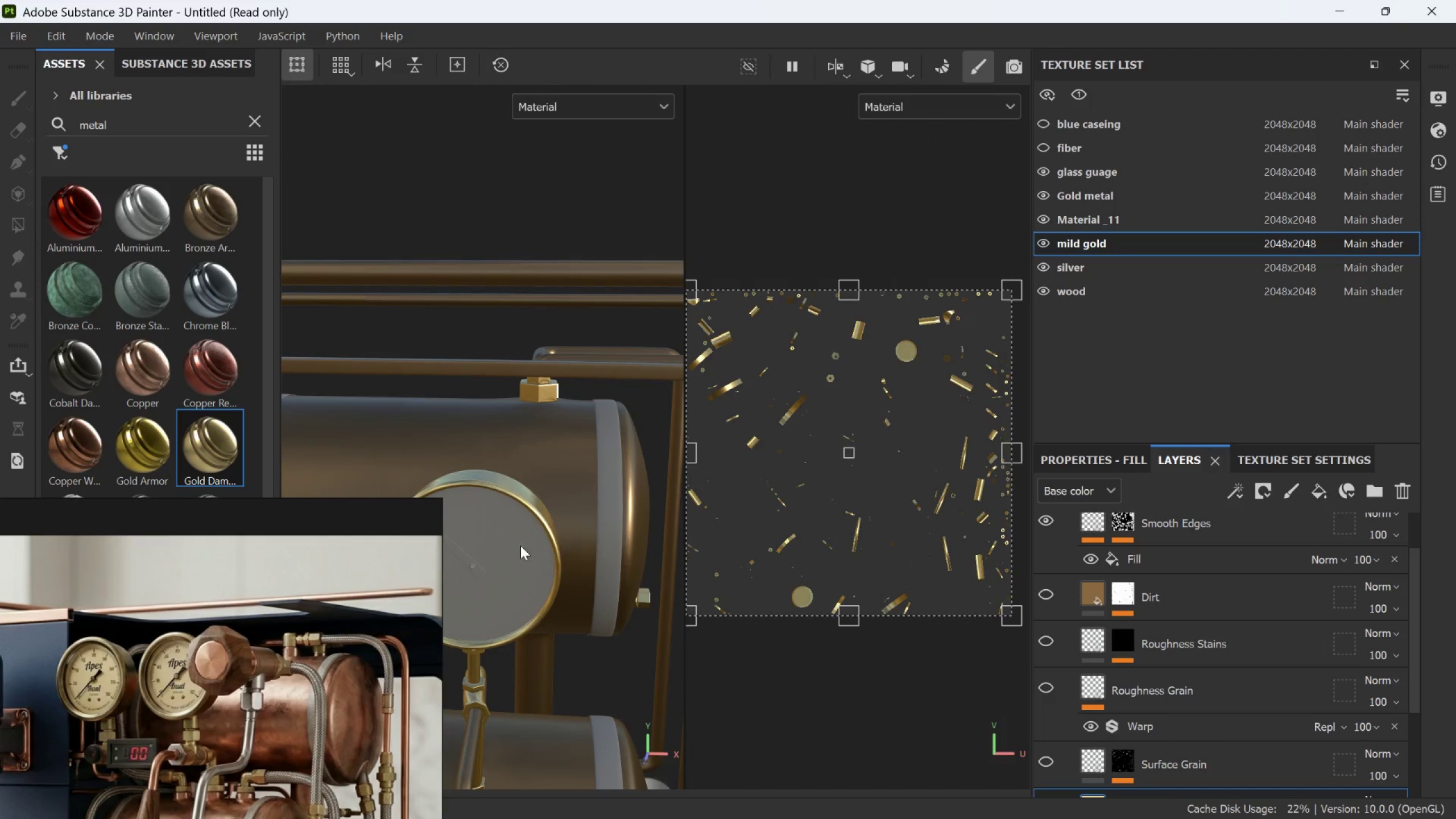 
scroll: coordinate [502, 549], scroll_direction: none, amount: 0.0
 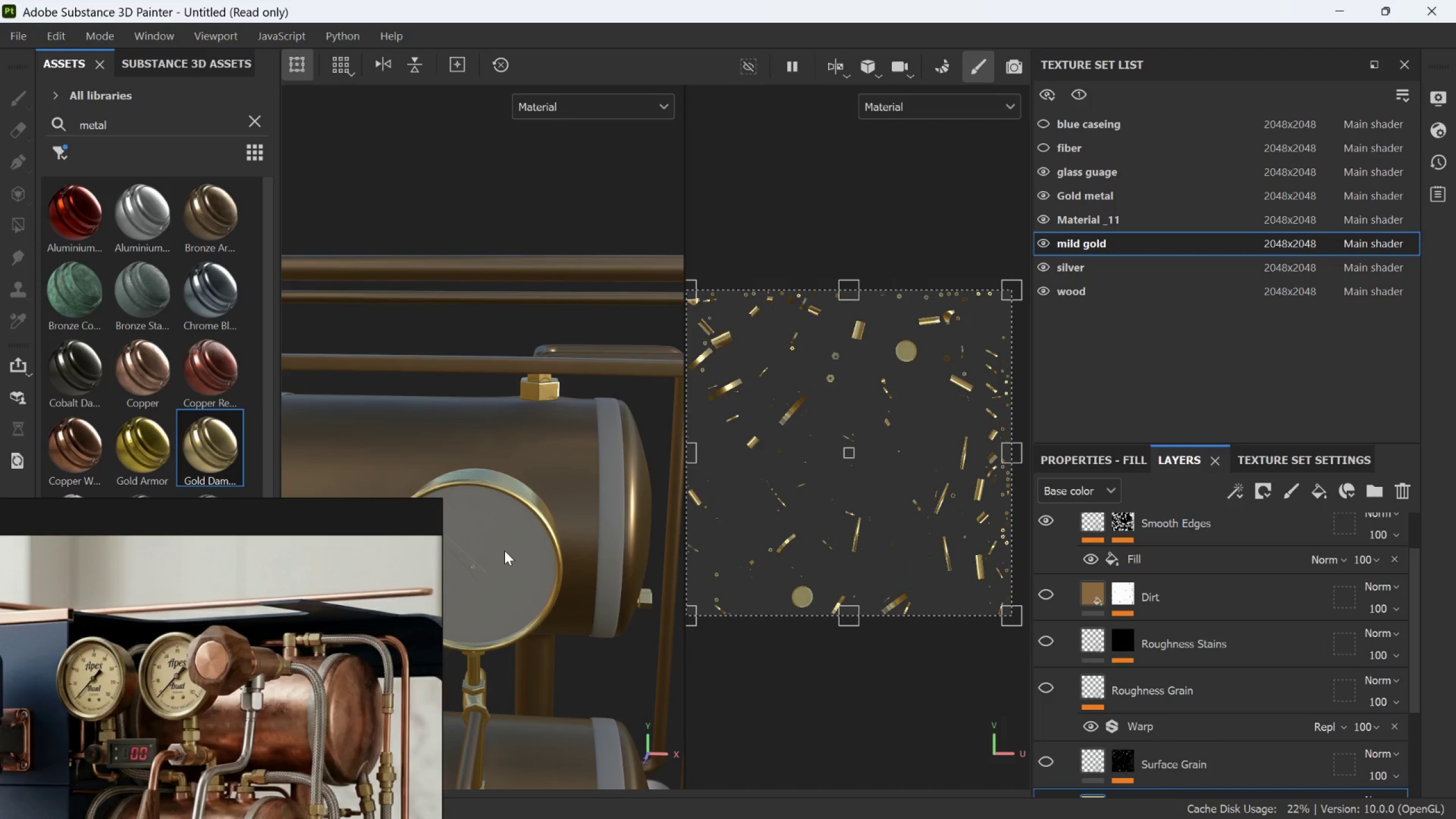 
wait(7.54)
 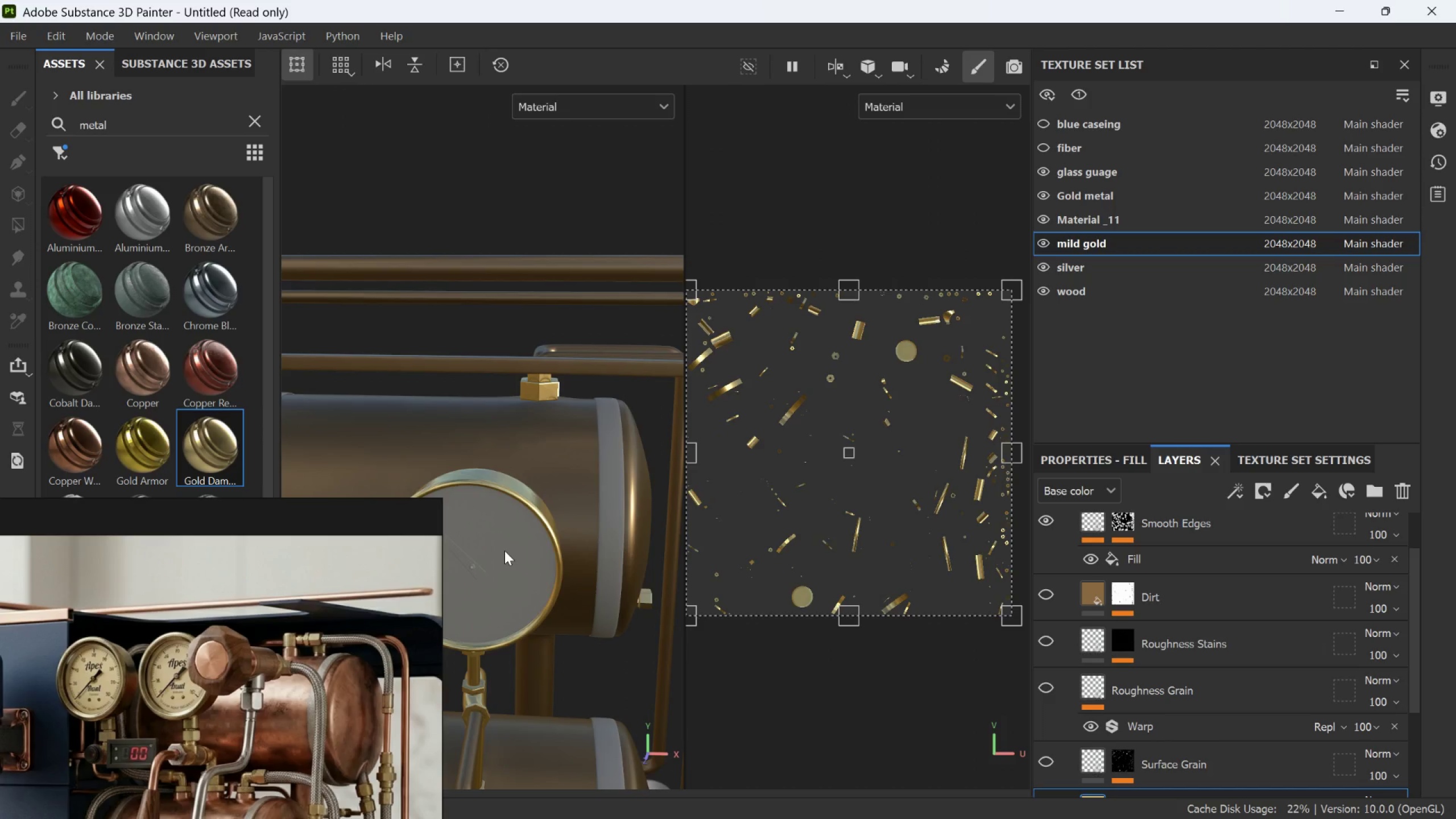 
scroll: coordinate [580, 357], scroll_direction: down, amount: 4.0
 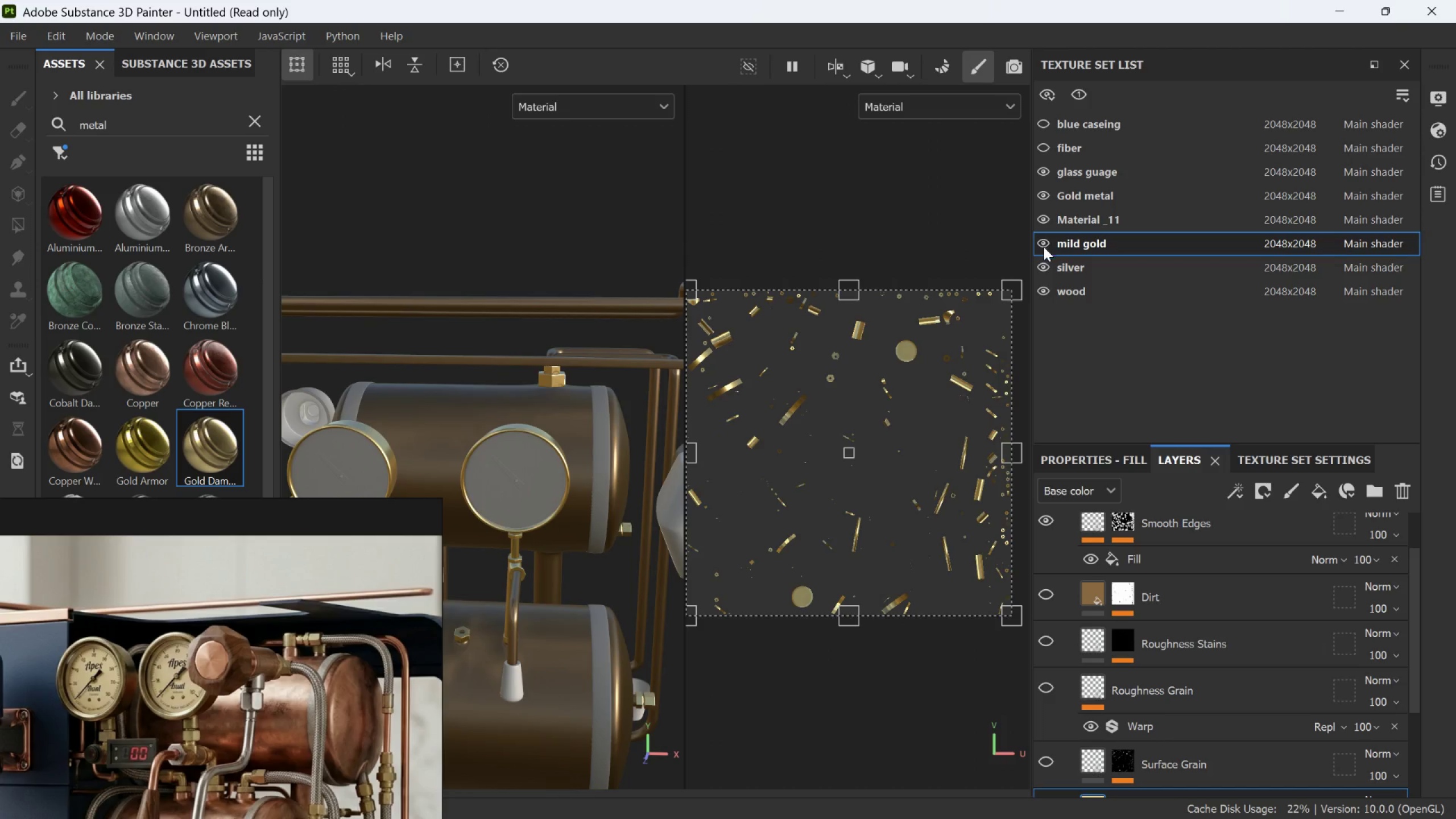 
left_click([1041, 245])
 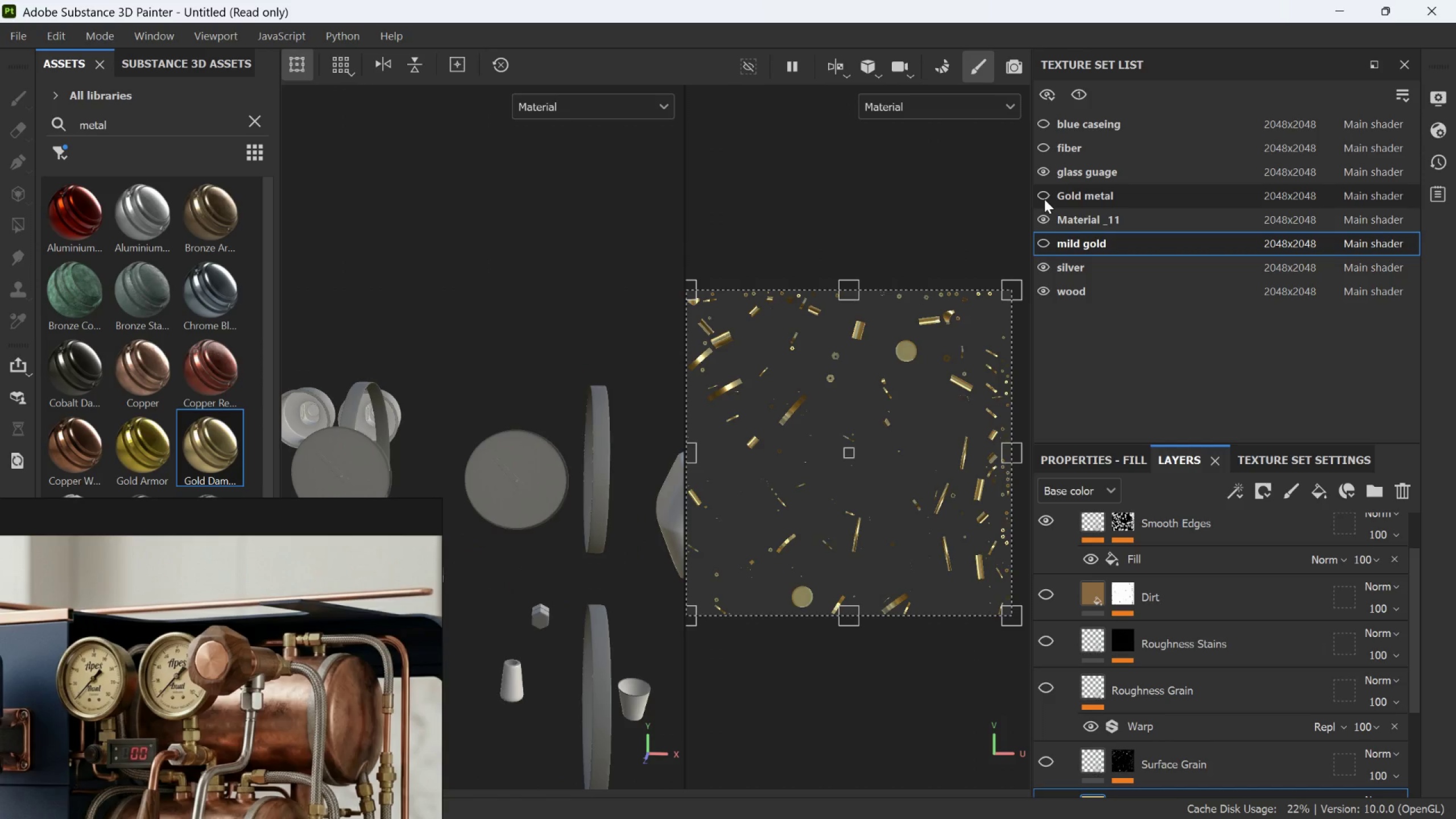 
scroll: coordinate [315, 688], scroll_direction: down, amount: 12.0
 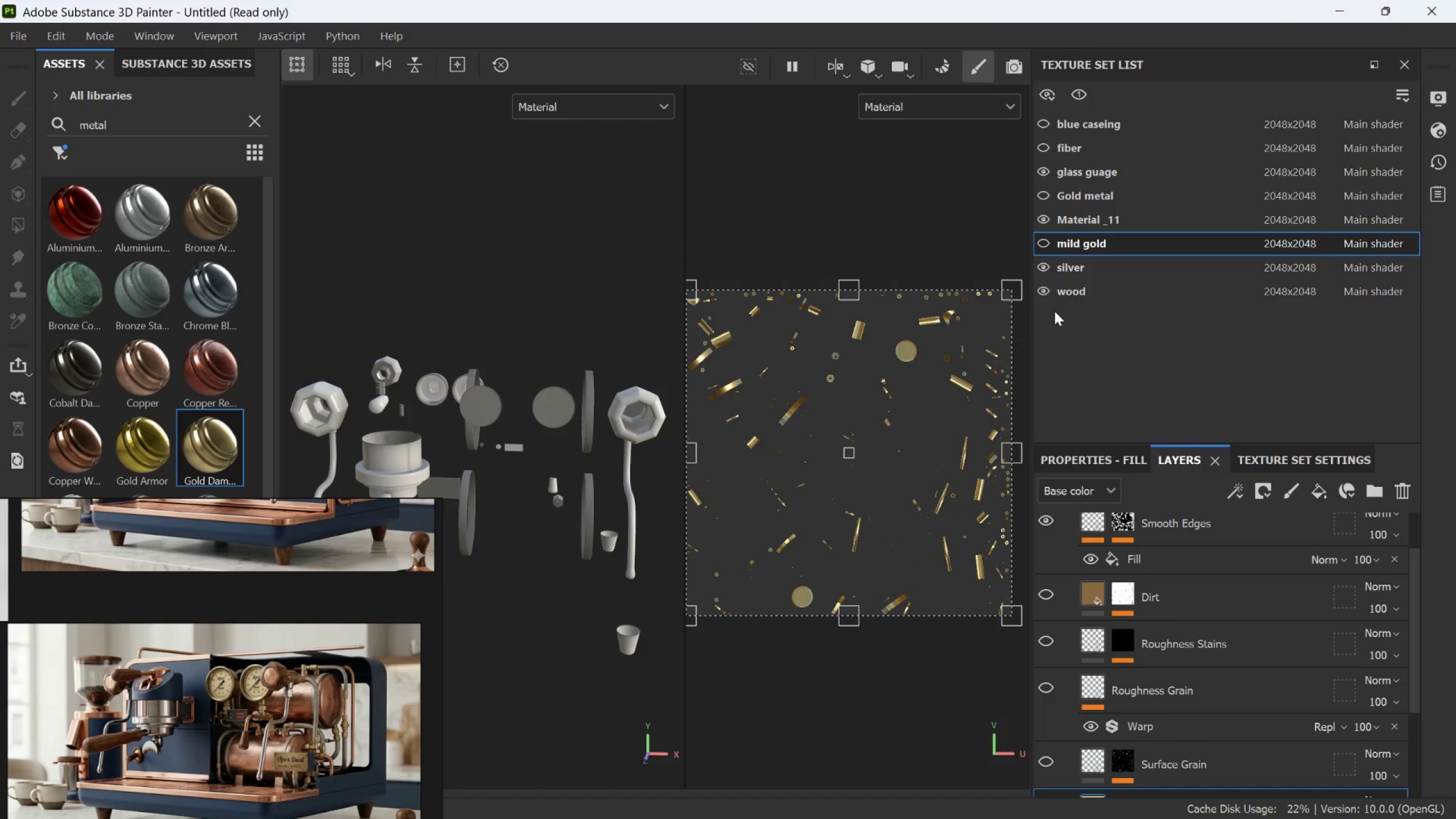 
left_click([1121, 274])
 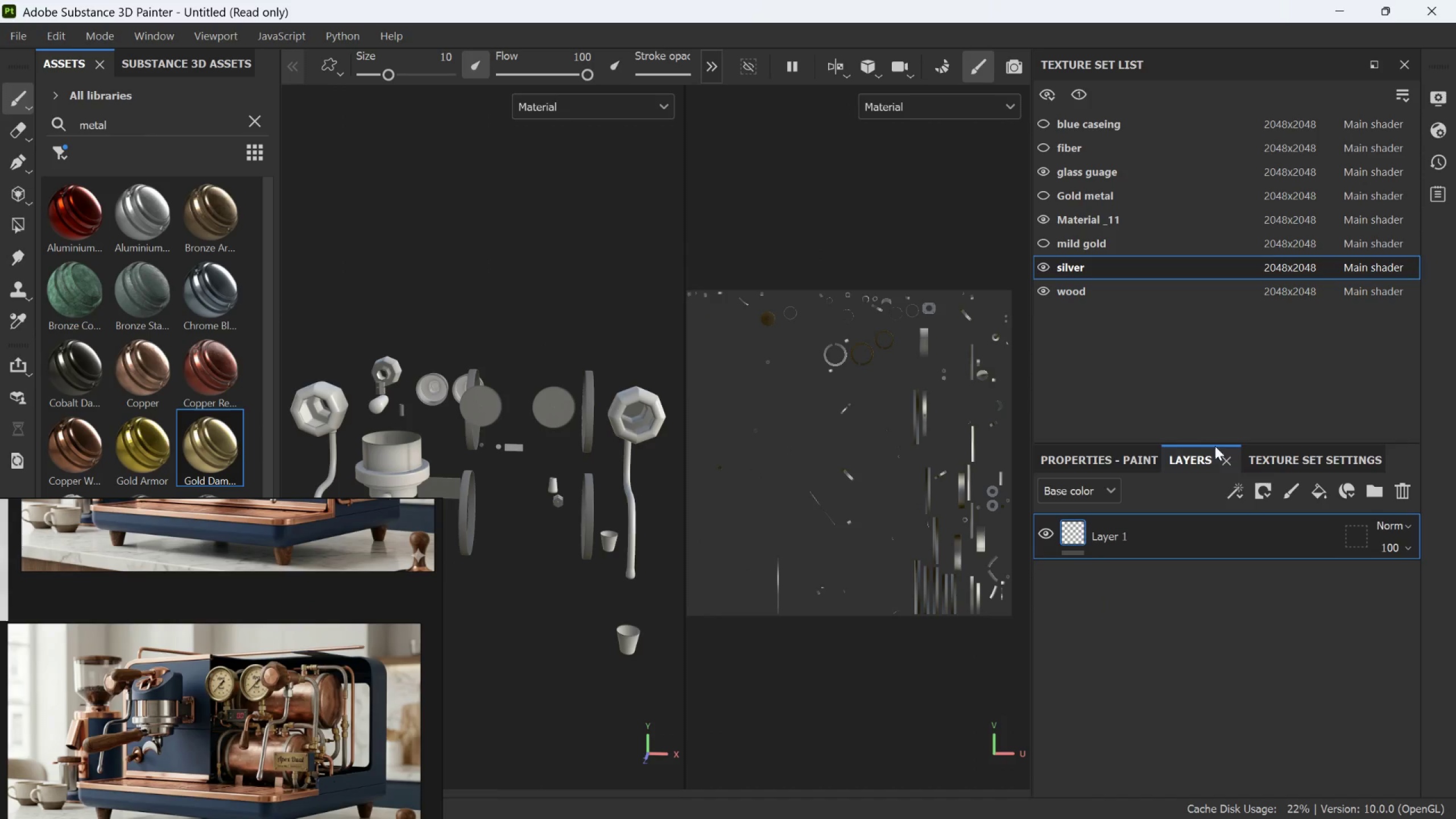 
left_click([1315, 485])
 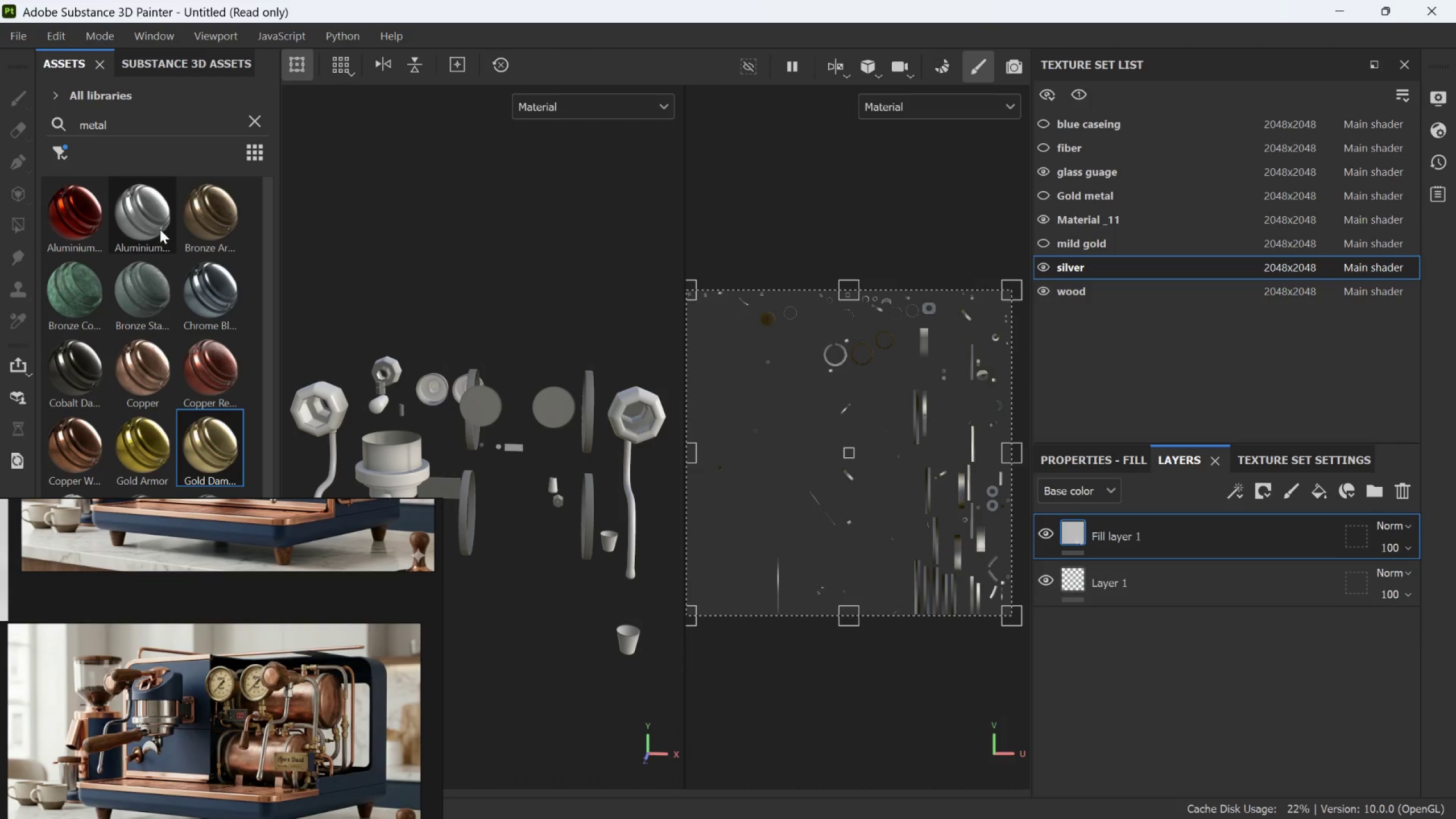 
left_click_drag(start_coordinate=[158, 225], to_coordinate=[131, 330])
 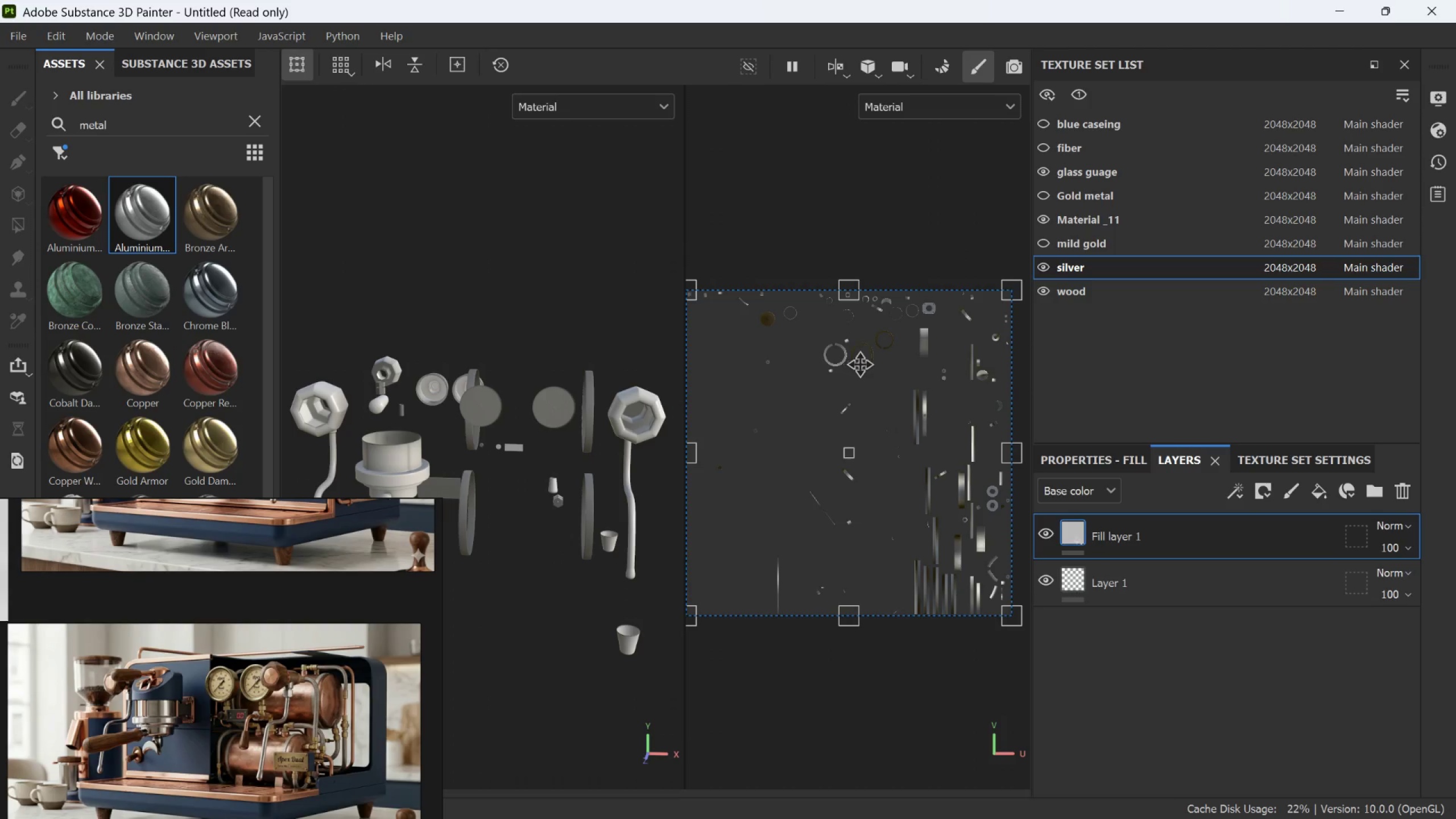 
hold_key(key=AltLeft, duration=2.94)
left_click_drag(start_coordinate=[556, 437], to_coordinate=[410, 533])
 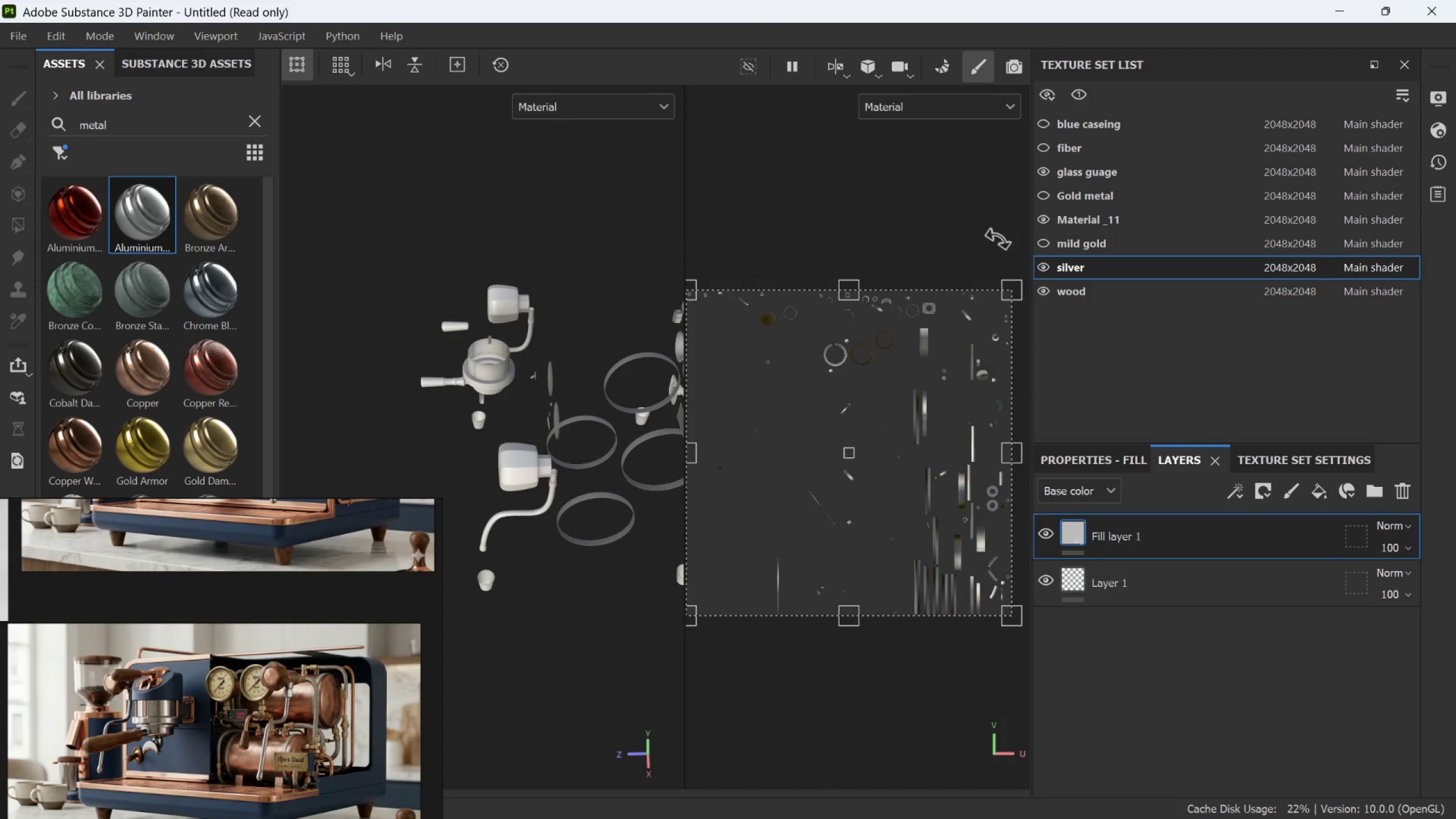 
scroll: coordinate [556, 436], scroll_direction: down, amount: 2.0
 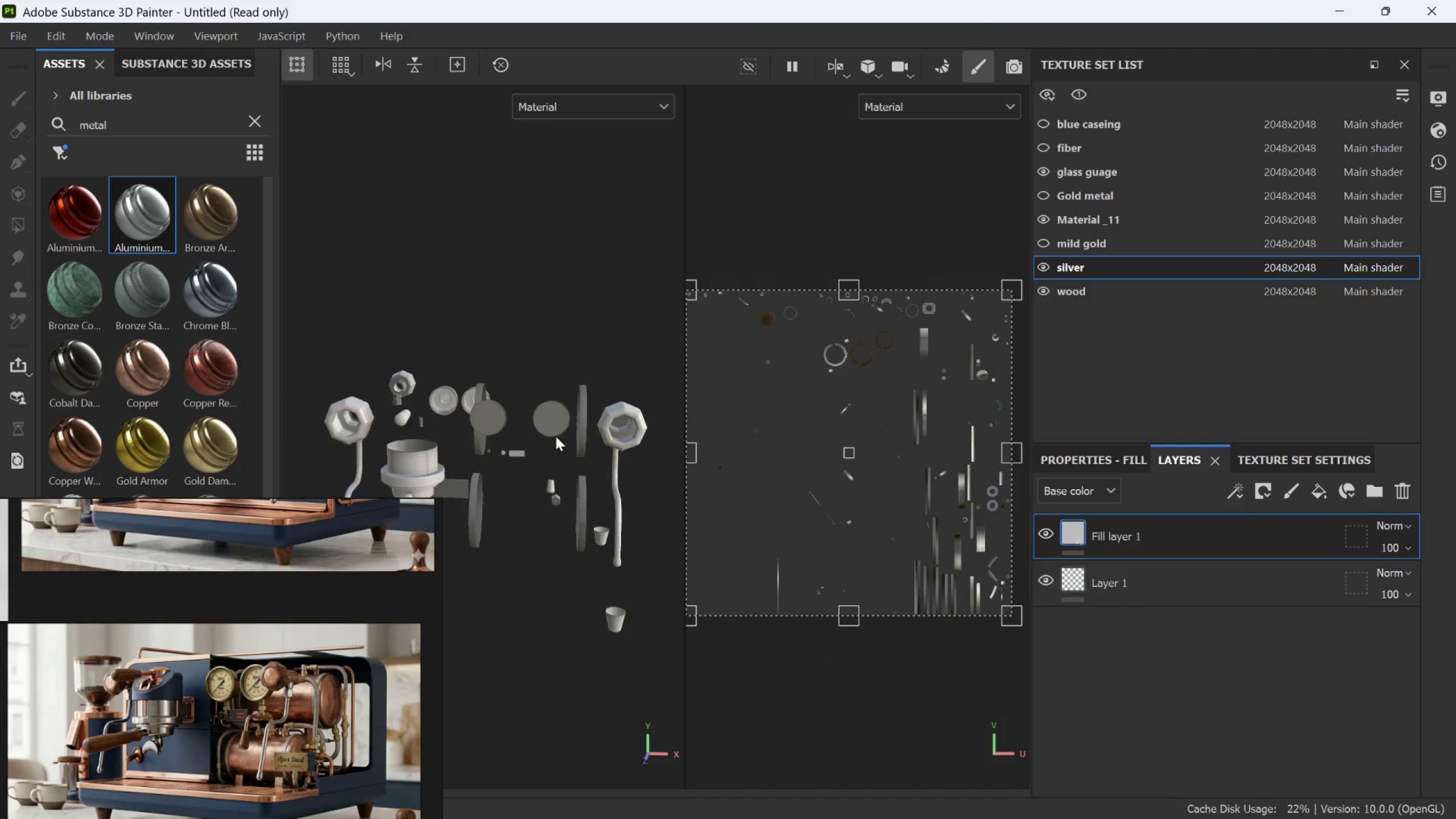 
scroll: coordinate [865, 367], scroll_direction: up, amount: 11.0
 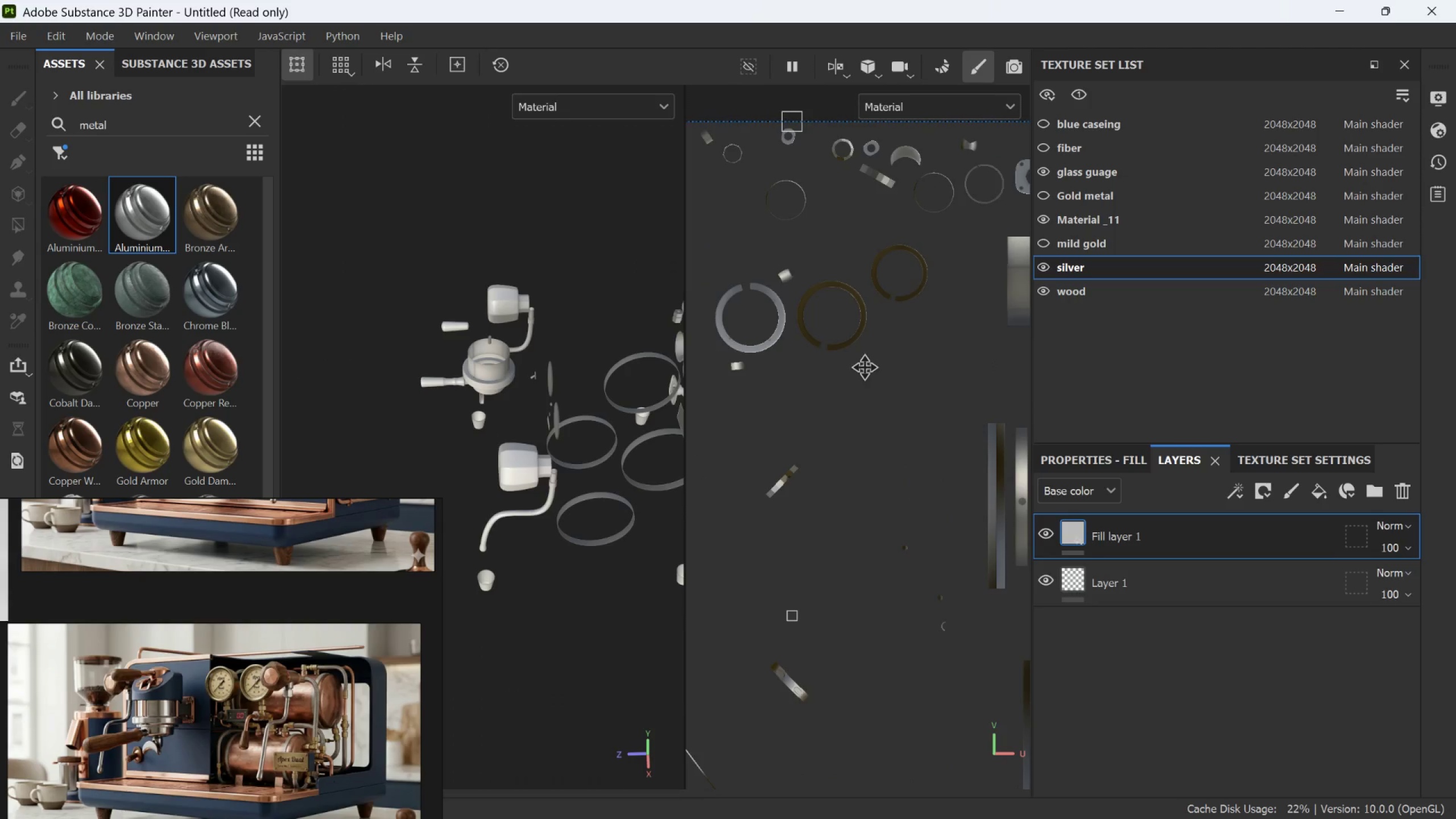 
scroll: coordinate [864, 366], scroll_direction: down, amount: 12.0
 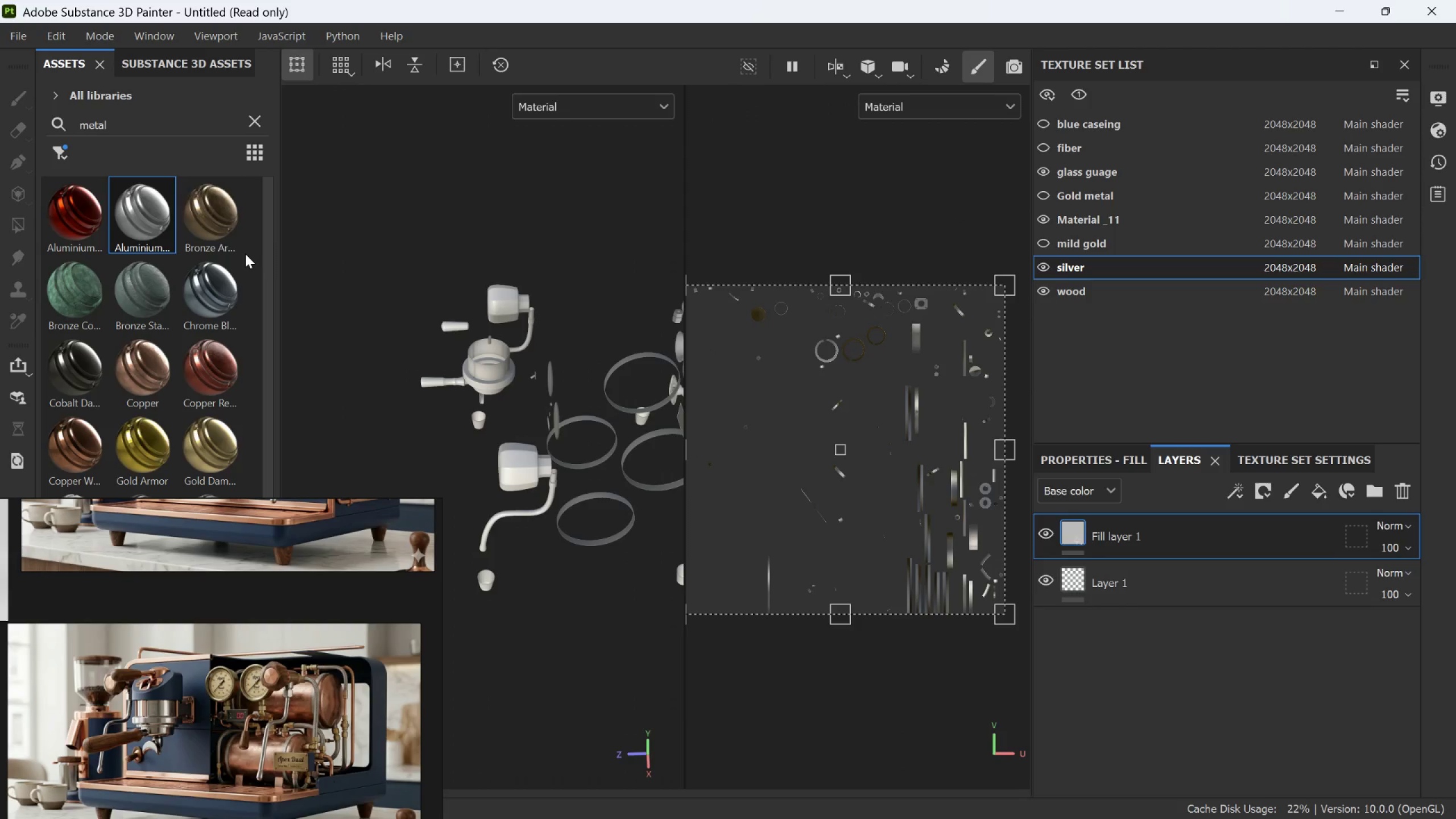 
left_click_drag(start_coordinate=[150, 217], to_coordinate=[595, 418])
 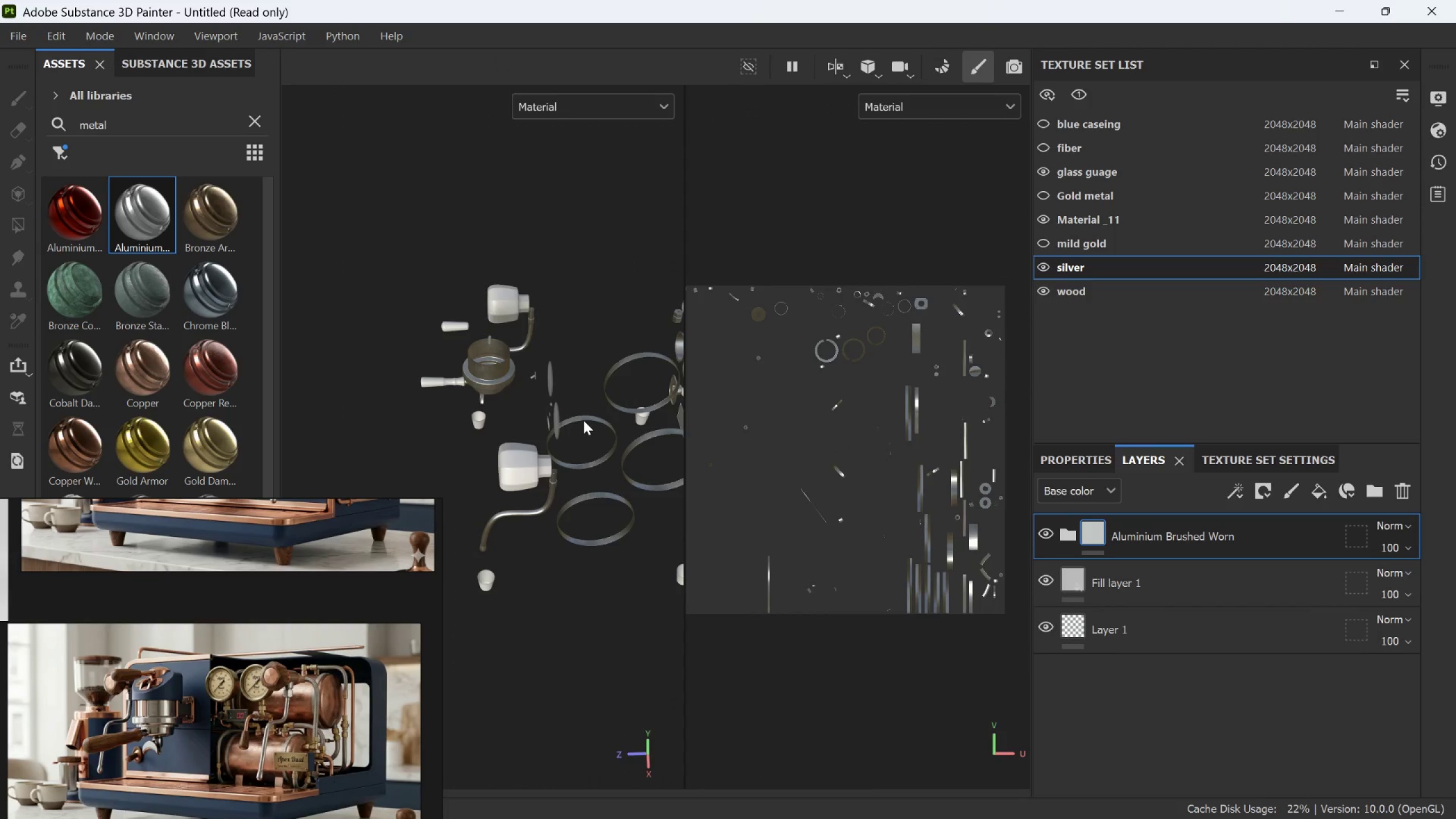 
hold_key(key=AltLeft, duration=0.8)
left_click_drag(start_coordinate=[559, 424], to_coordinate=[711, 353])
 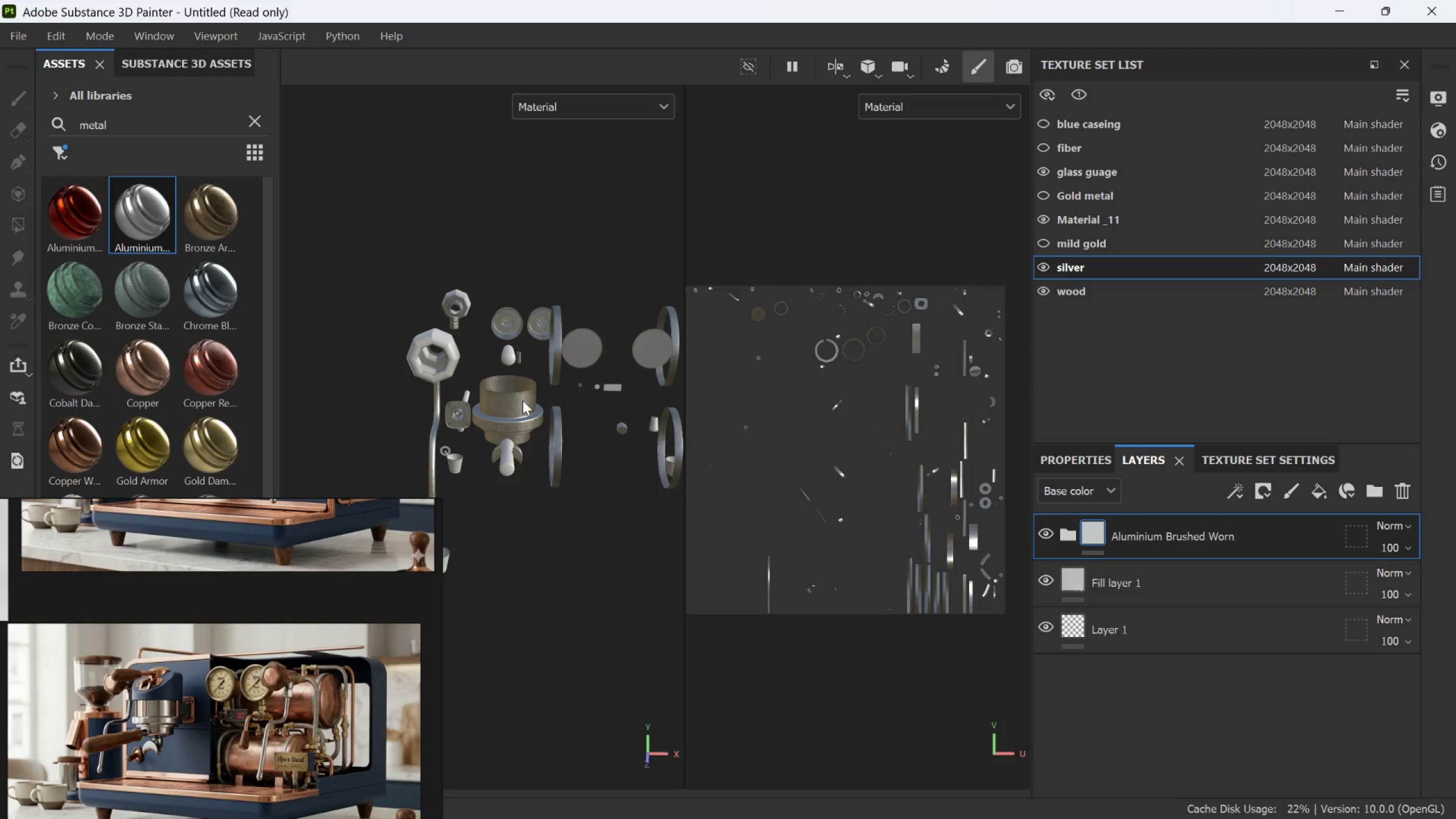 
scroll: coordinate [522, 401], scroll_direction: up, amount: 14.0
 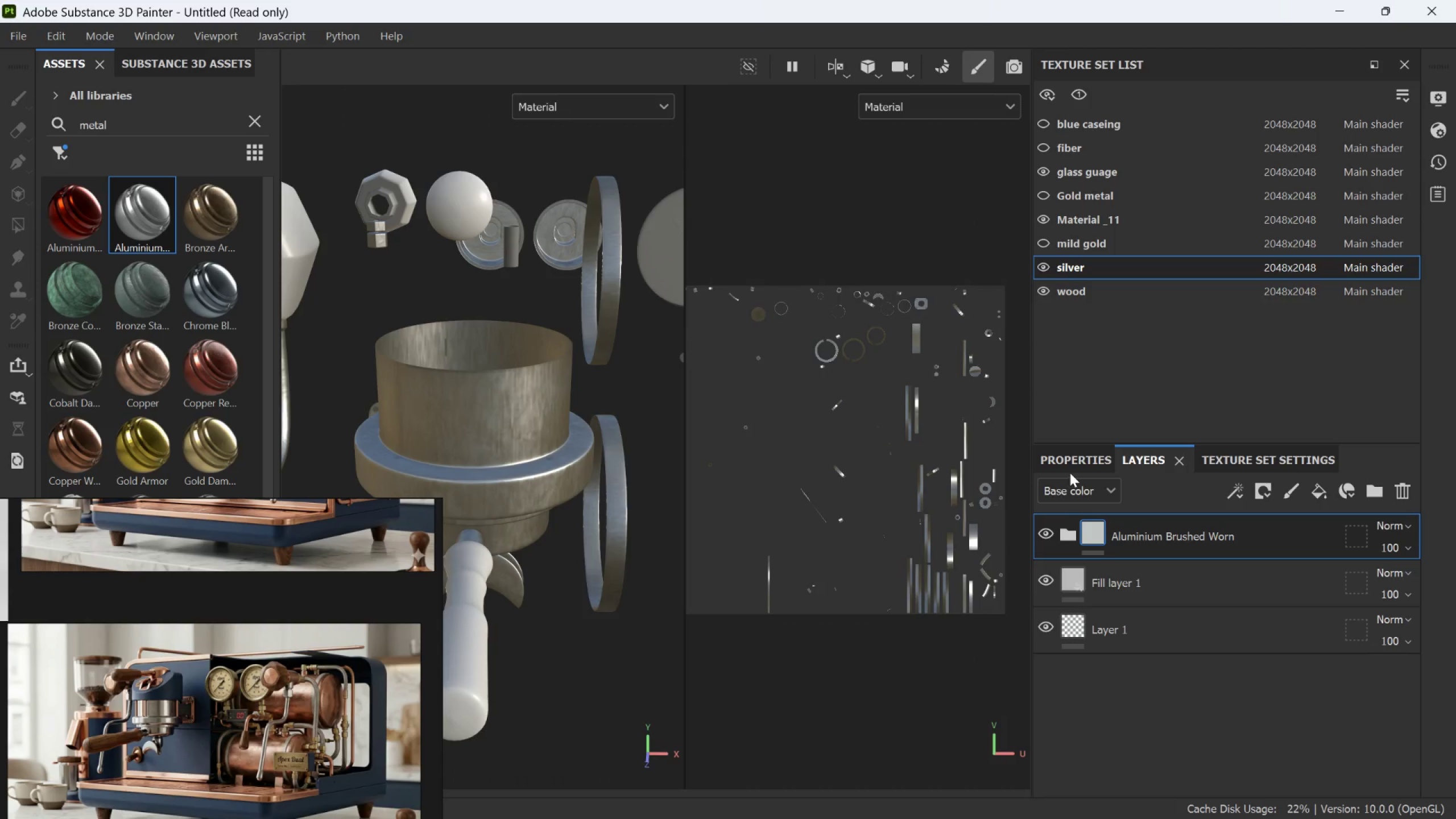 
left_click([1070, 469])
 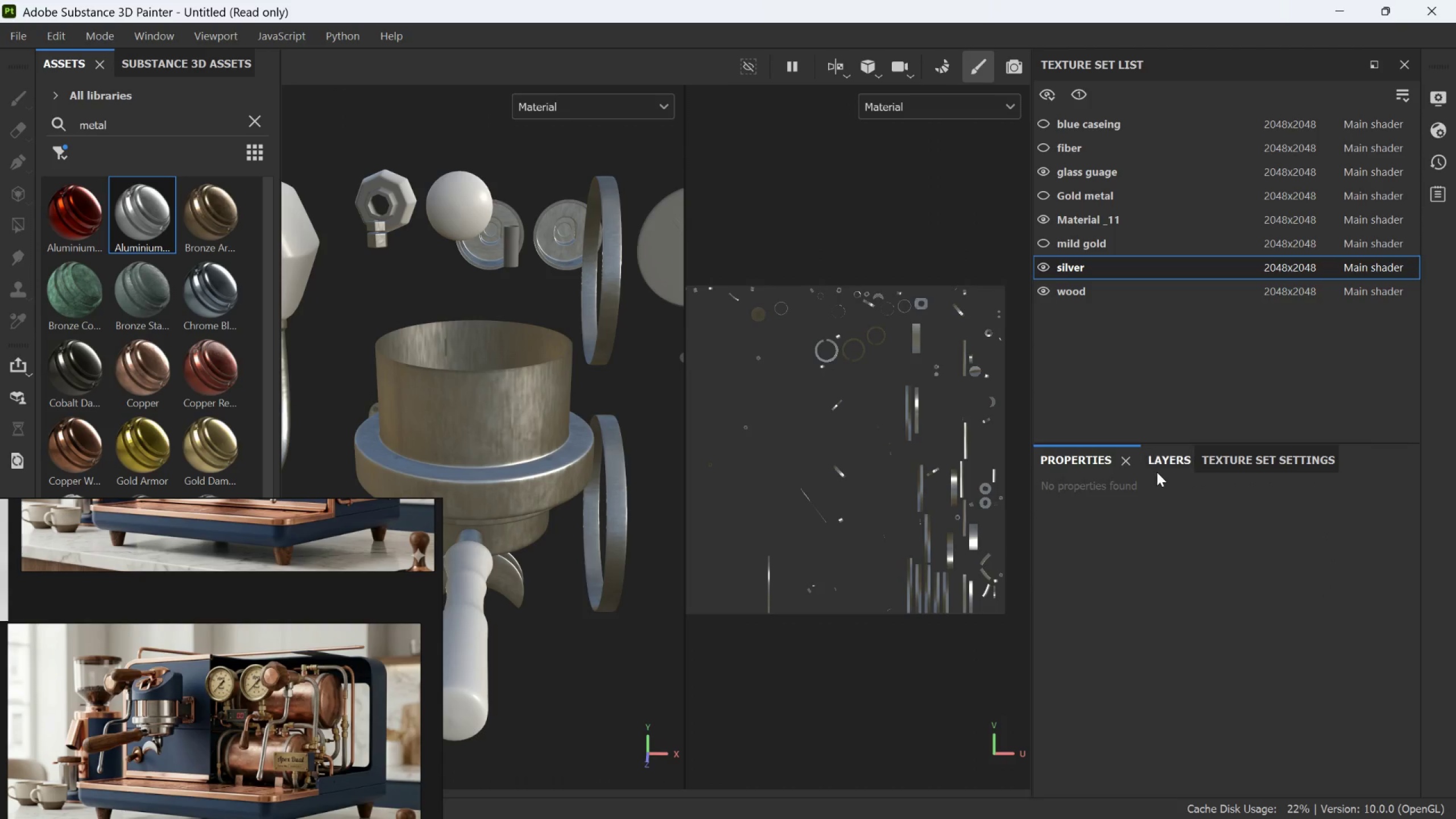 
left_click([1157, 472])
 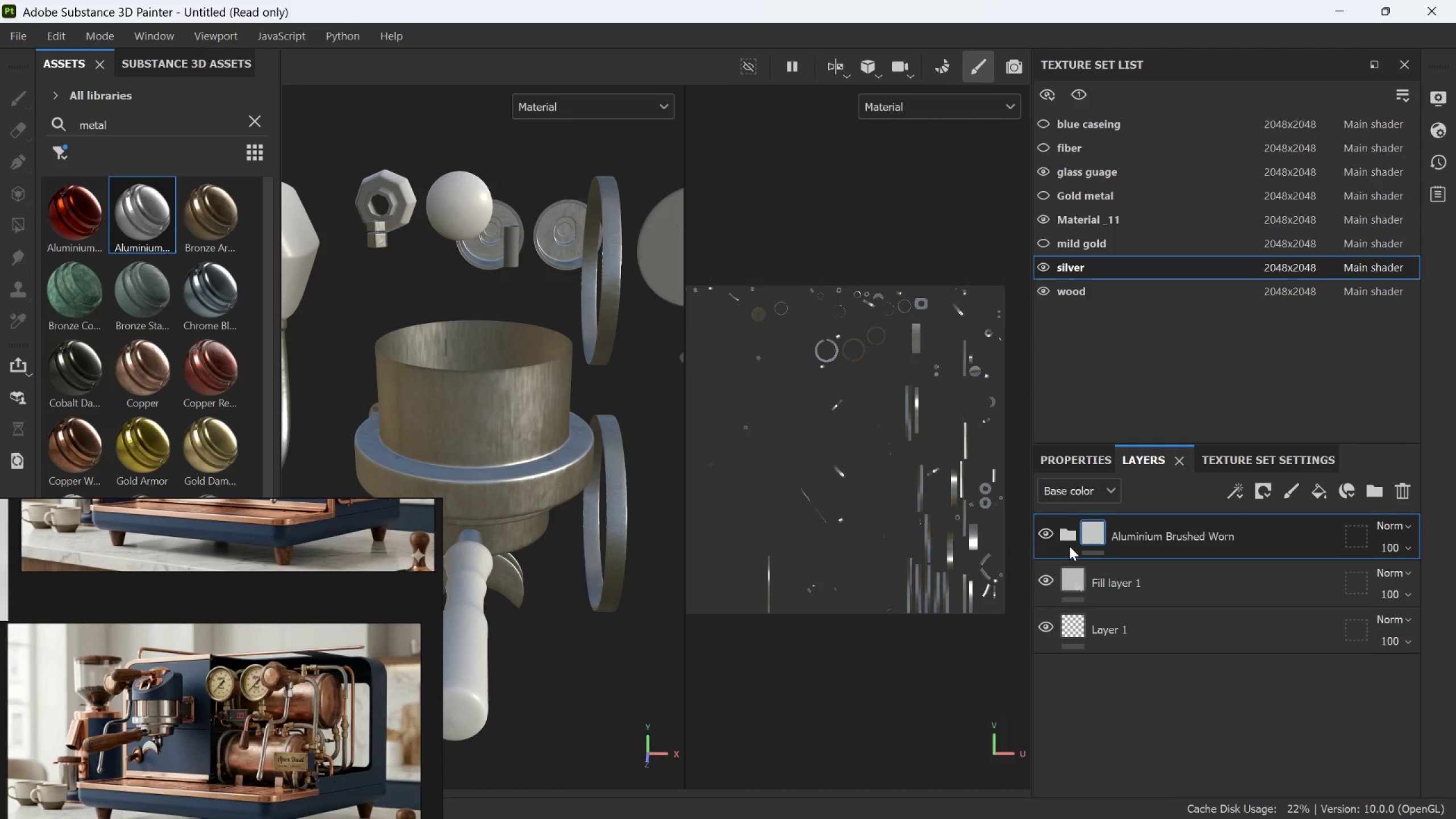 
left_click([1065, 535])
 